 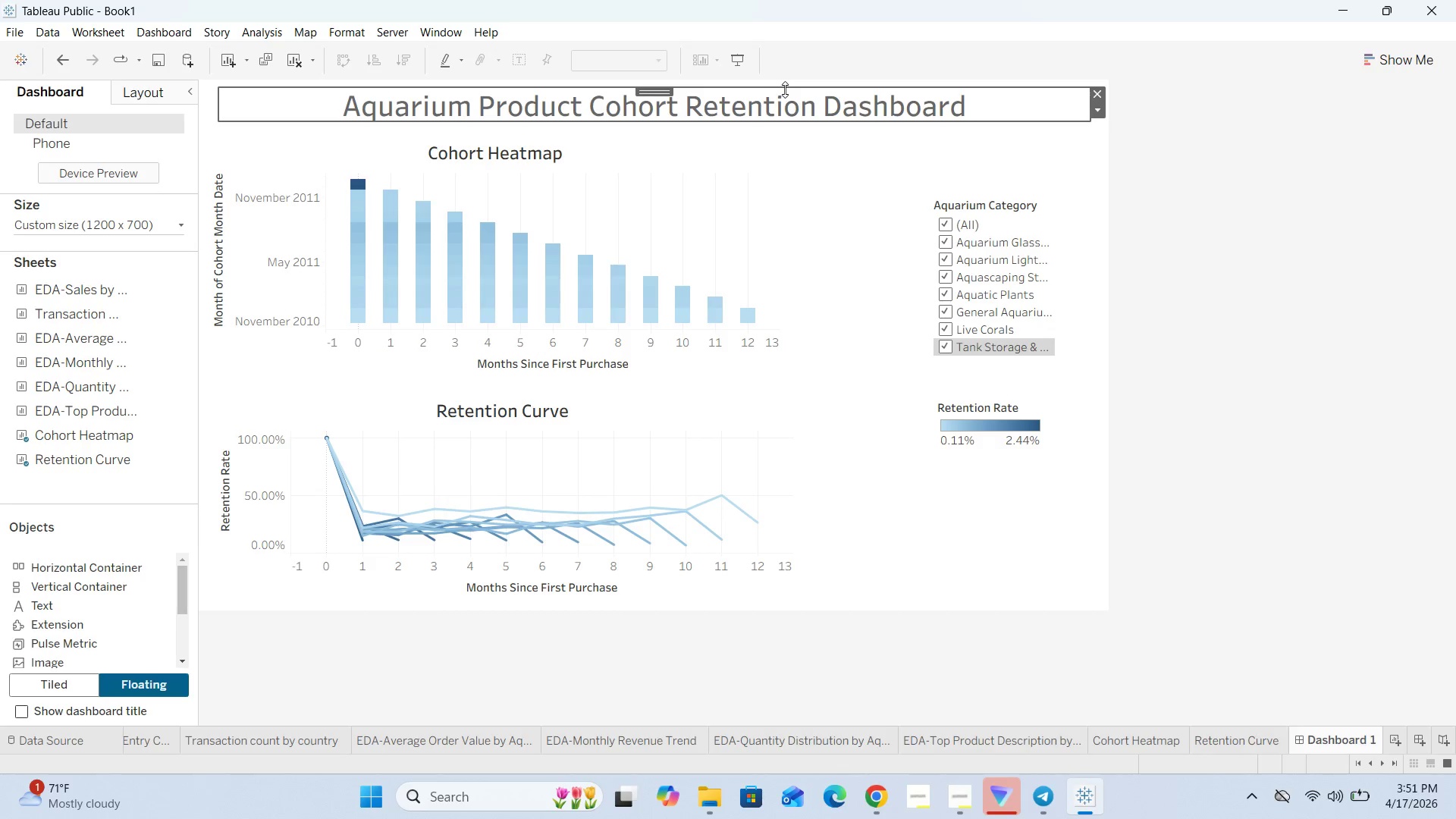 
double_click([795, 102])
 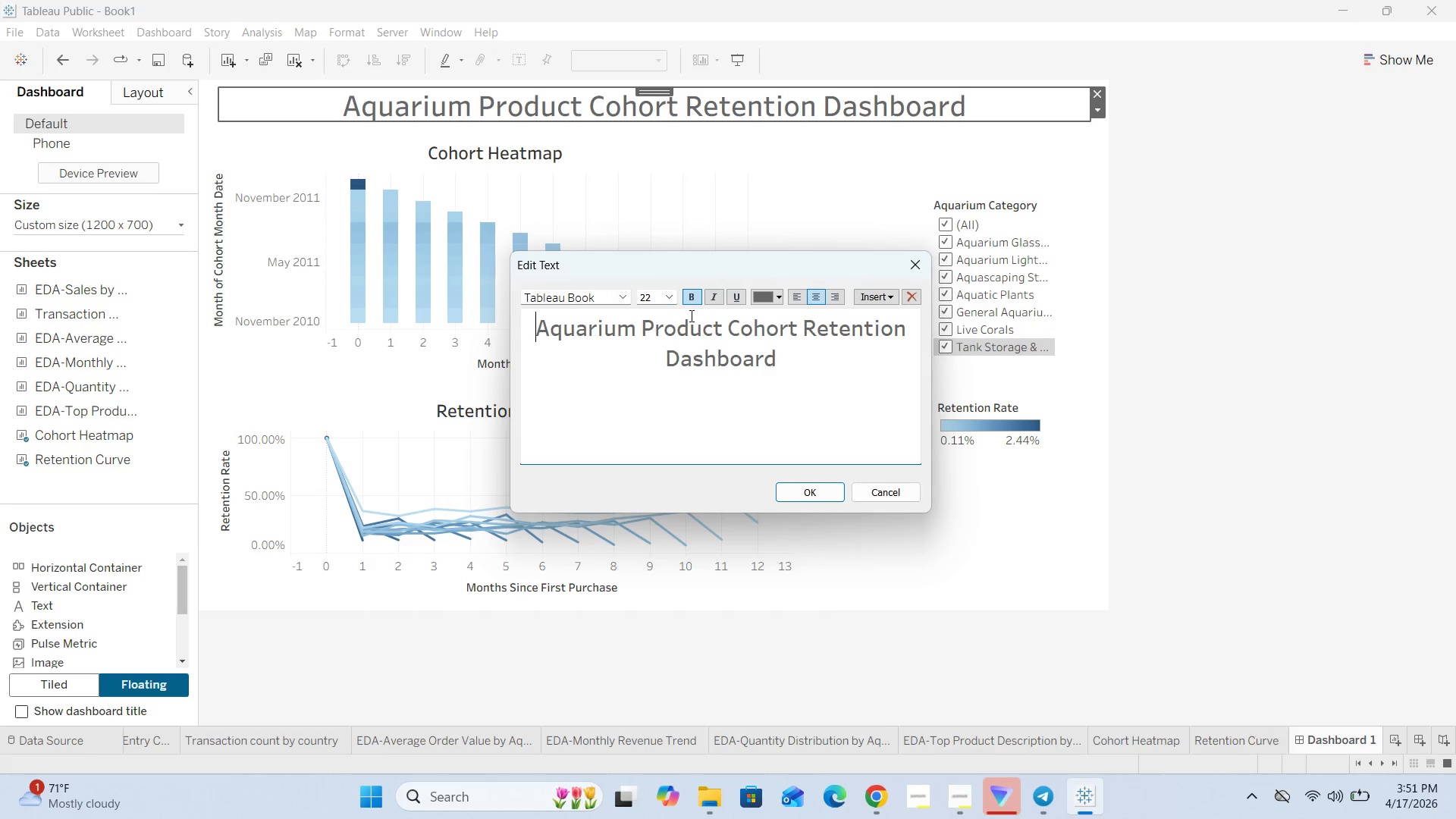 
left_click_drag(start_coordinate=[806, 367], to_coordinate=[526, 313])
 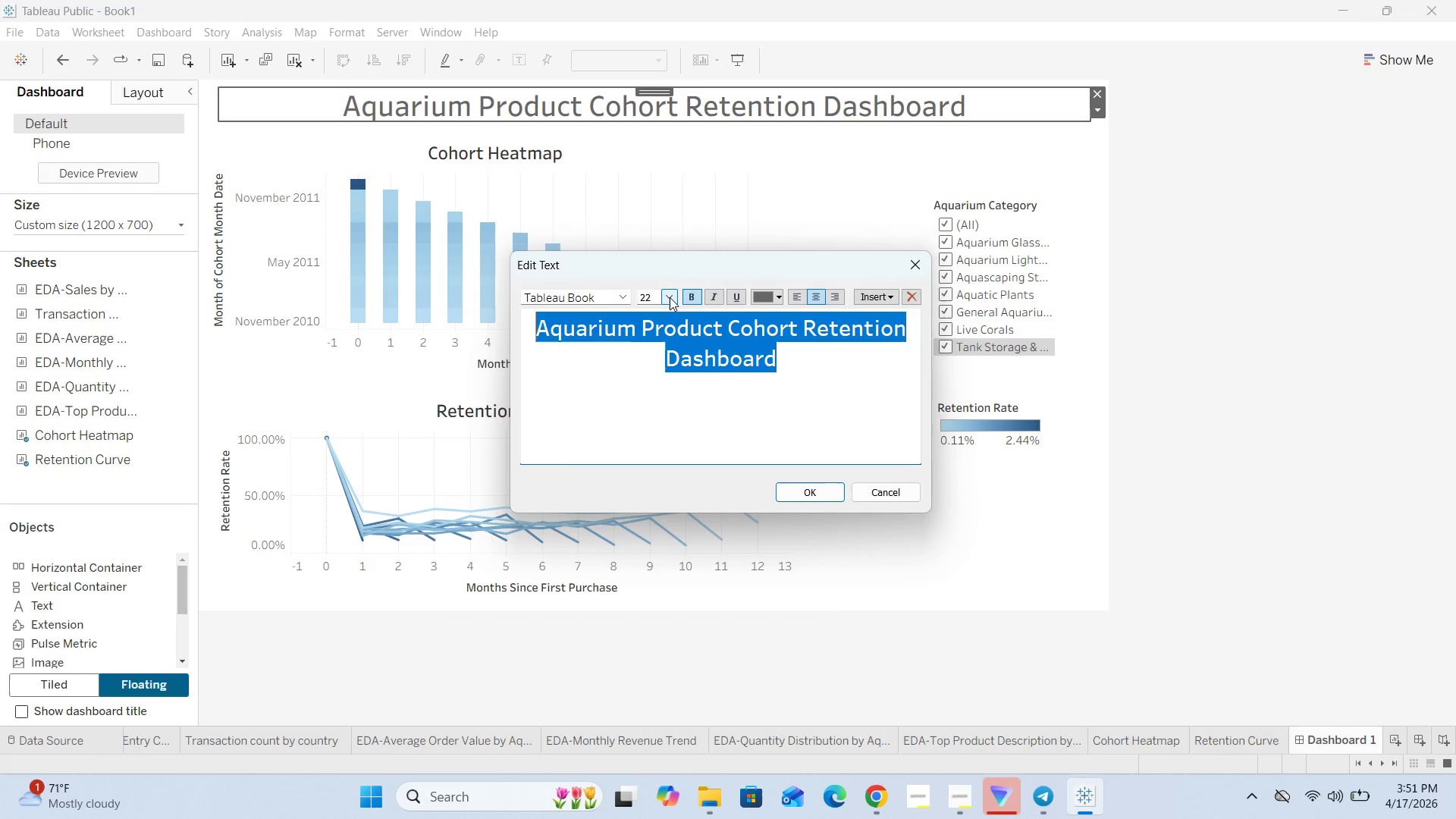 
left_click([670, 297])
 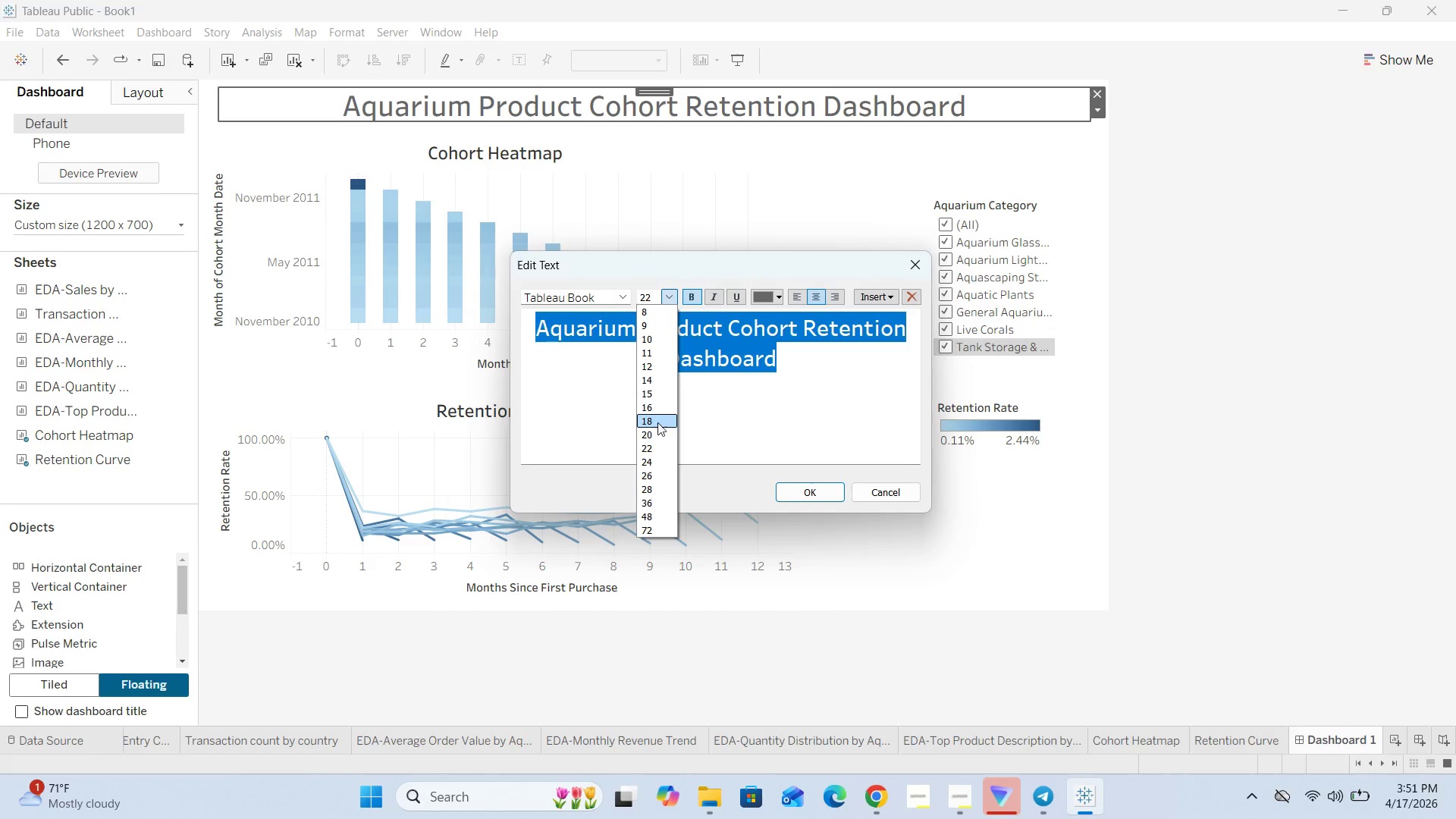 
left_click([653, 423])
 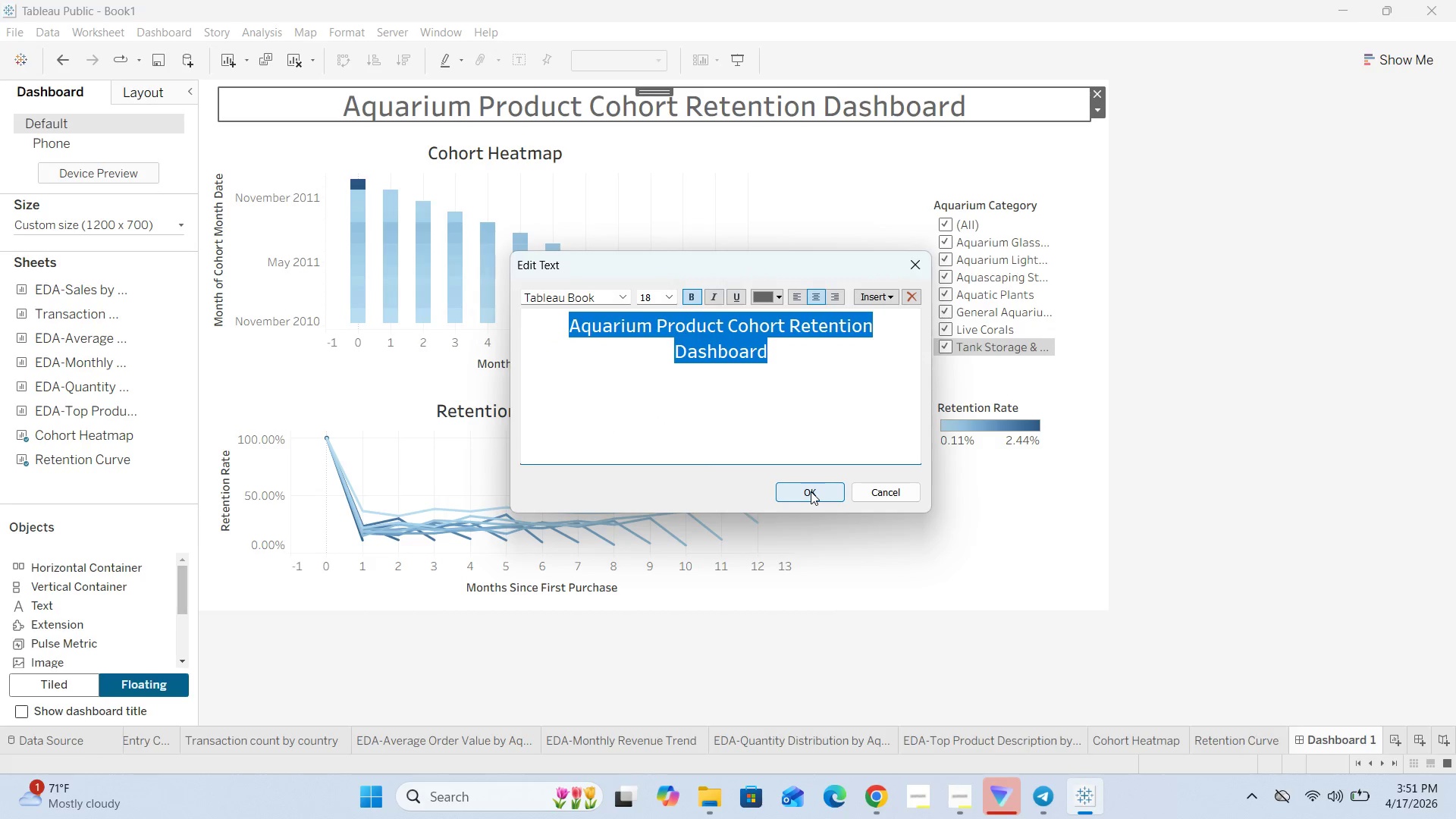 
left_click([811, 491])
 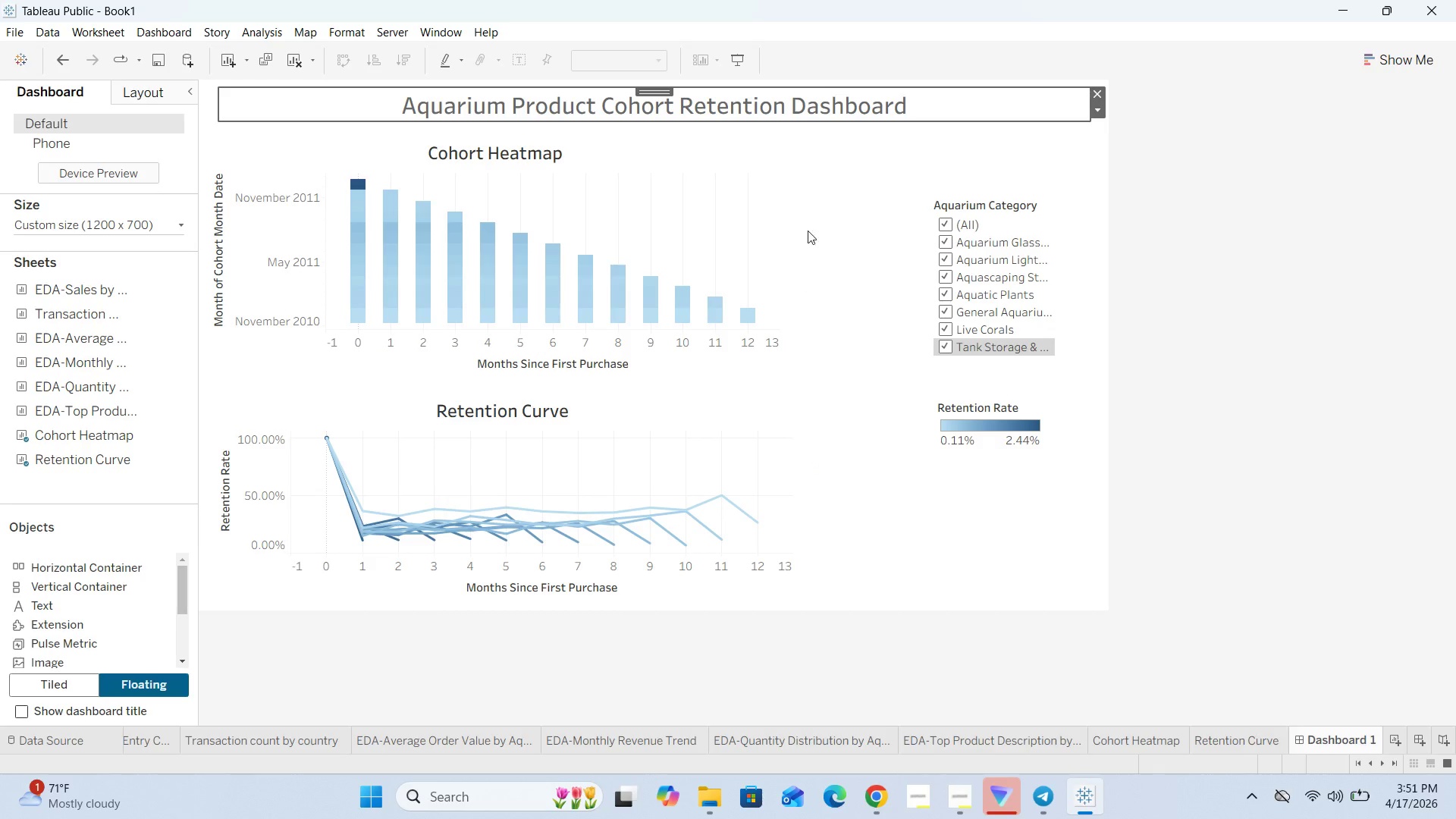 
left_click([865, 164])
 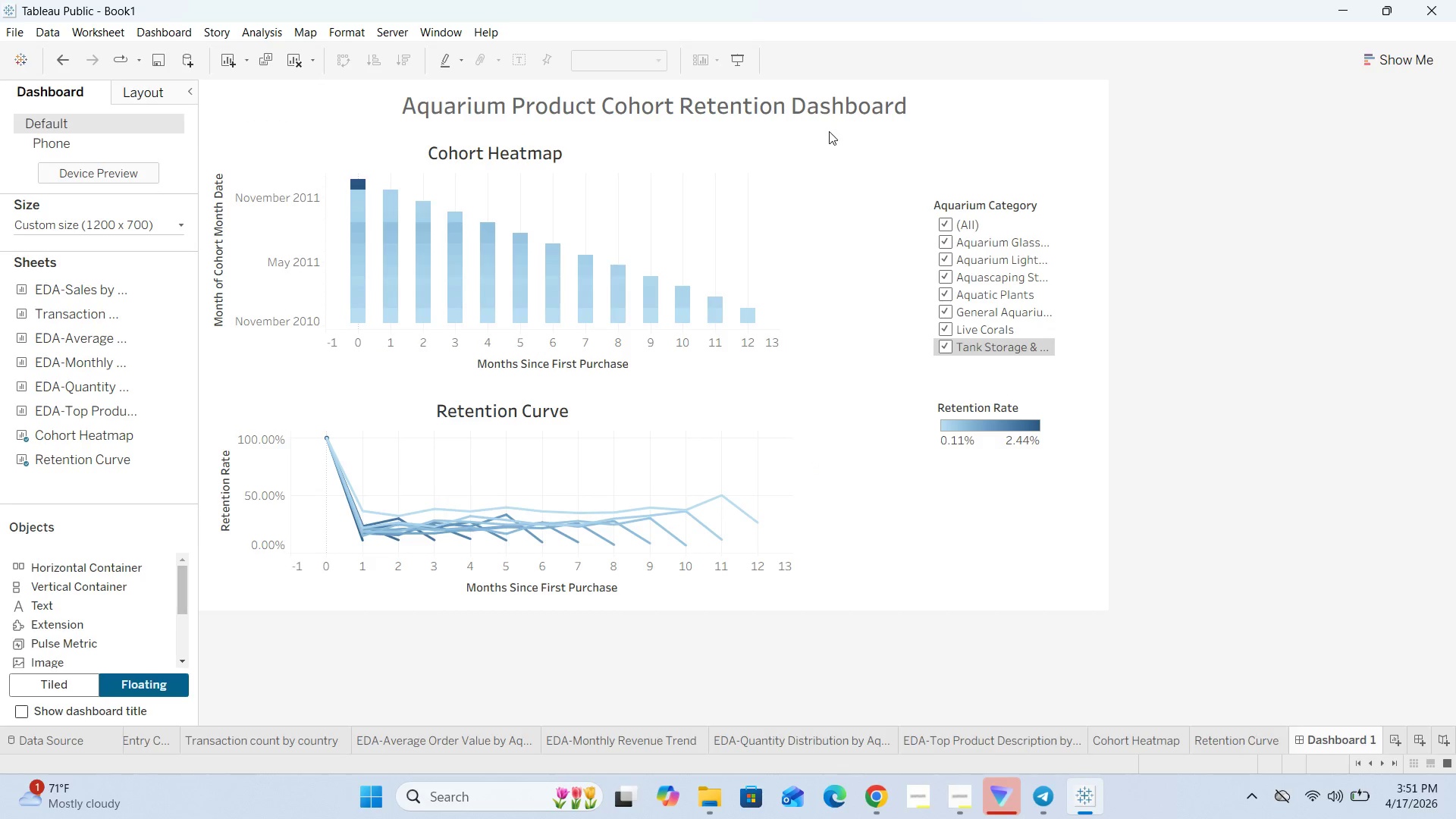 
left_click([823, 118])
 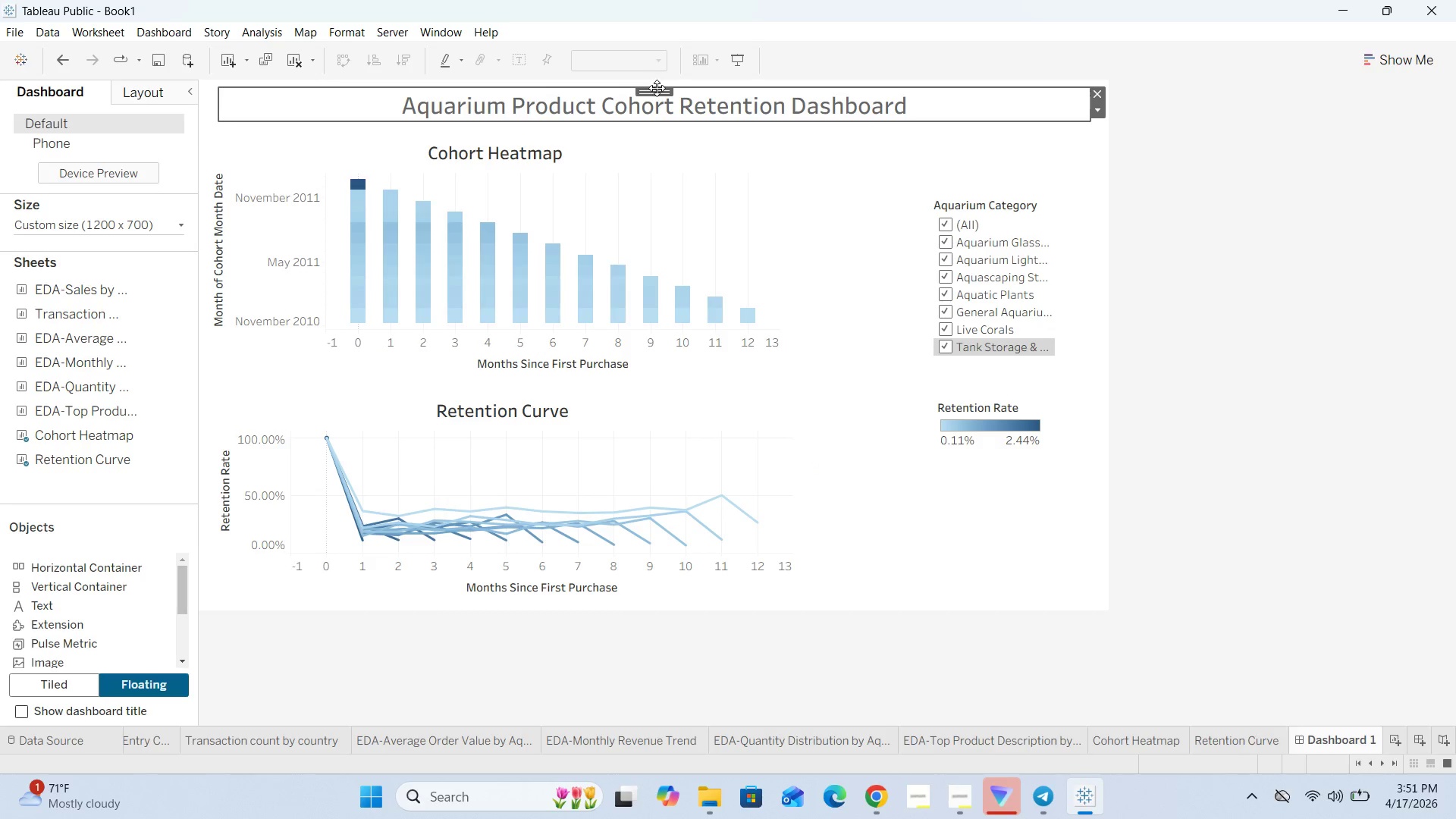 
left_click_drag(start_coordinate=[657, 90], to_coordinate=[657, 85])
 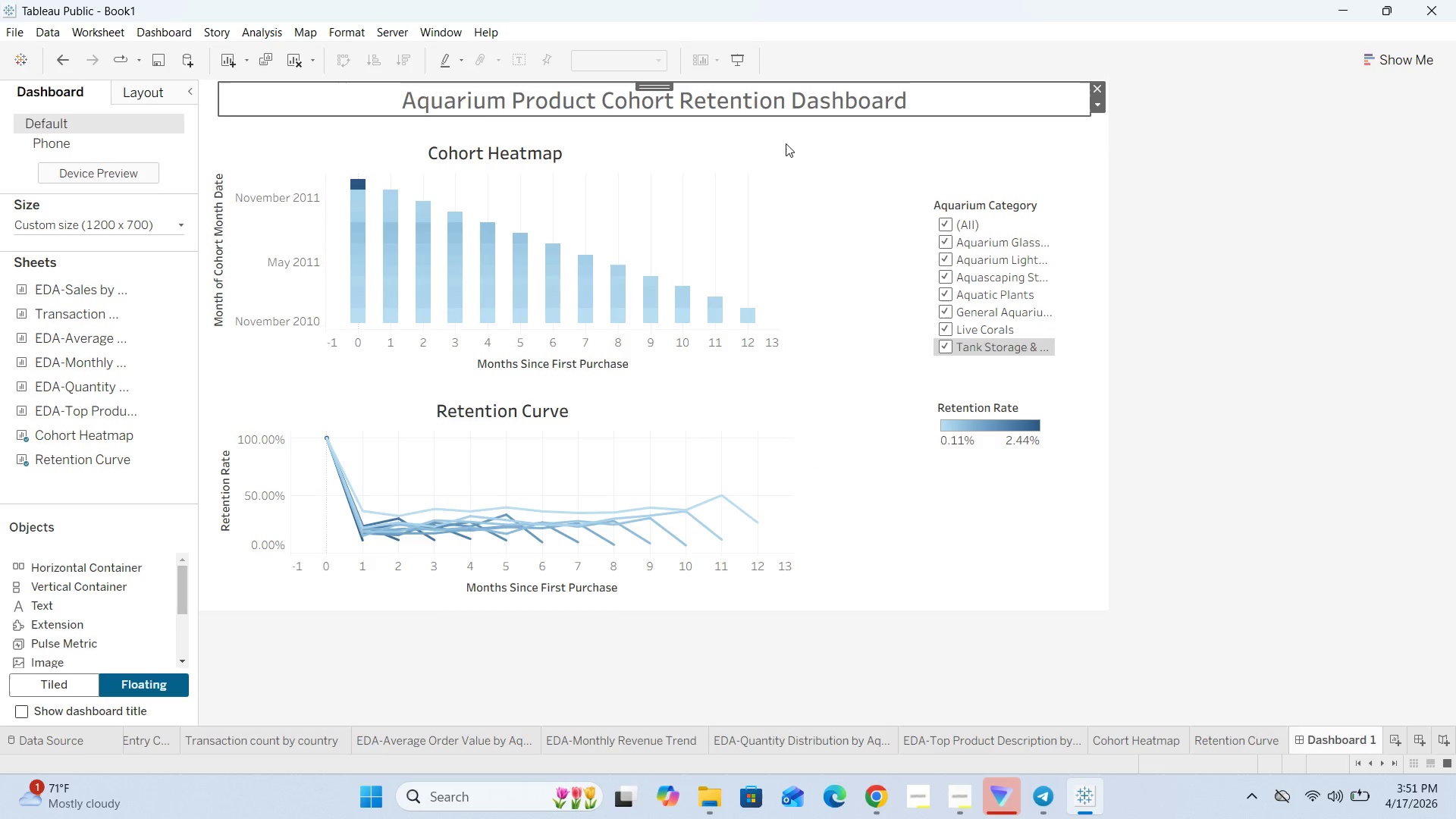 
left_click([789, 144])
 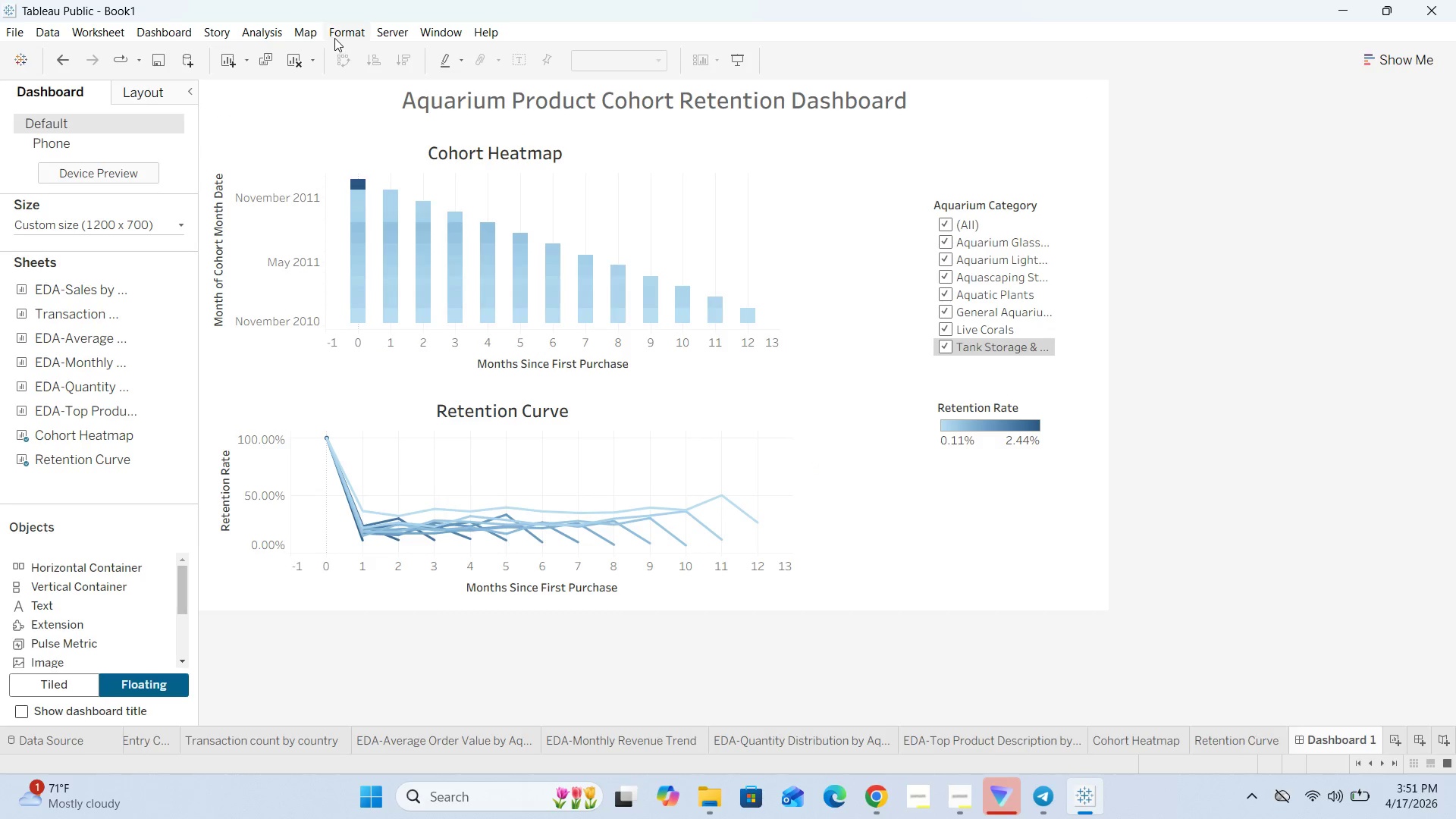 
wait(5.58)
 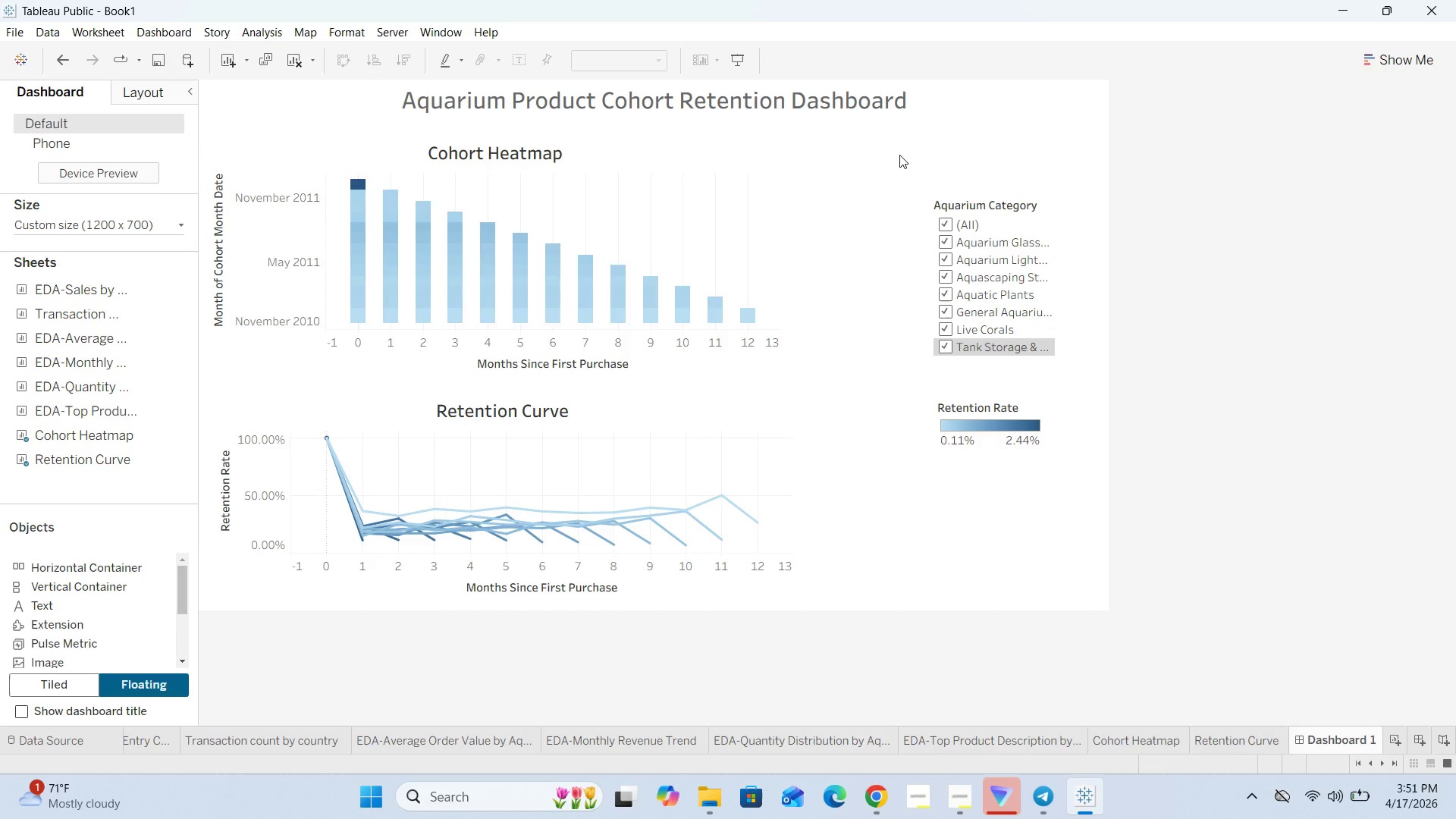 
left_click([338, 34])
 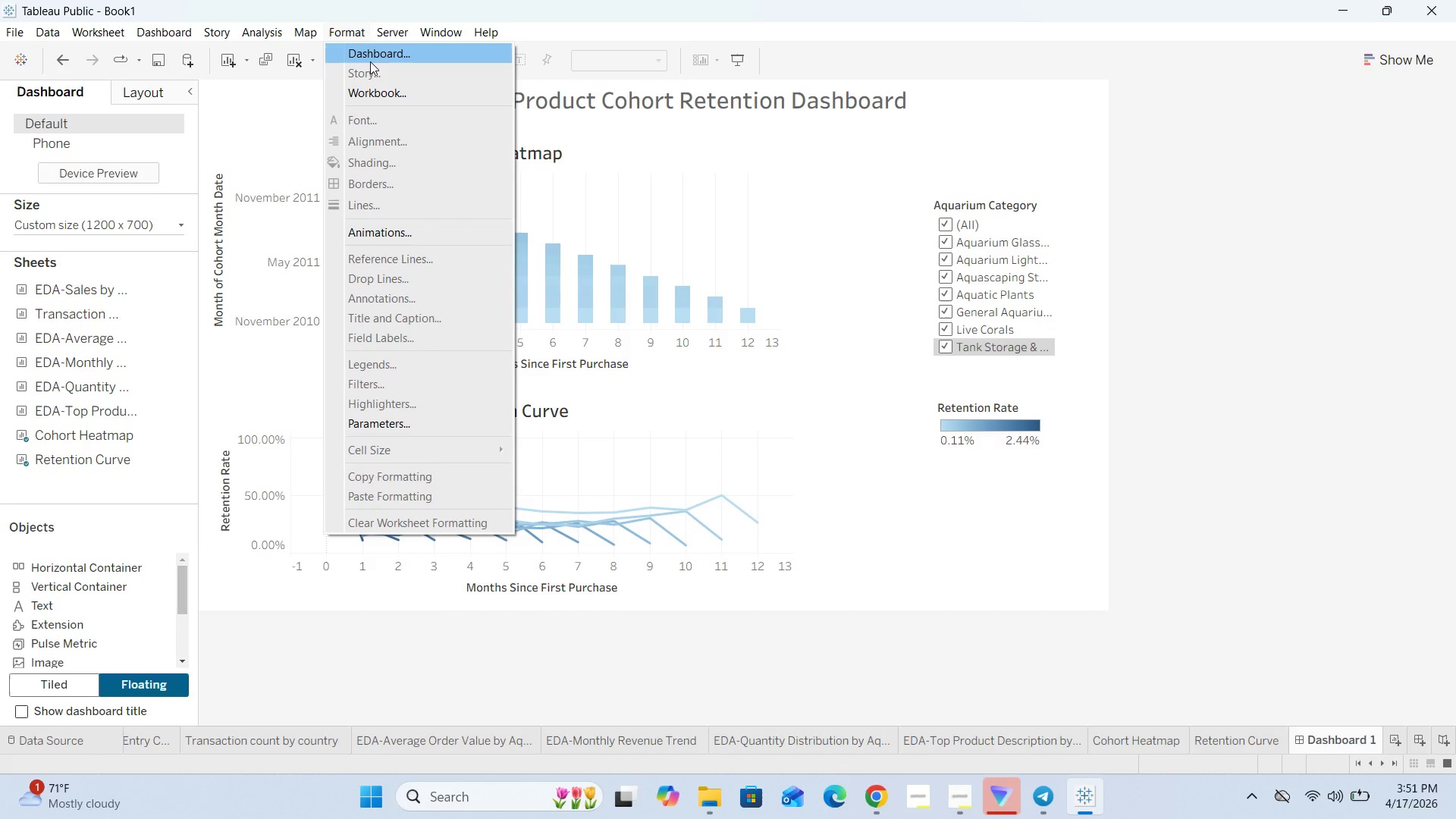 
left_click([372, 58])
 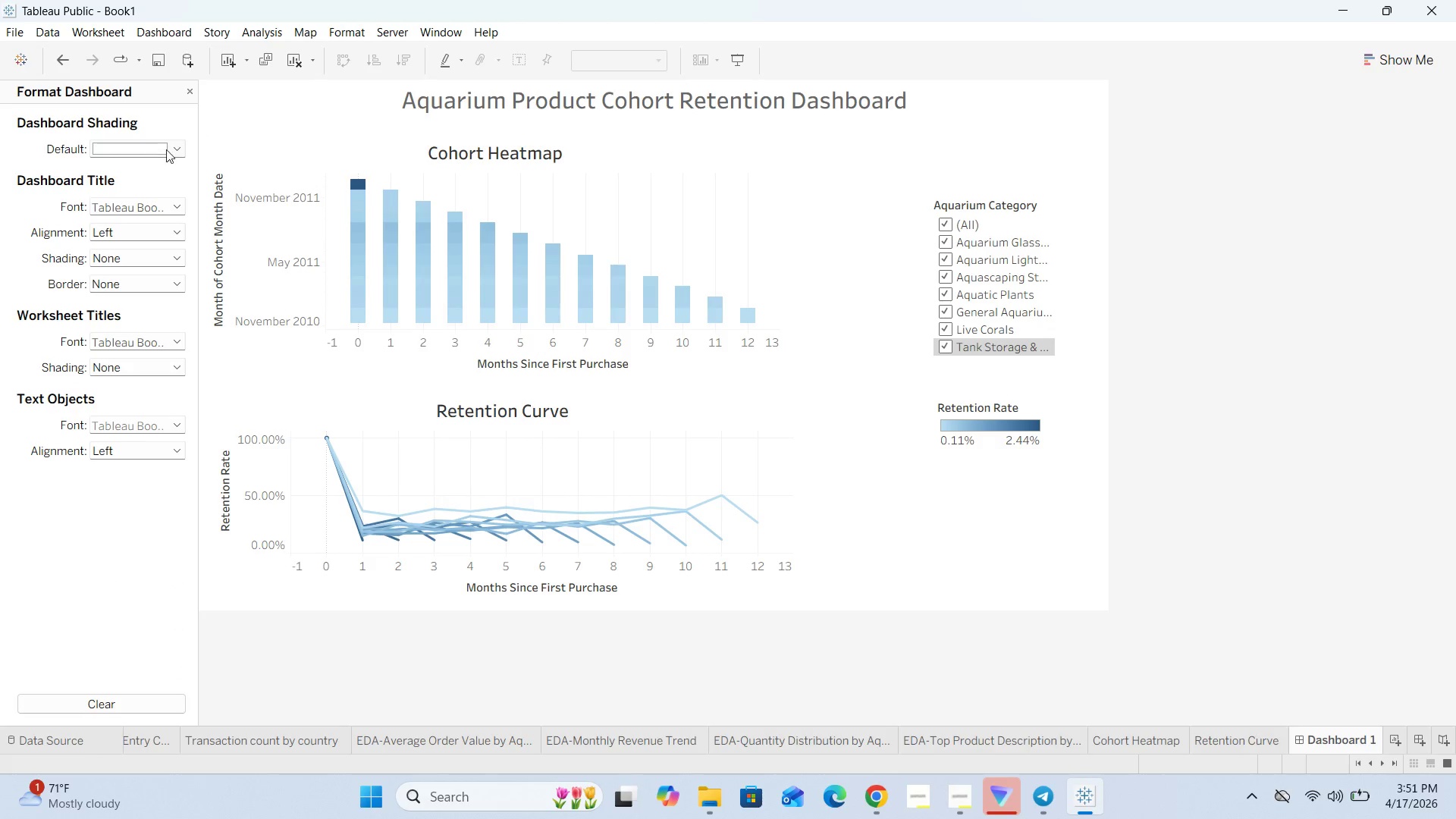 
left_click([179, 148])
 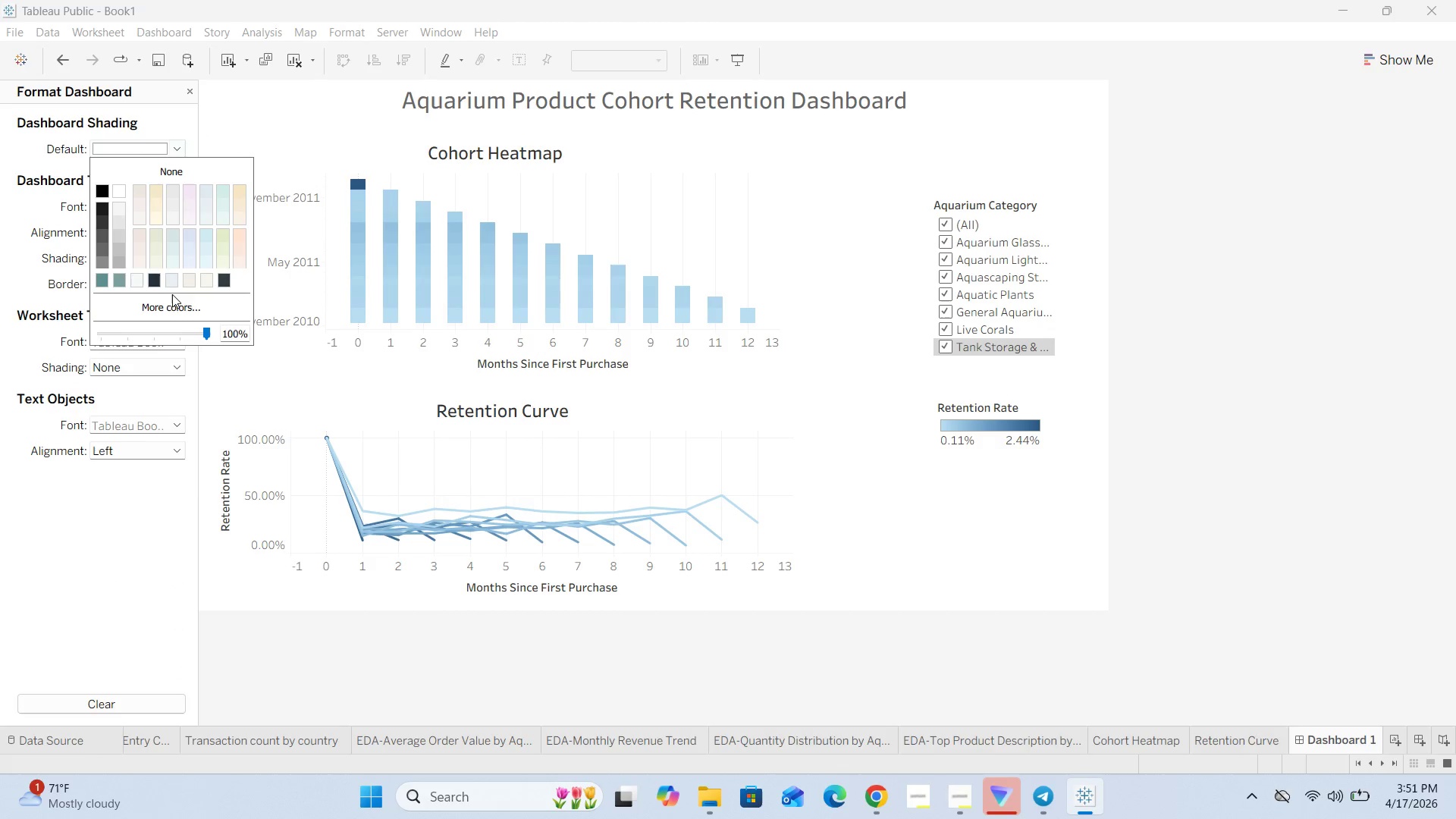 
left_click([175, 301])
 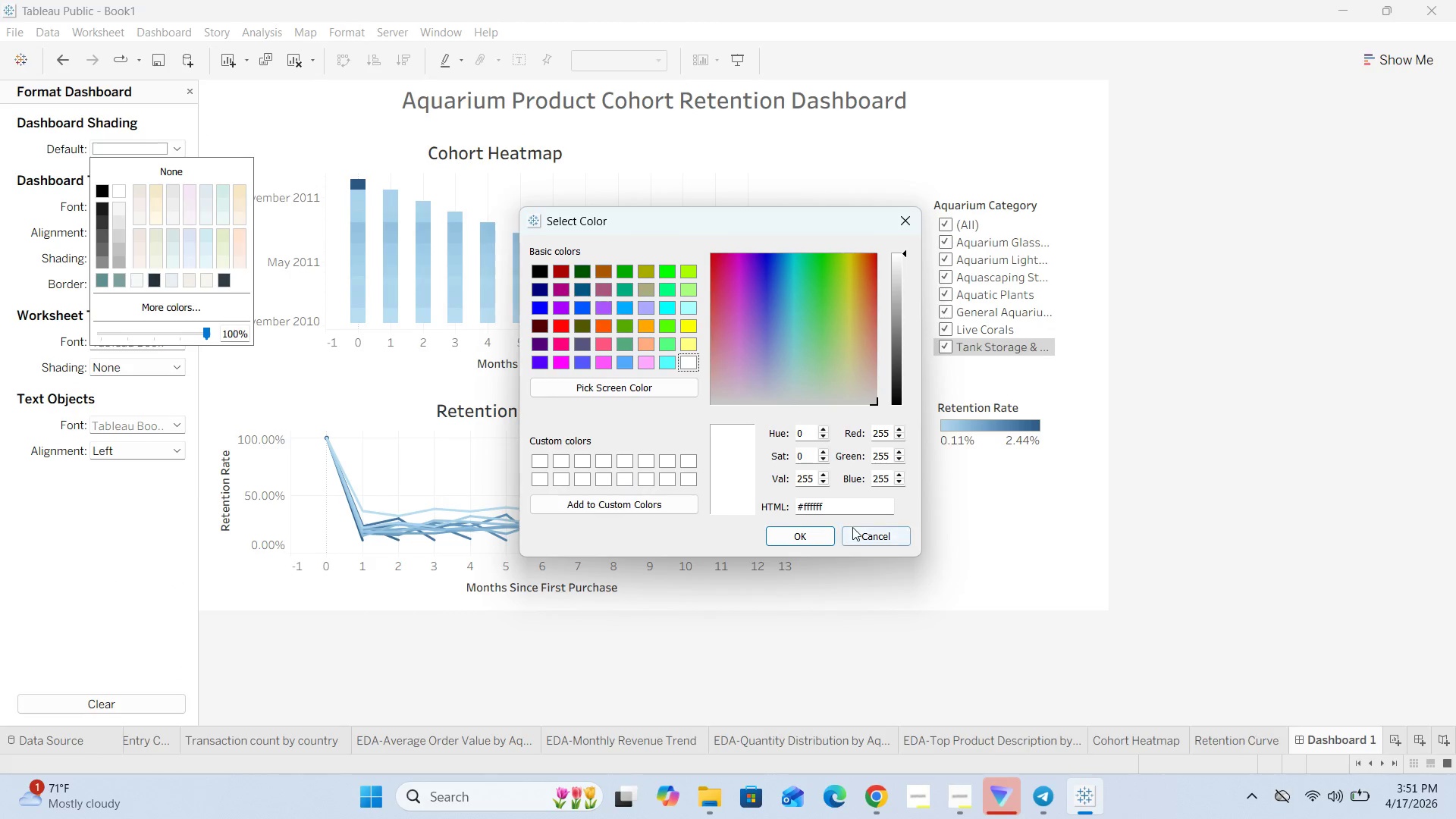 
left_click_drag(start_coordinate=[848, 510], to_coordinate=[802, 513])
 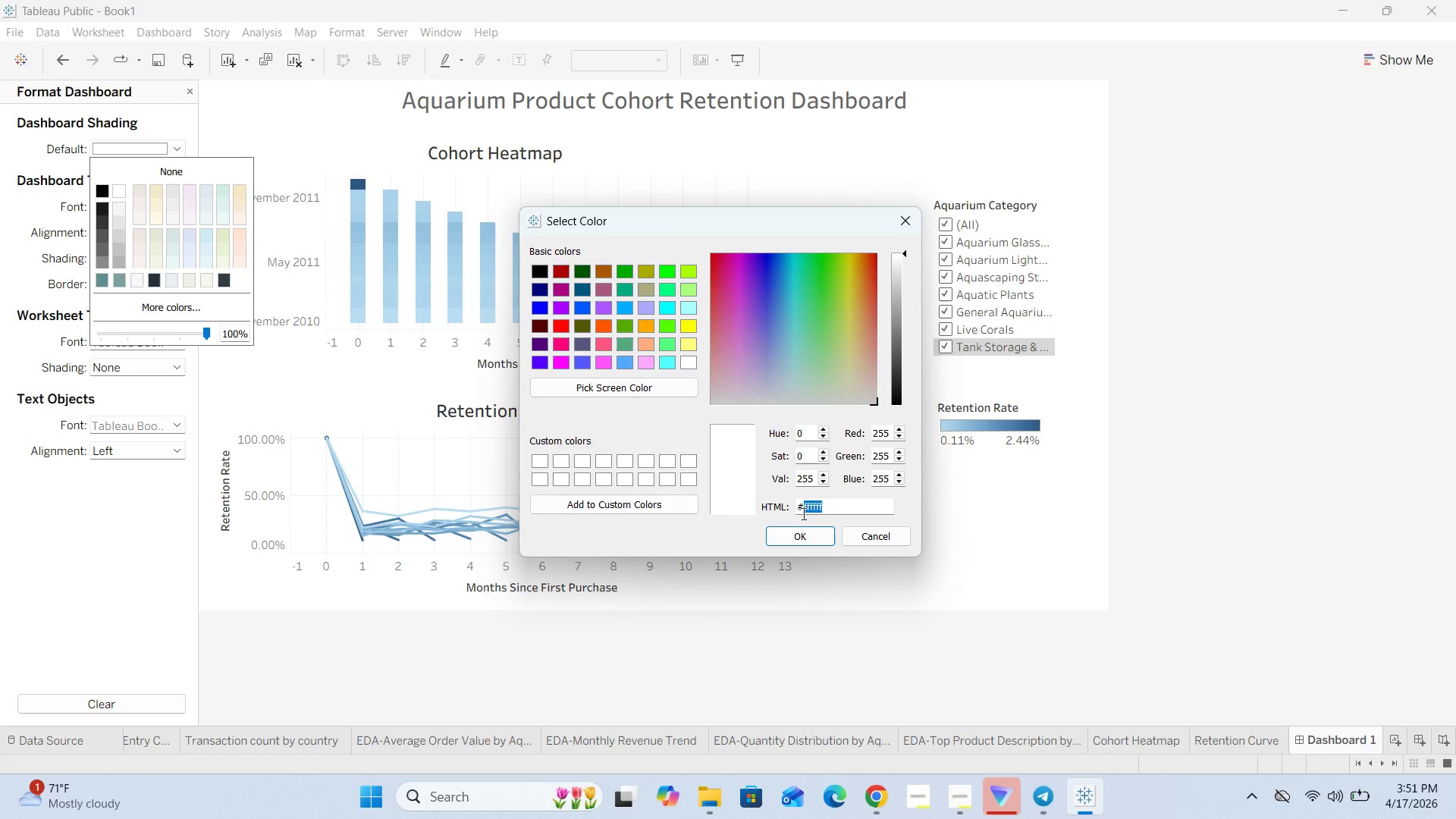 
key(Backspace)
 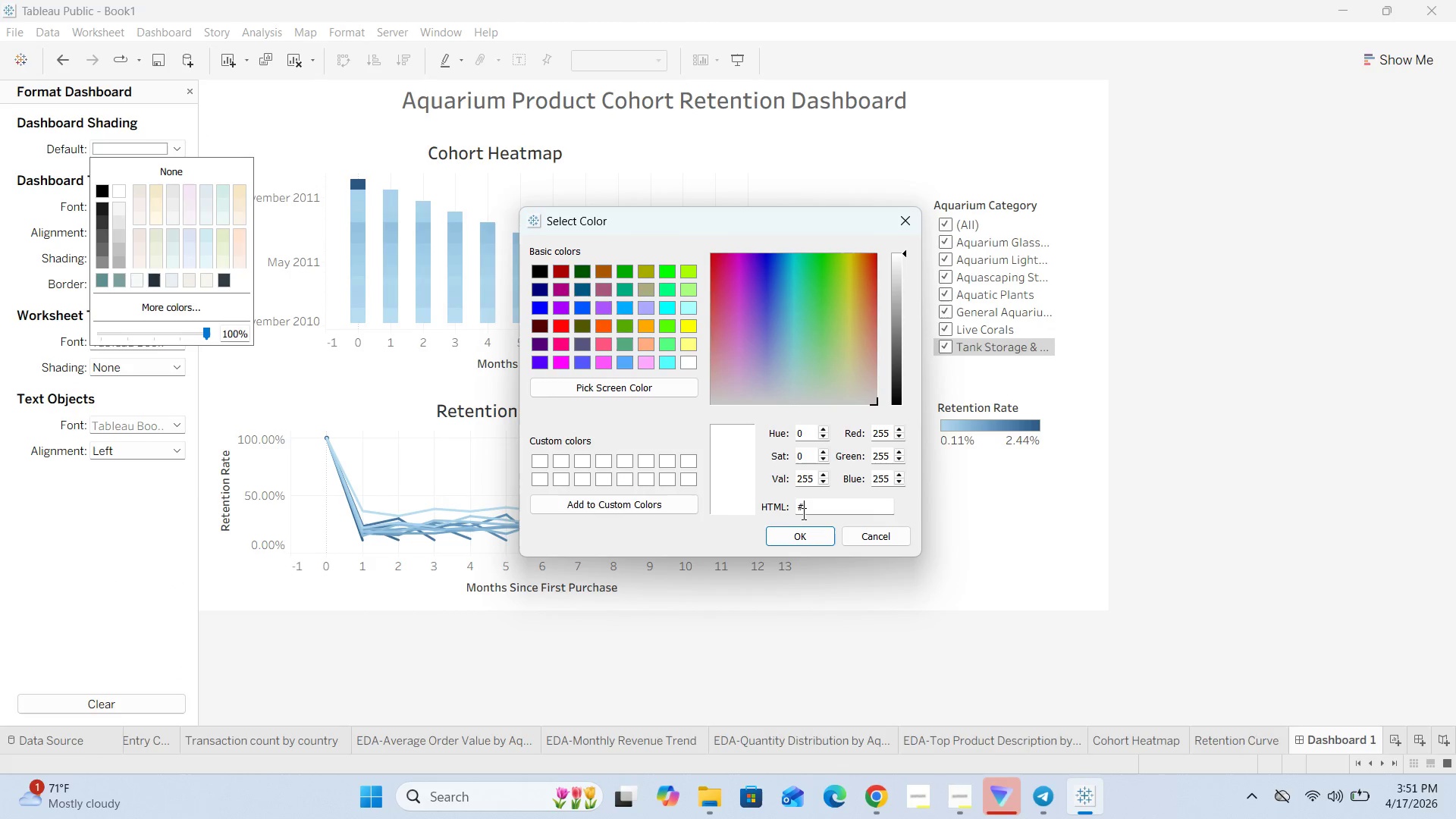 
type(f3efea)
 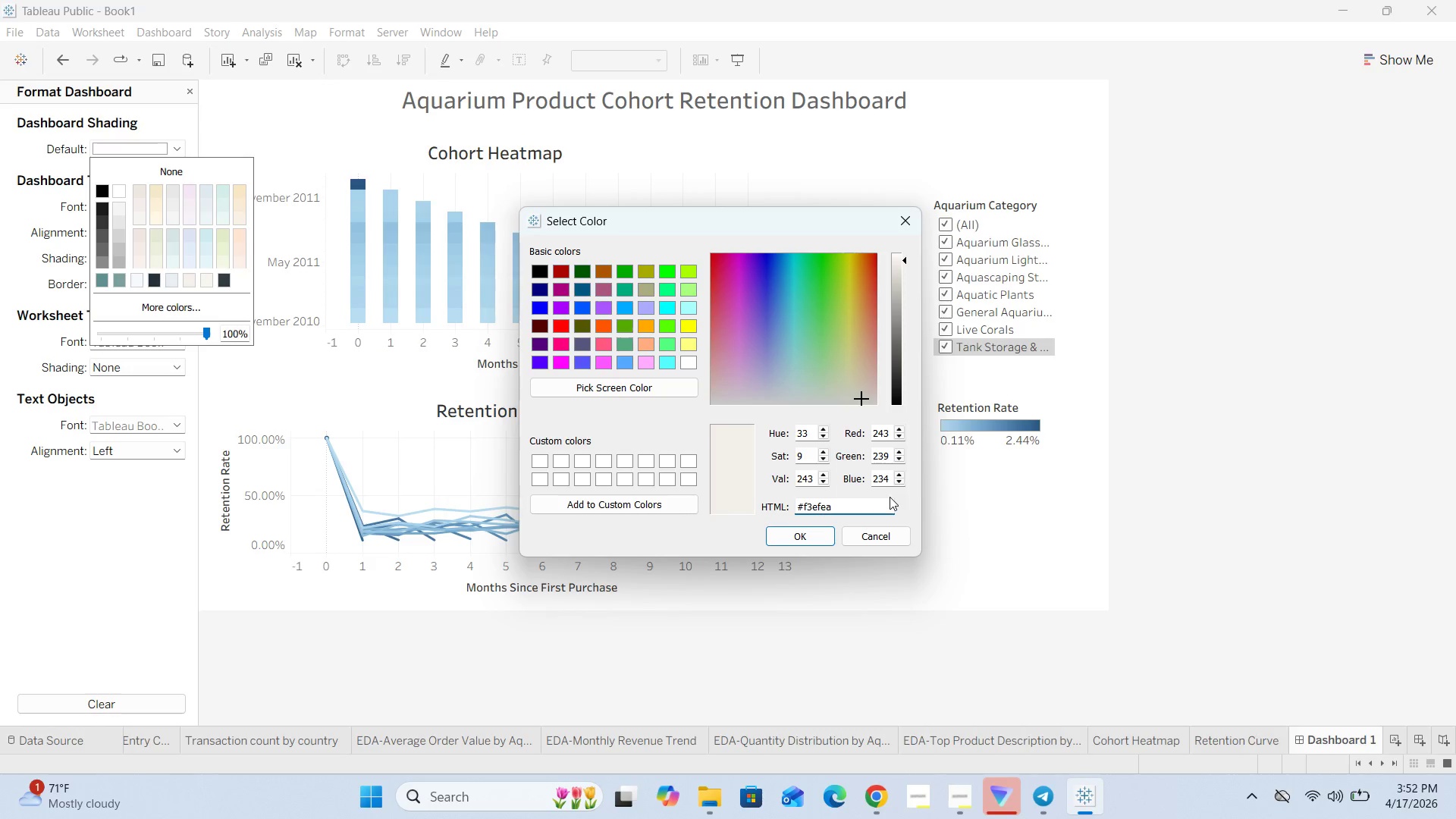 
wait(7.12)
 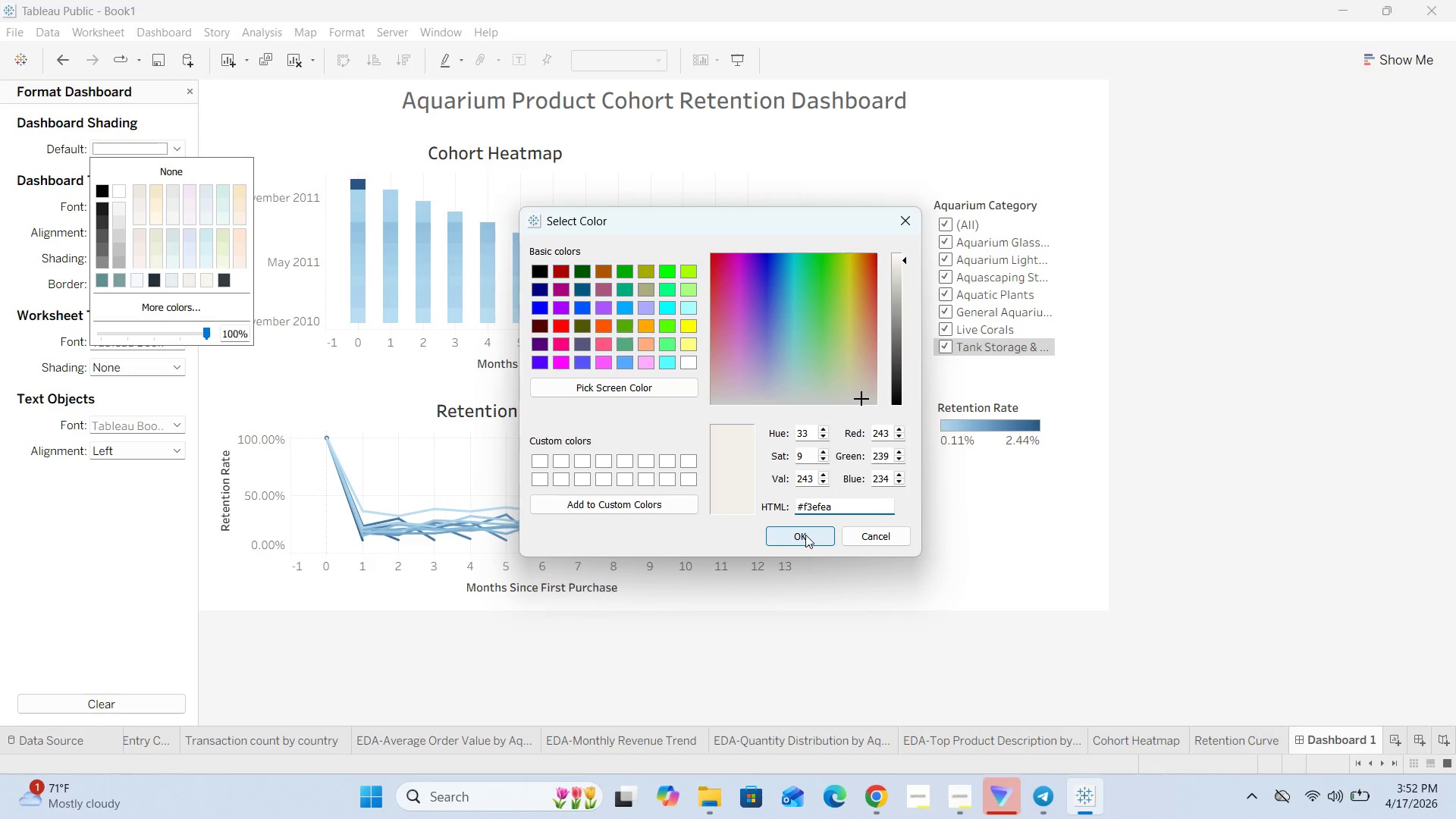 
hold_key(key=Backspace, duration=0.73)
 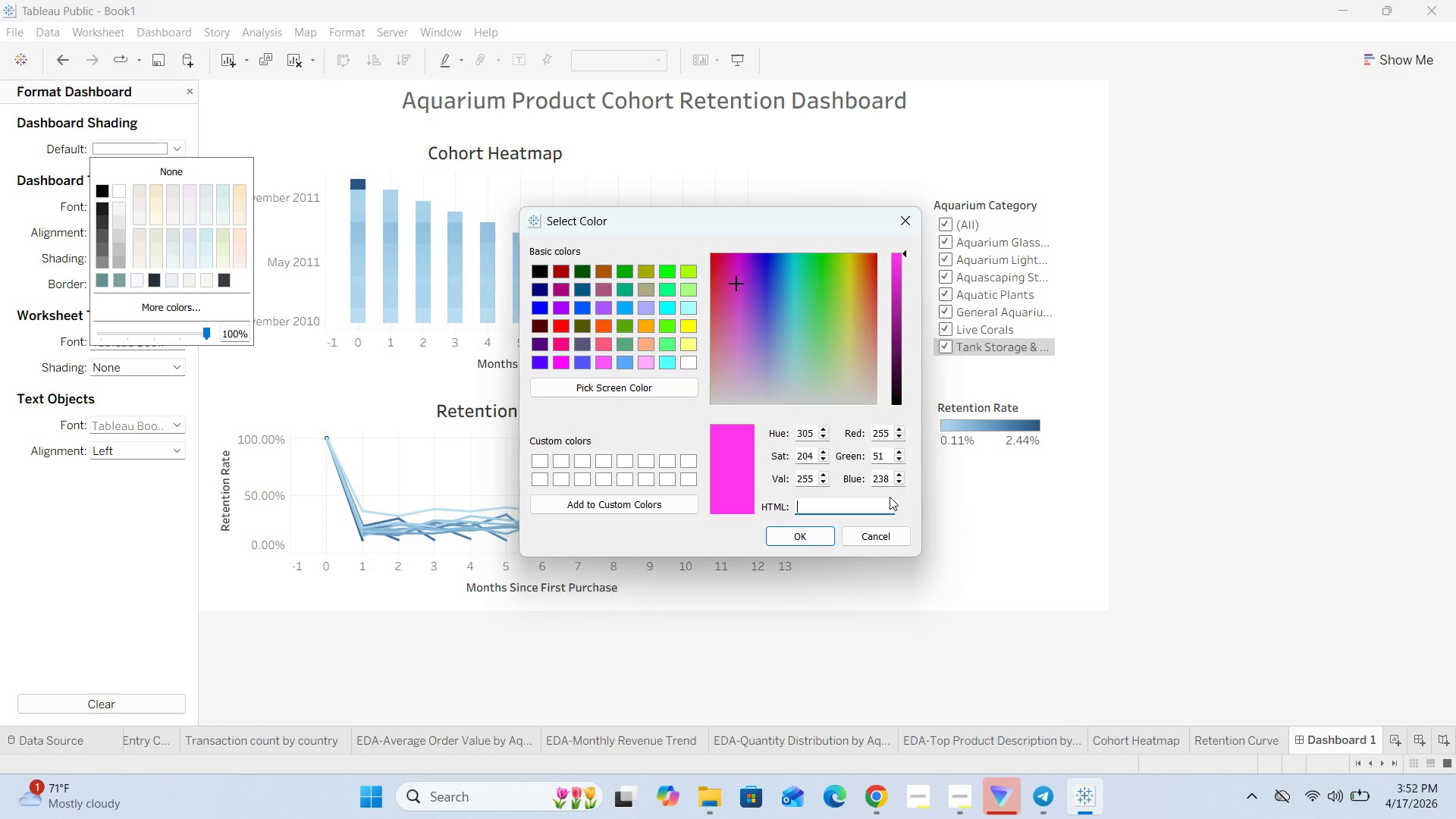 
type(#F6F2ED)
 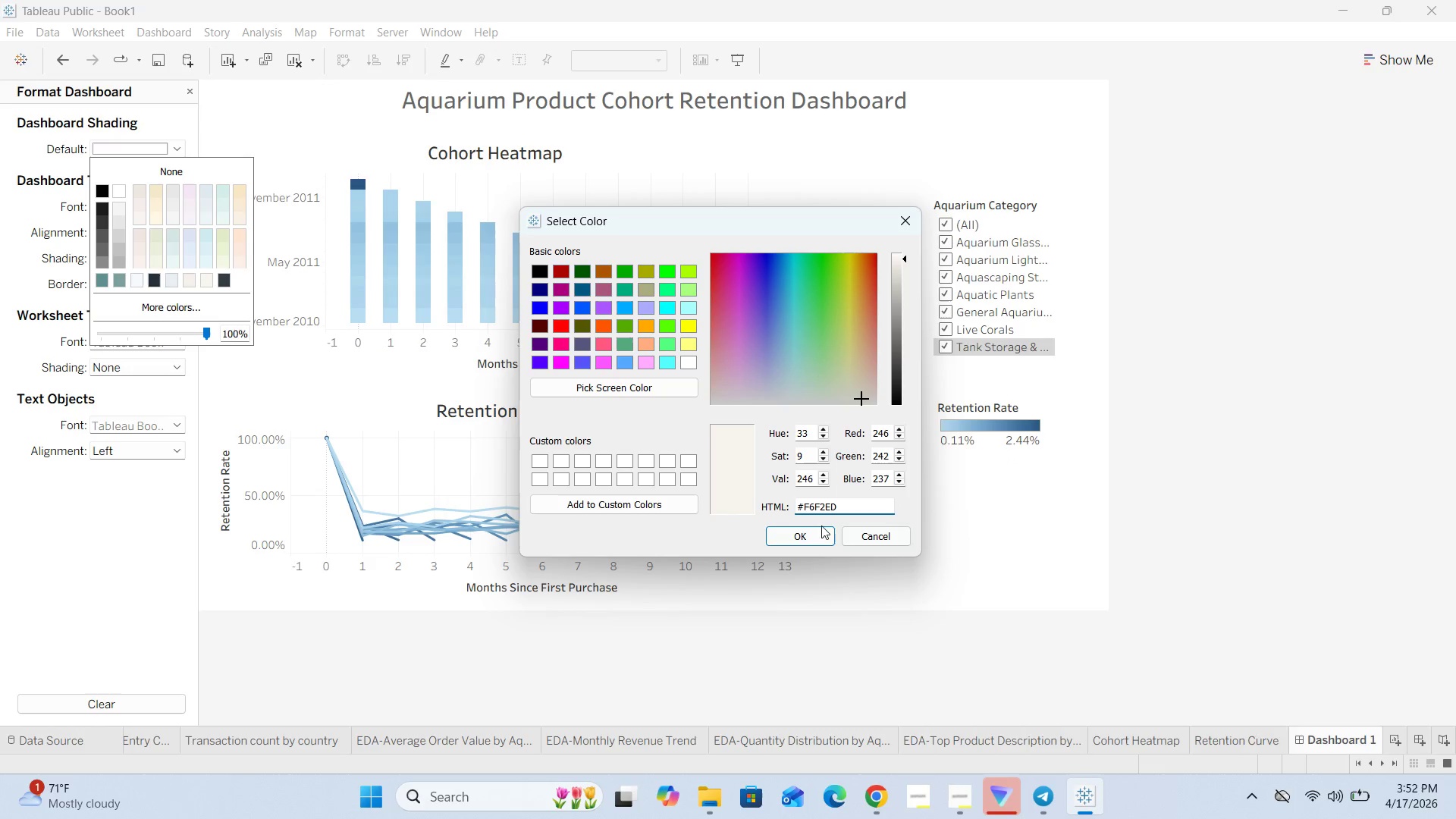 
left_click([814, 532])
 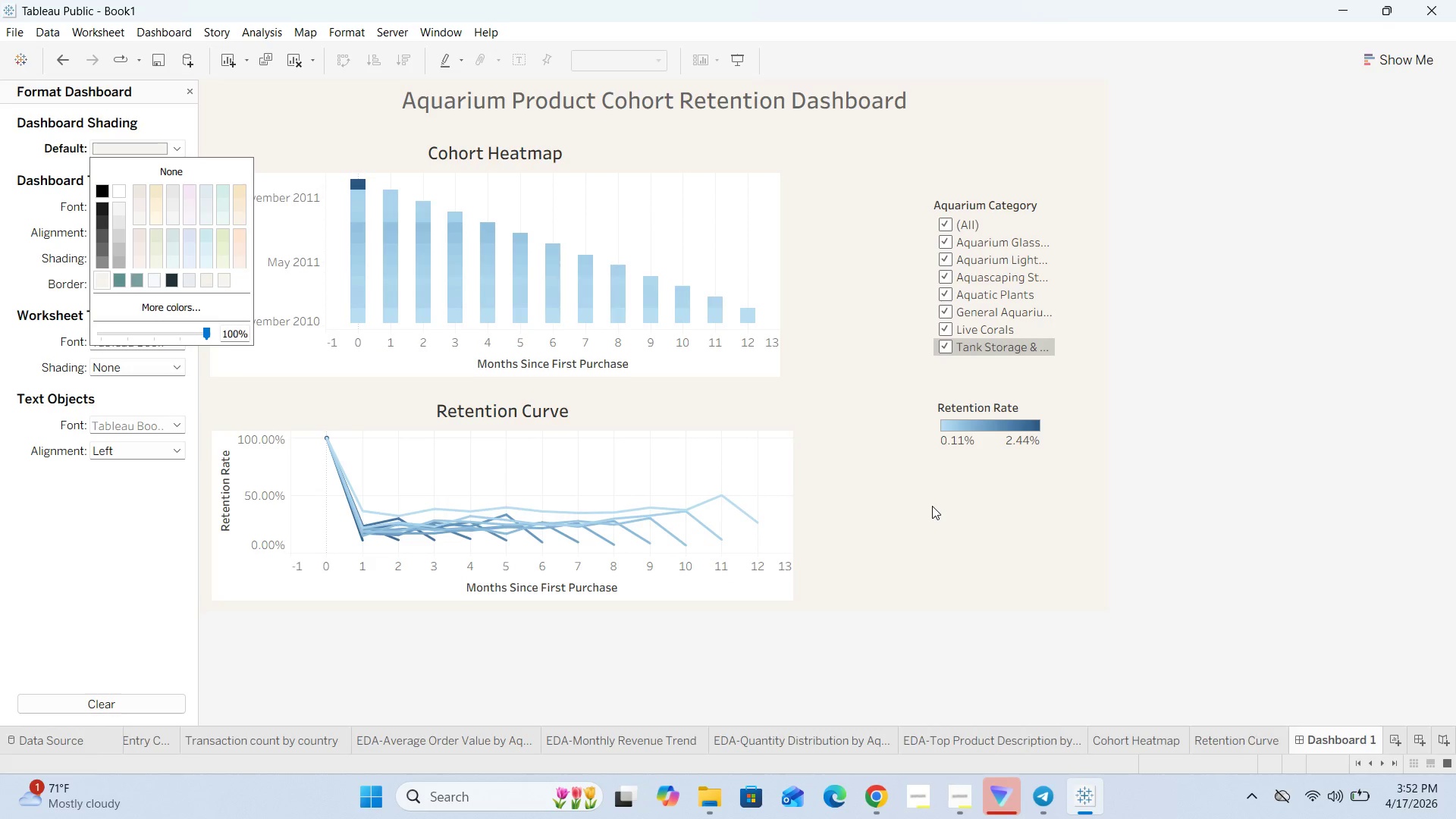 
left_click([908, 524])
 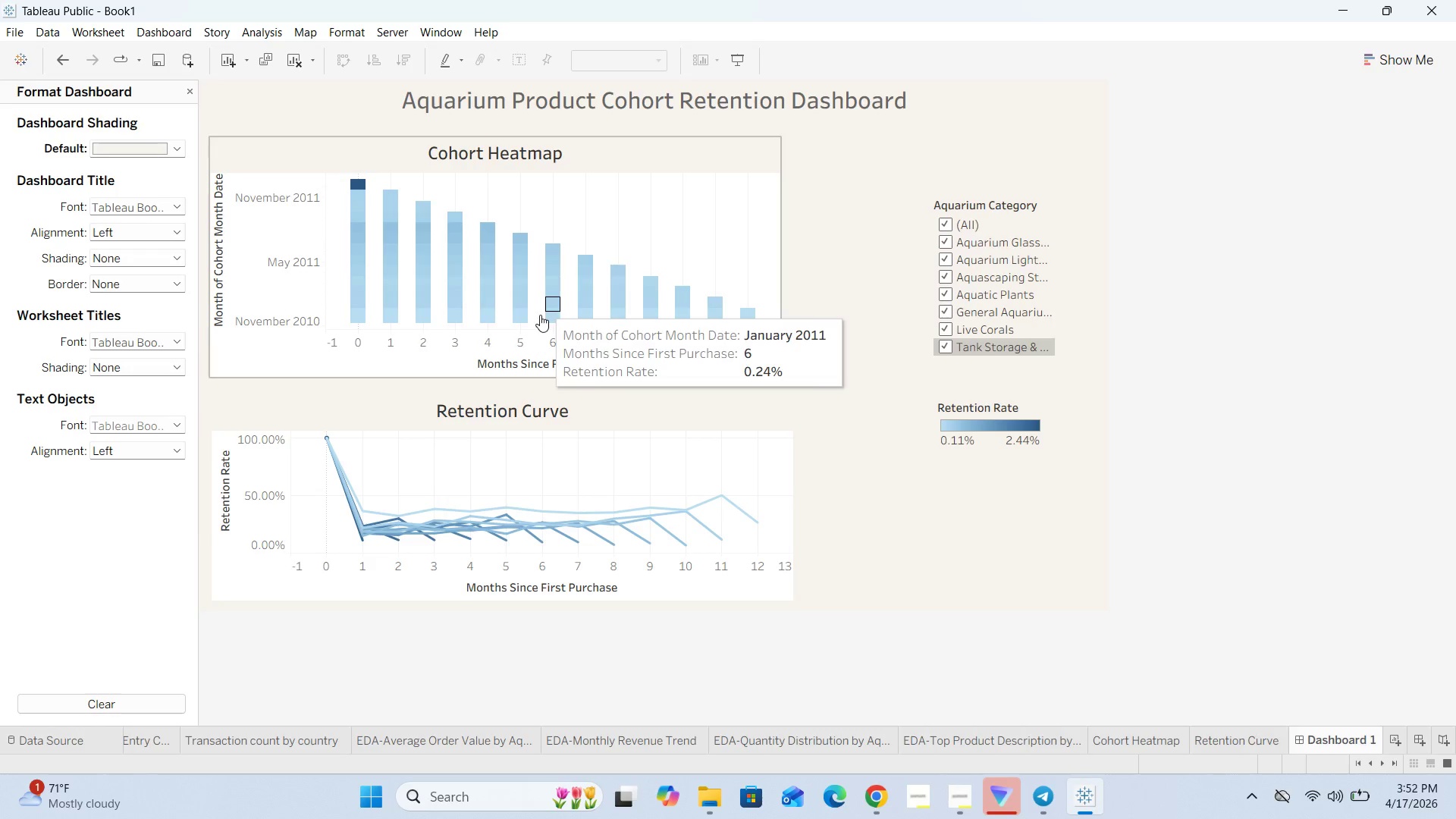 
wait(5.97)
 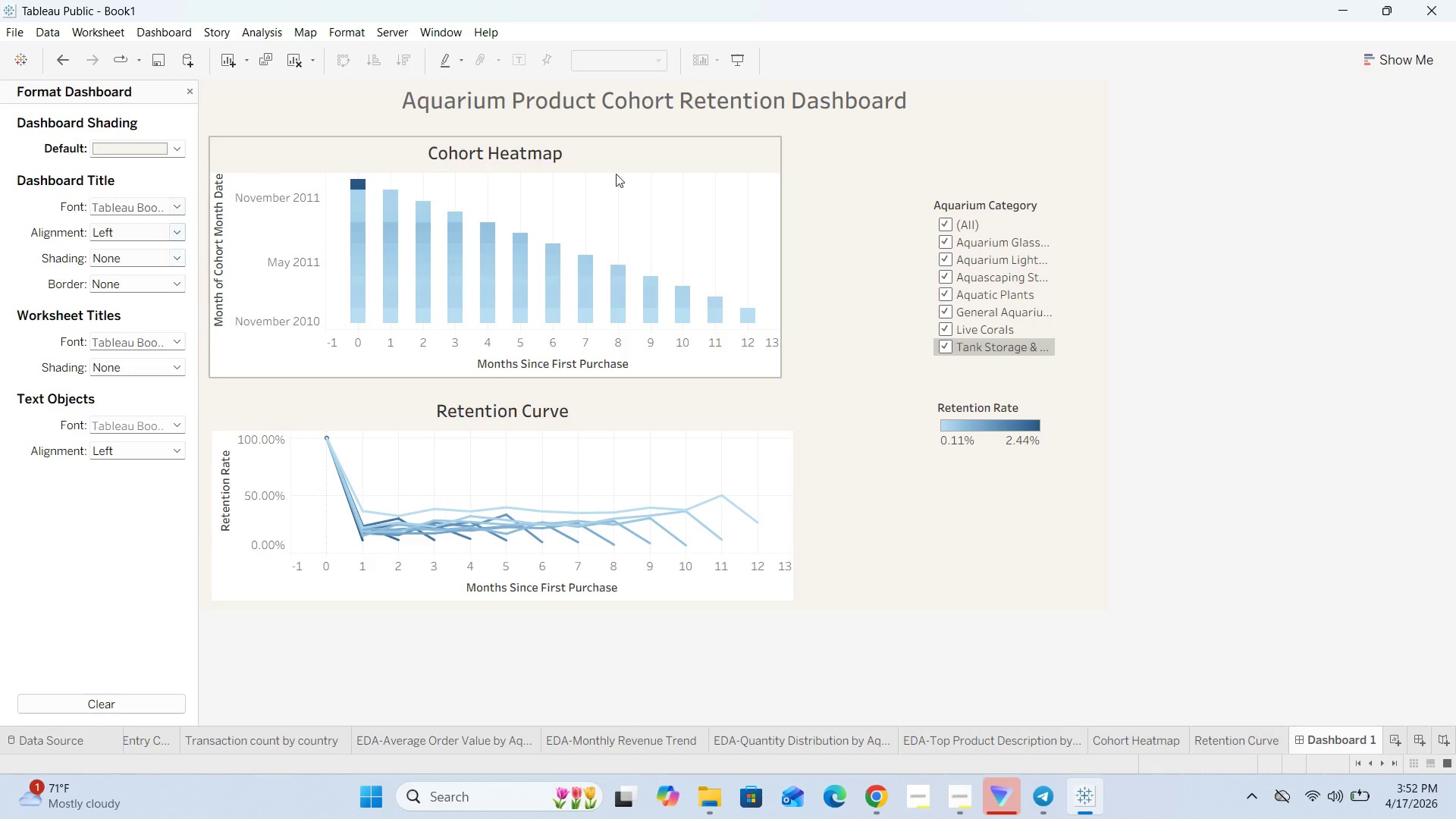 
right_click([629, 222])
 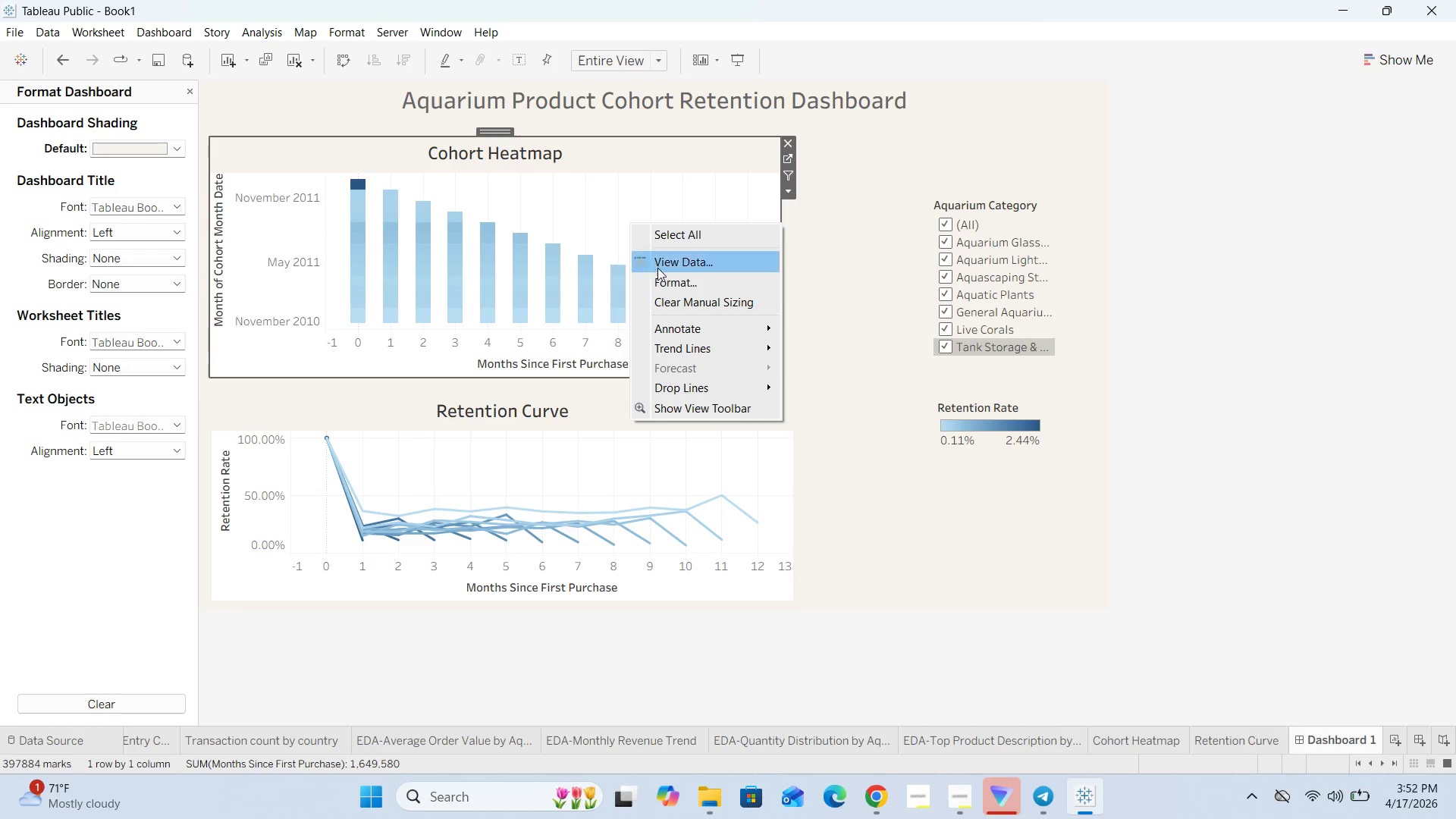 
left_click([663, 279])
 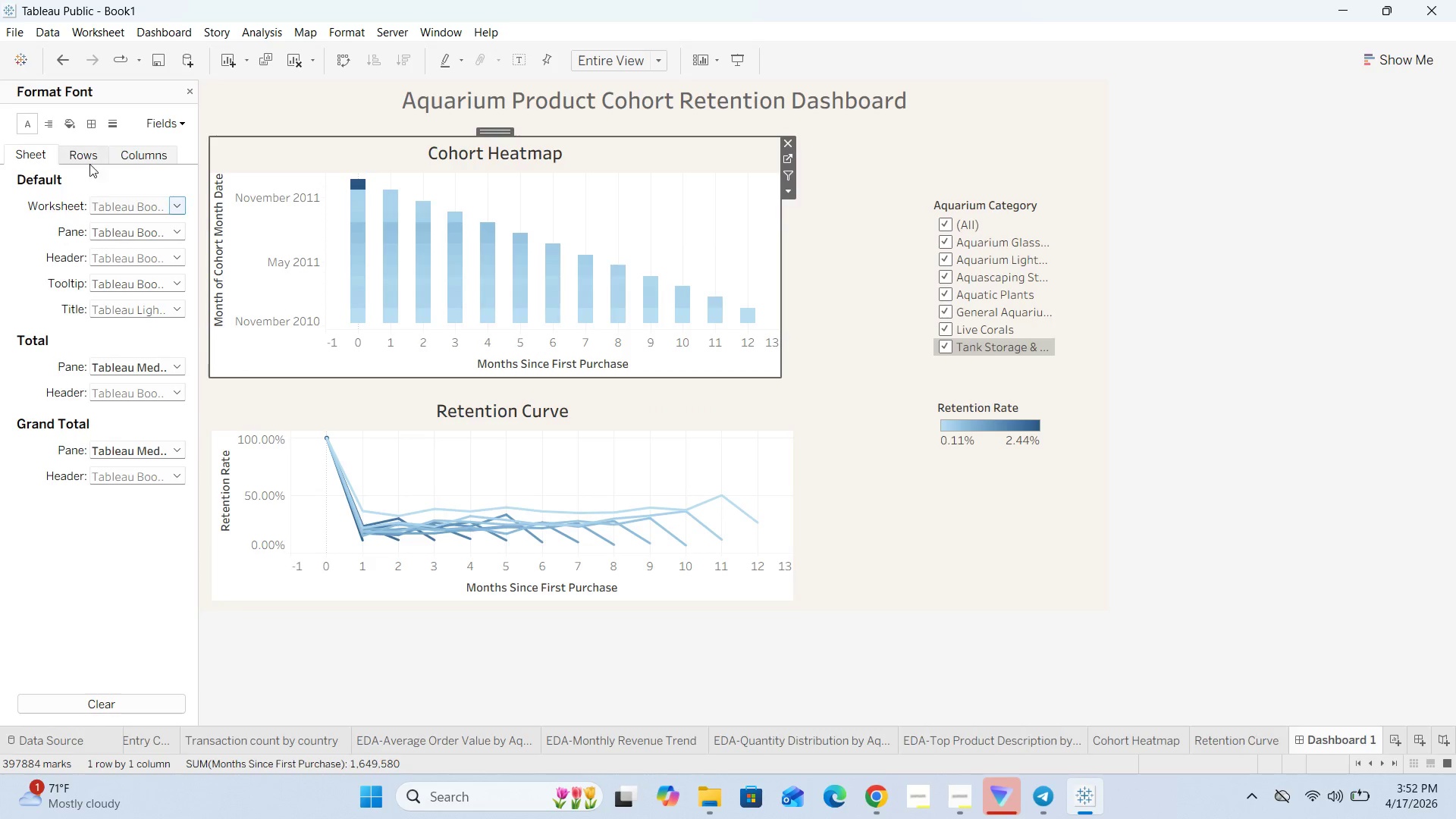 
left_click([67, 123])
 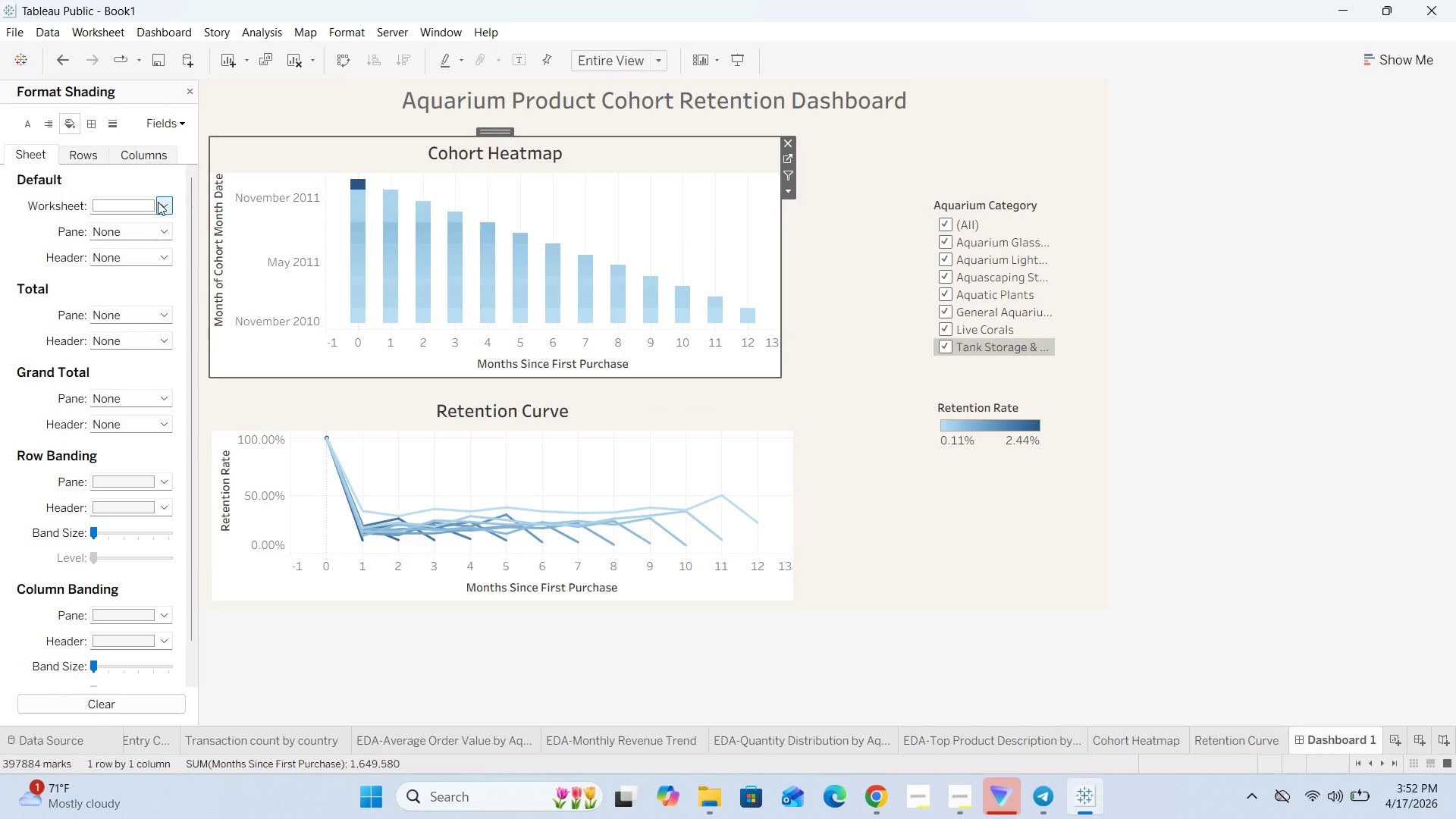 
left_click([161, 206])
 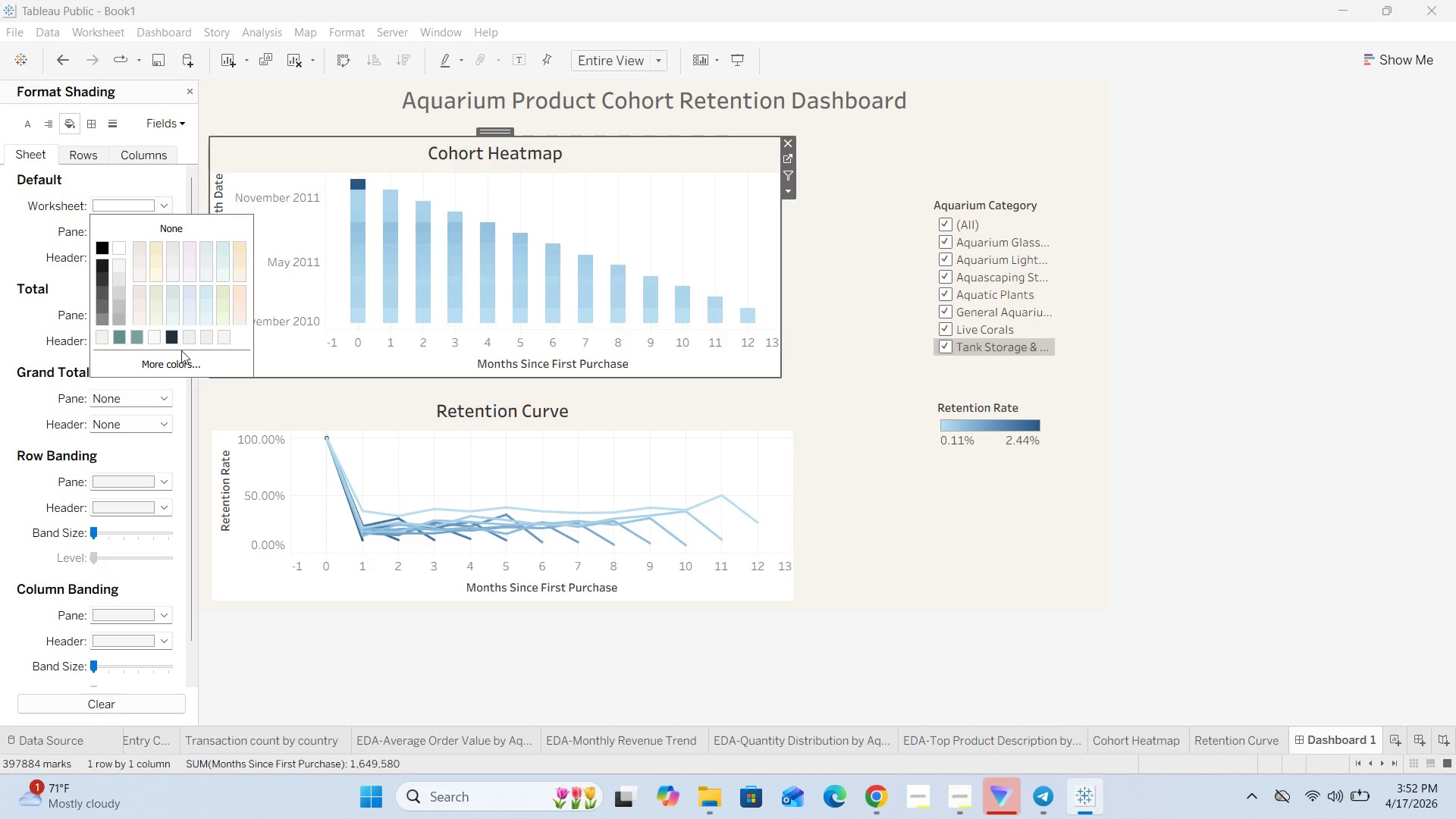 
left_click([181, 356])
 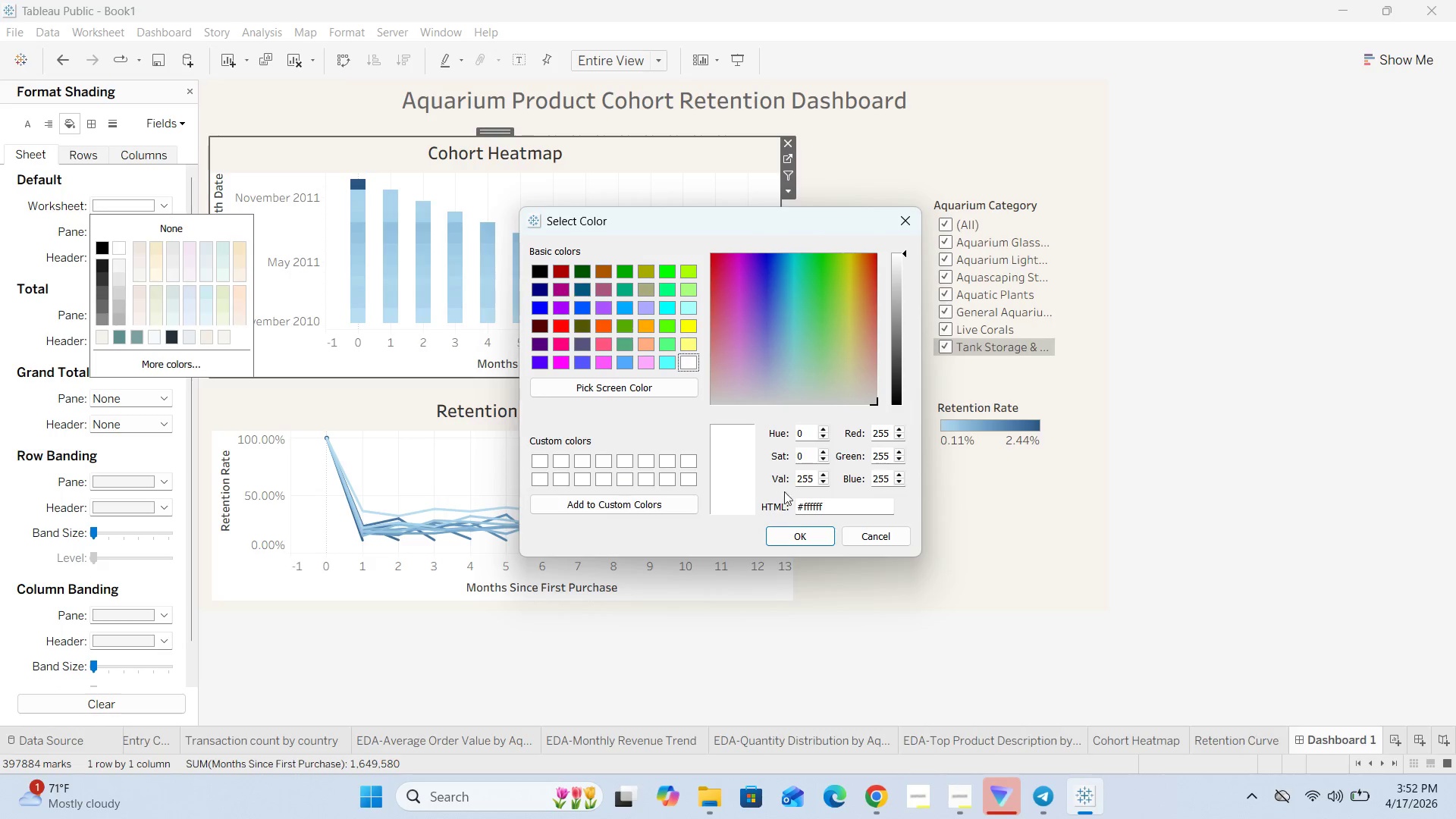 
left_click([838, 506])
 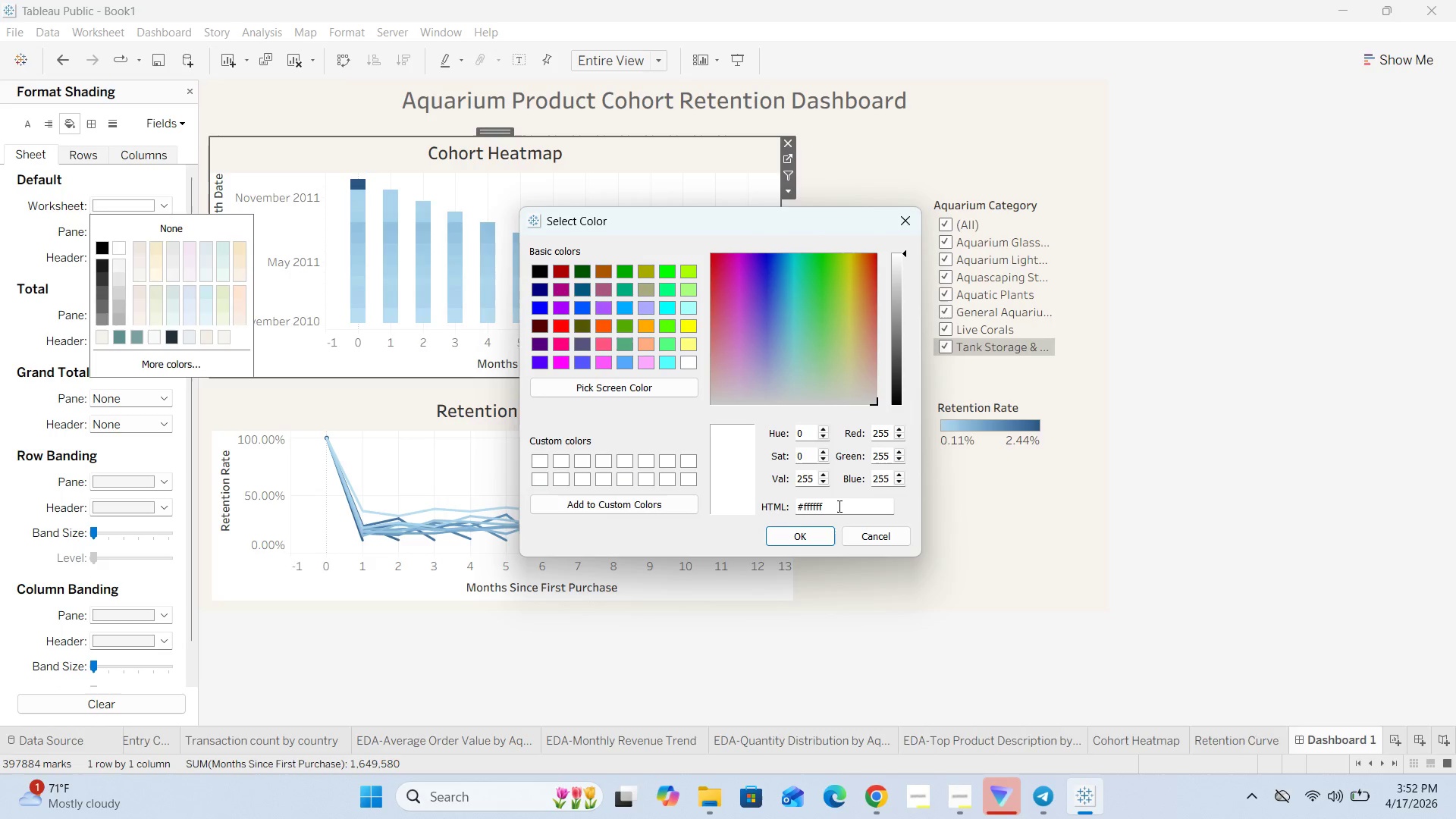 
key(Backspace)
key(Backspace)
key(Backspace)
key(Backspace)
key(Backspace)
key(Backspace)
type(FBF8F4)
 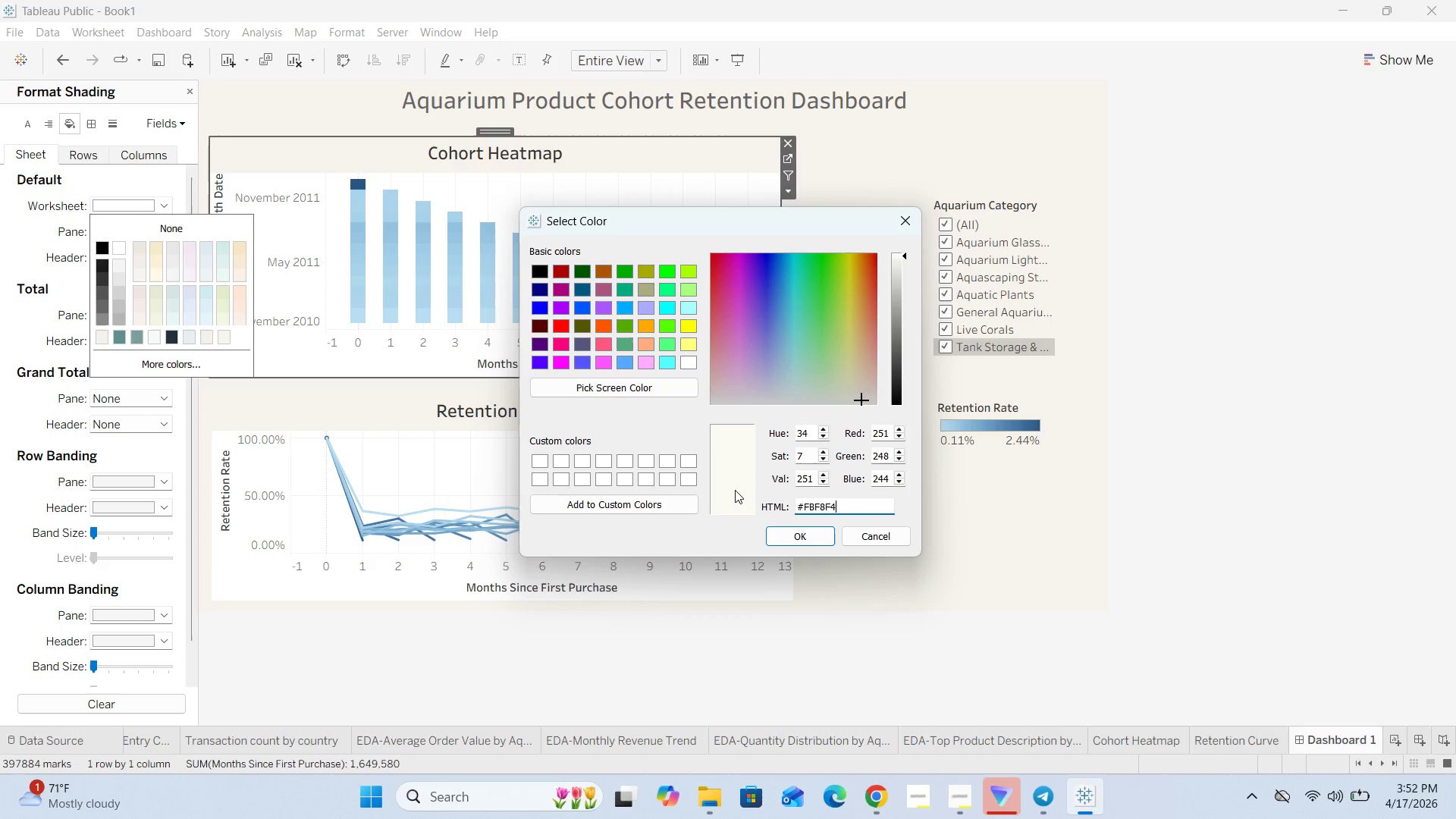 
left_click([792, 536])
 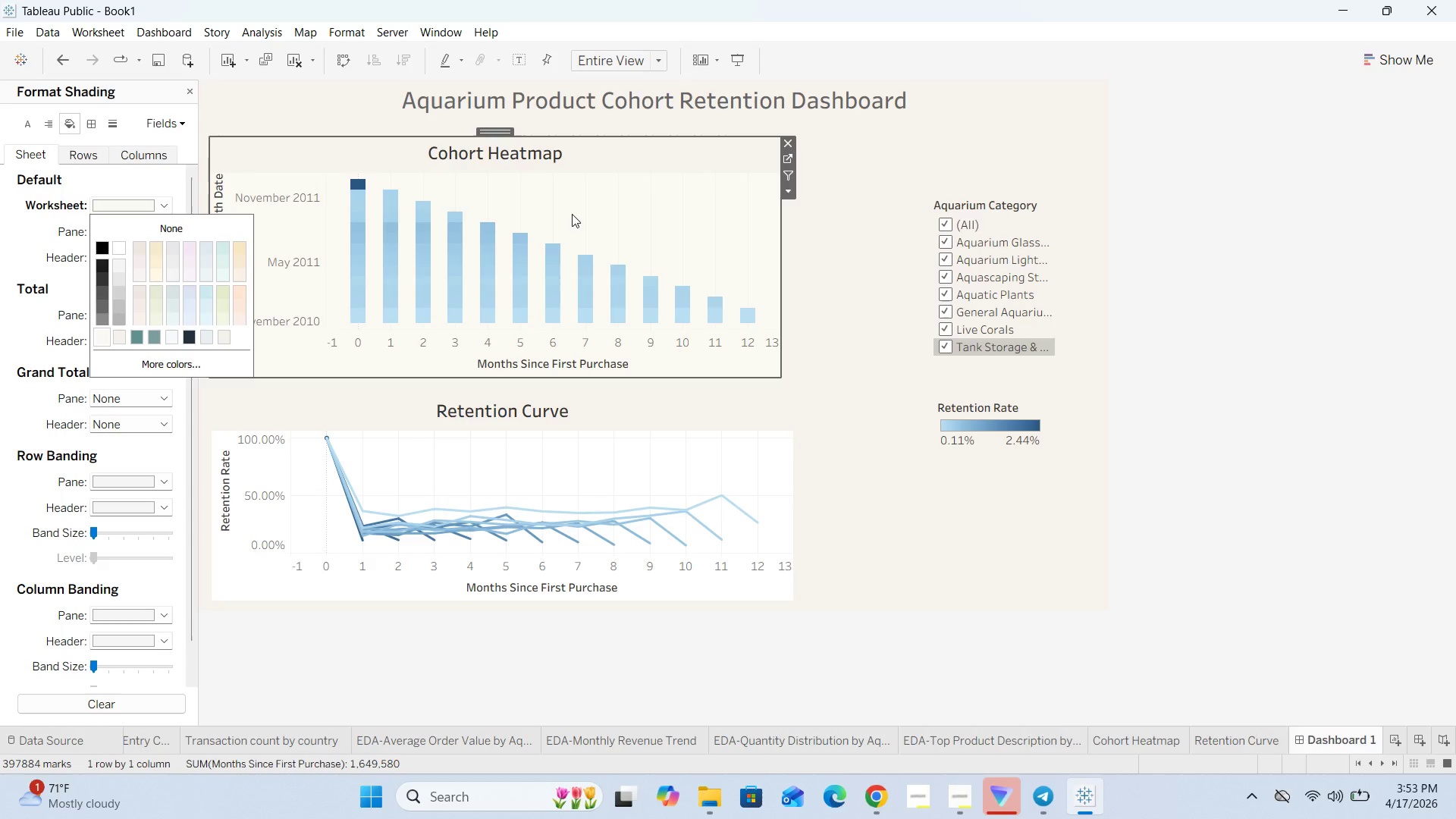 
left_click([845, 377])
 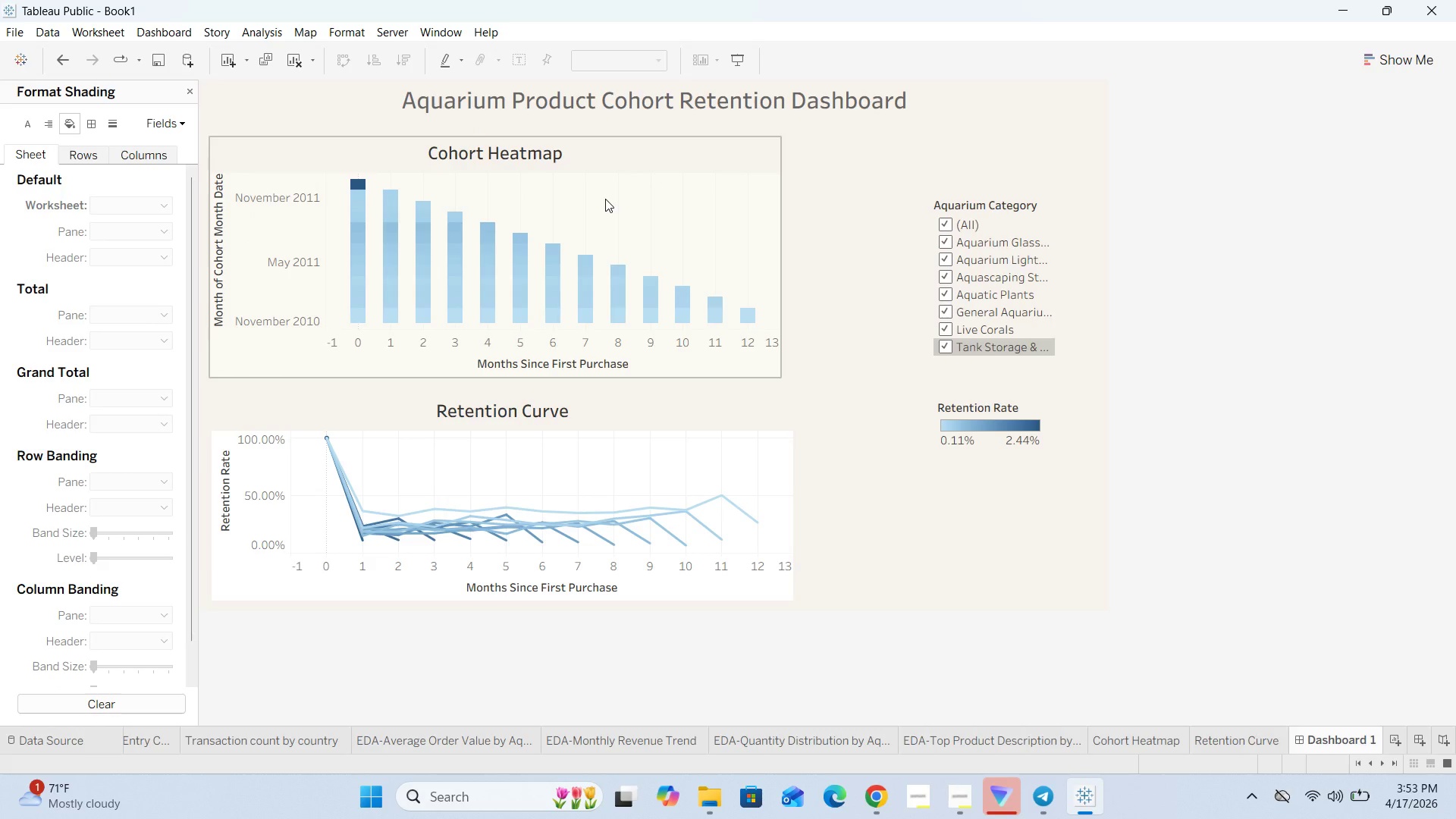 
wait(10.03)
 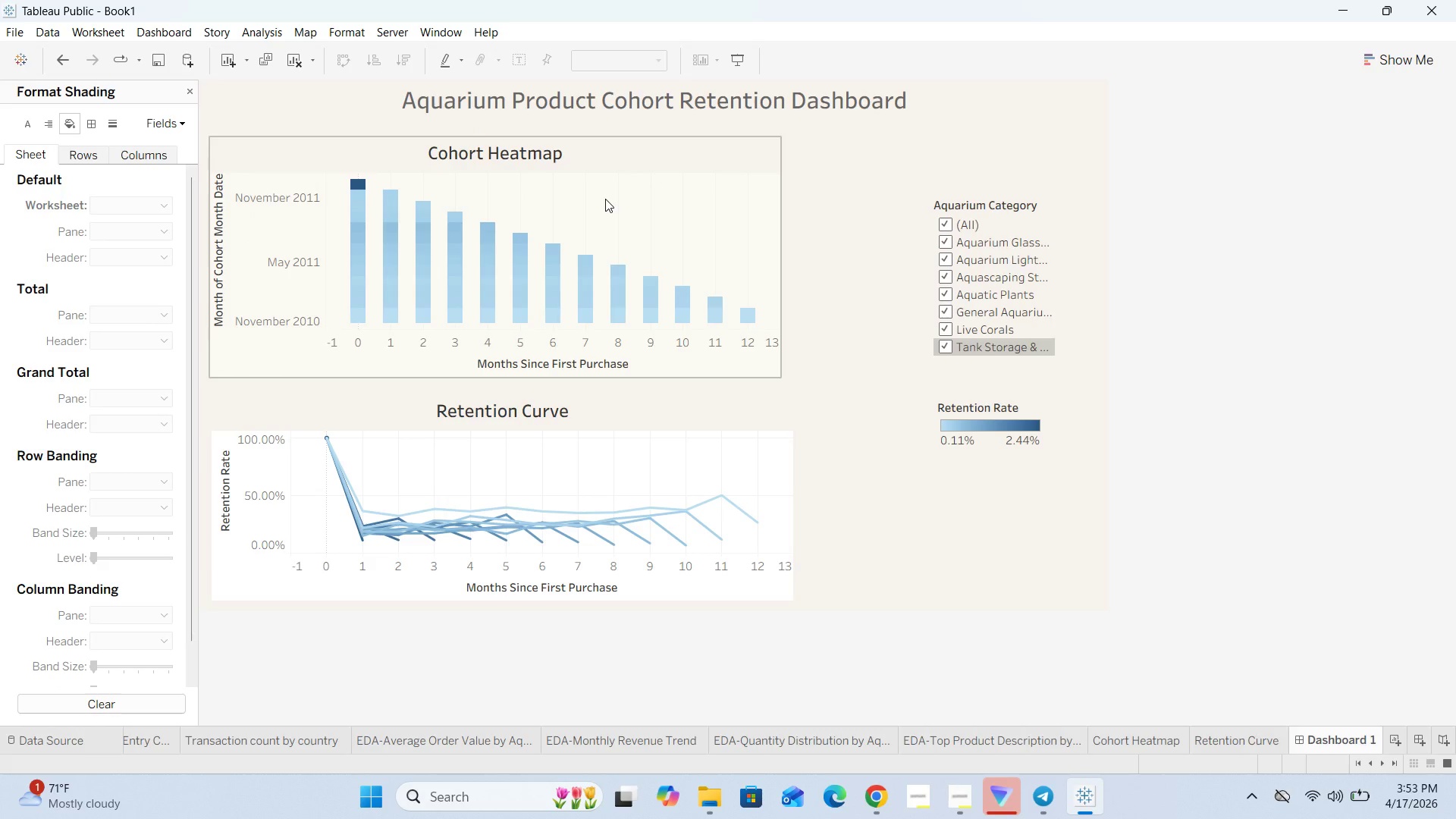 
double_click([691, 108])
 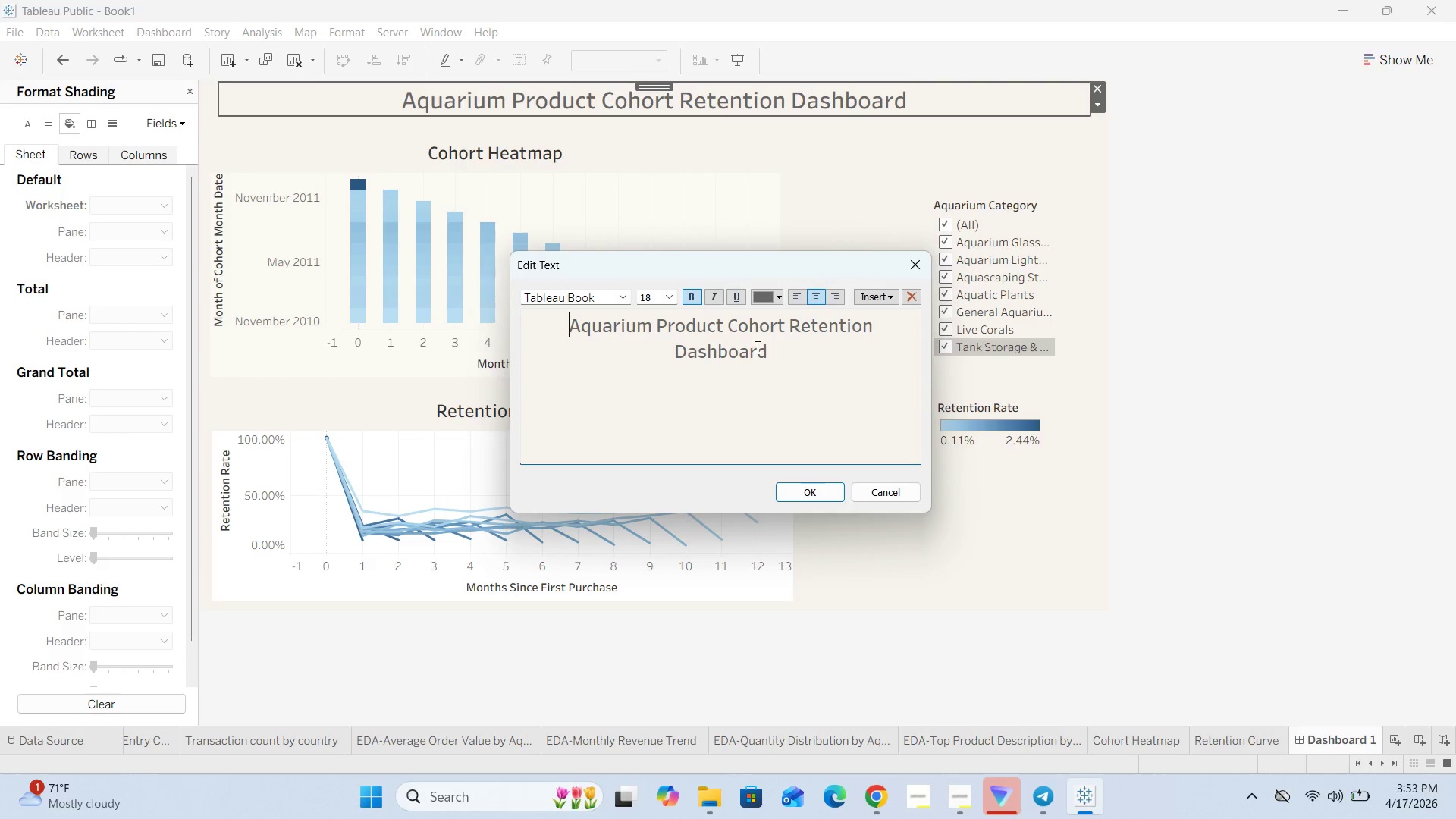 
left_click([777, 300])
 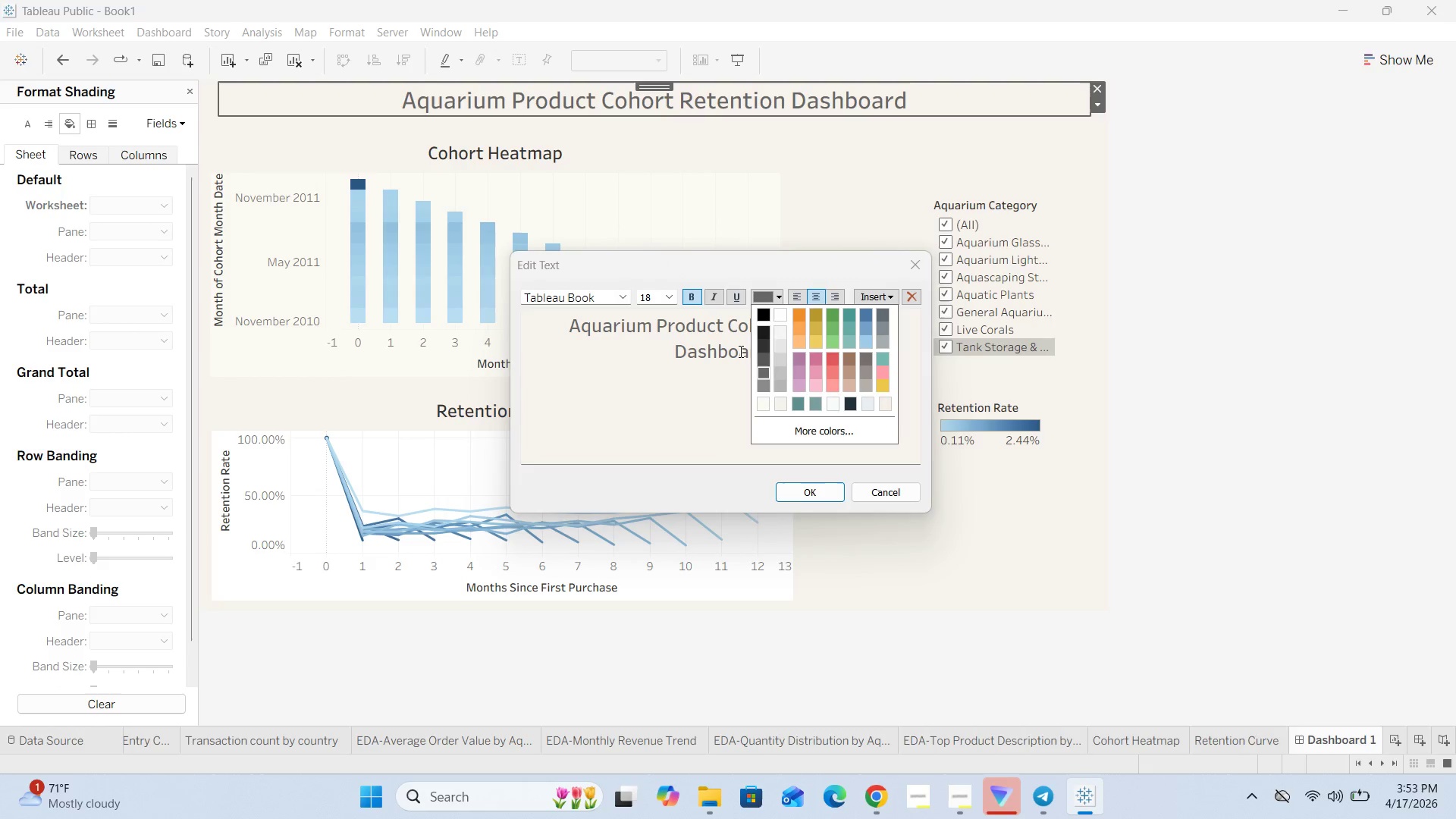 
left_click([700, 380])
 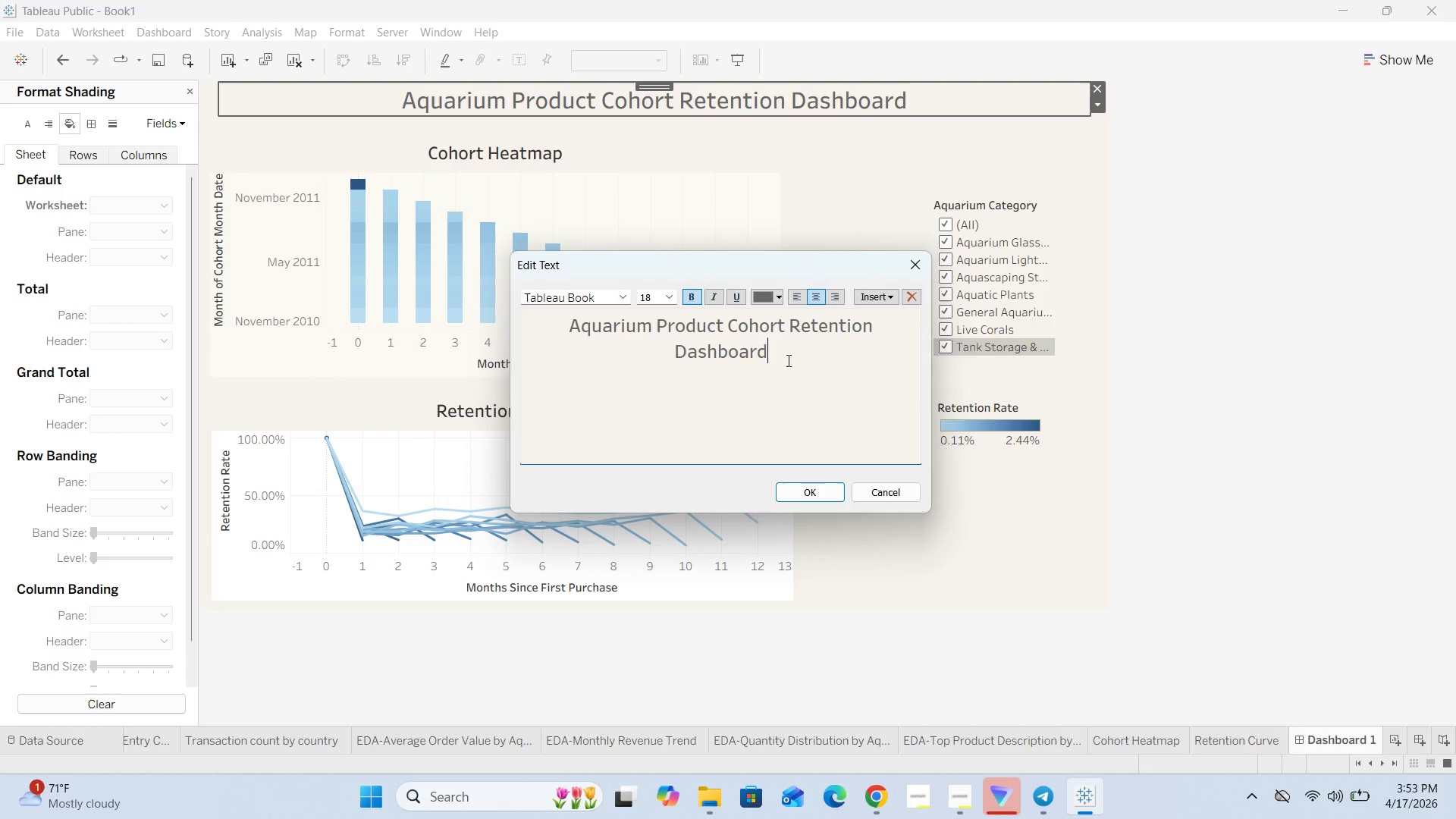 
left_click_drag(start_coordinate=[787, 360], to_coordinate=[519, 322])
 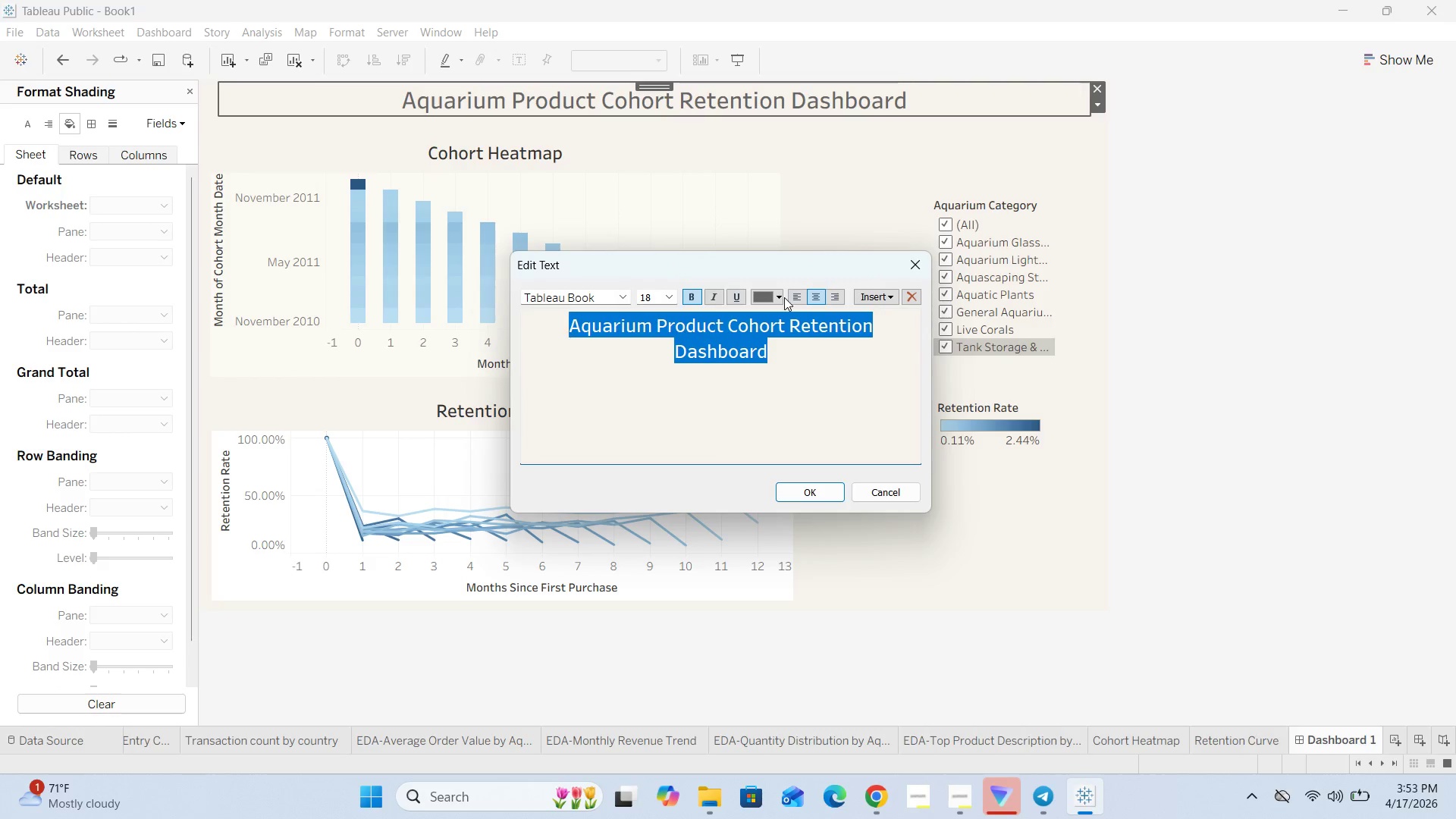 
left_click([776, 297])
 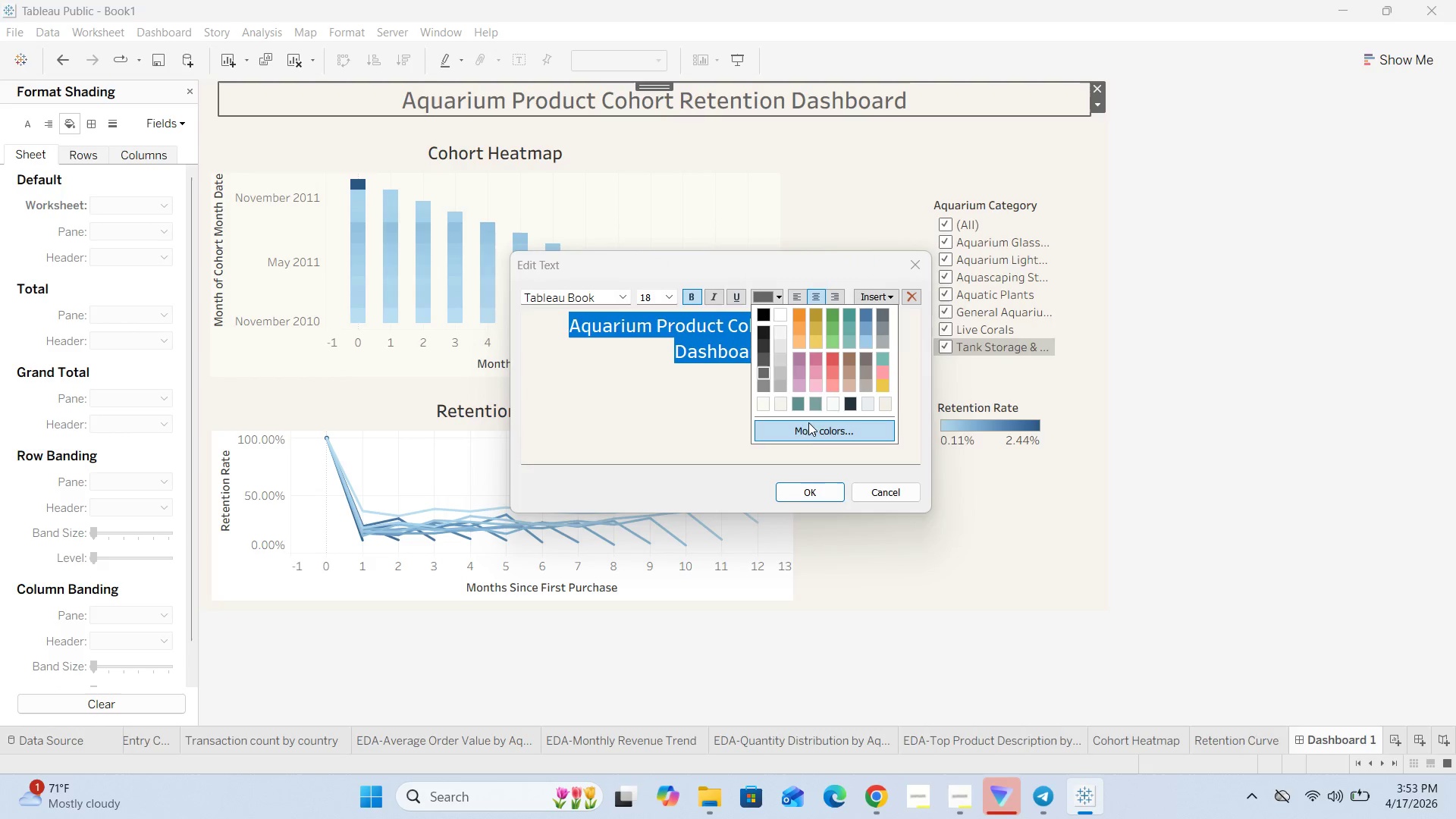 
left_click([811, 431])
 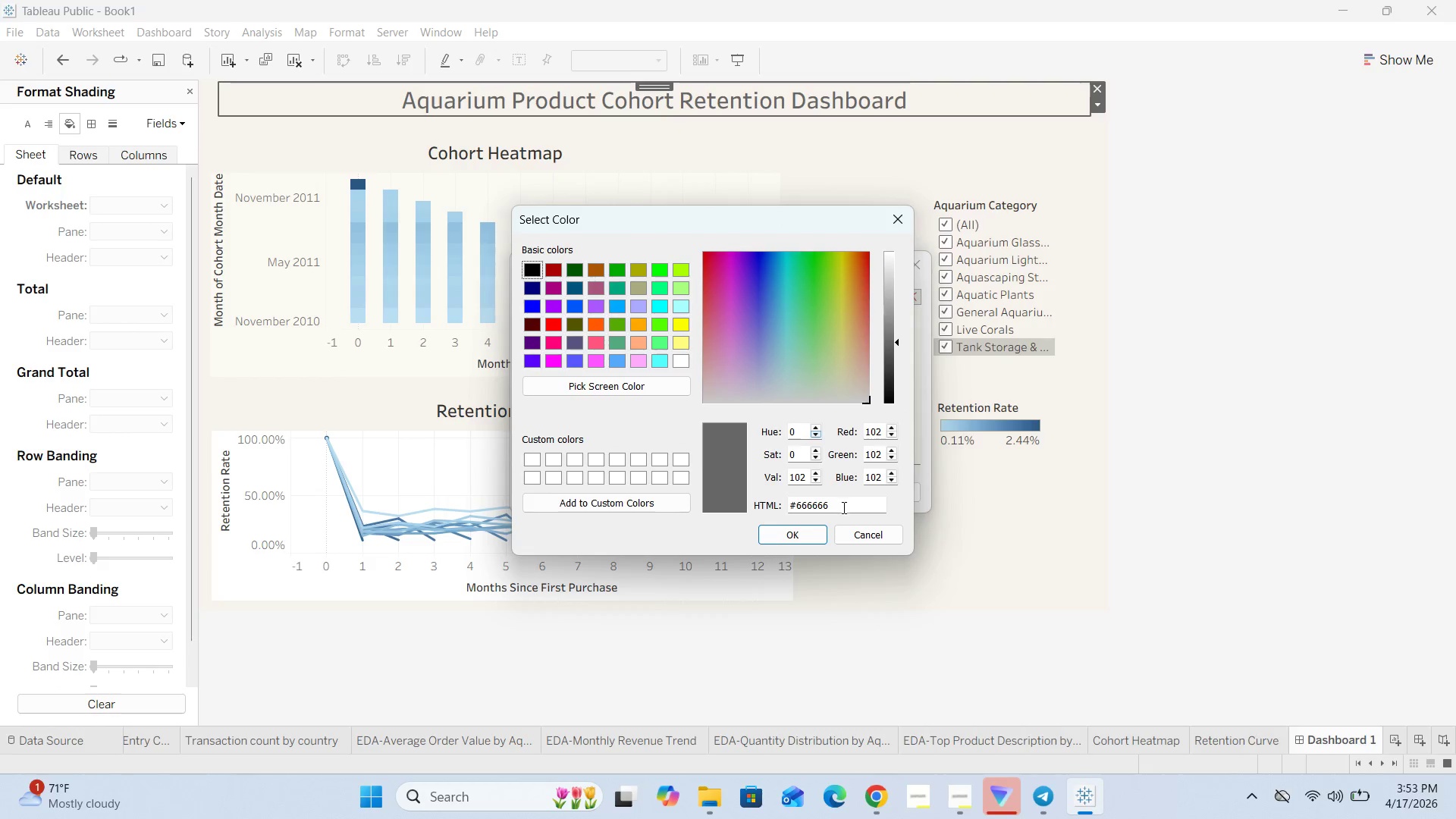 
left_click_drag(start_coordinate=[843, 507], to_coordinate=[795, 508])
 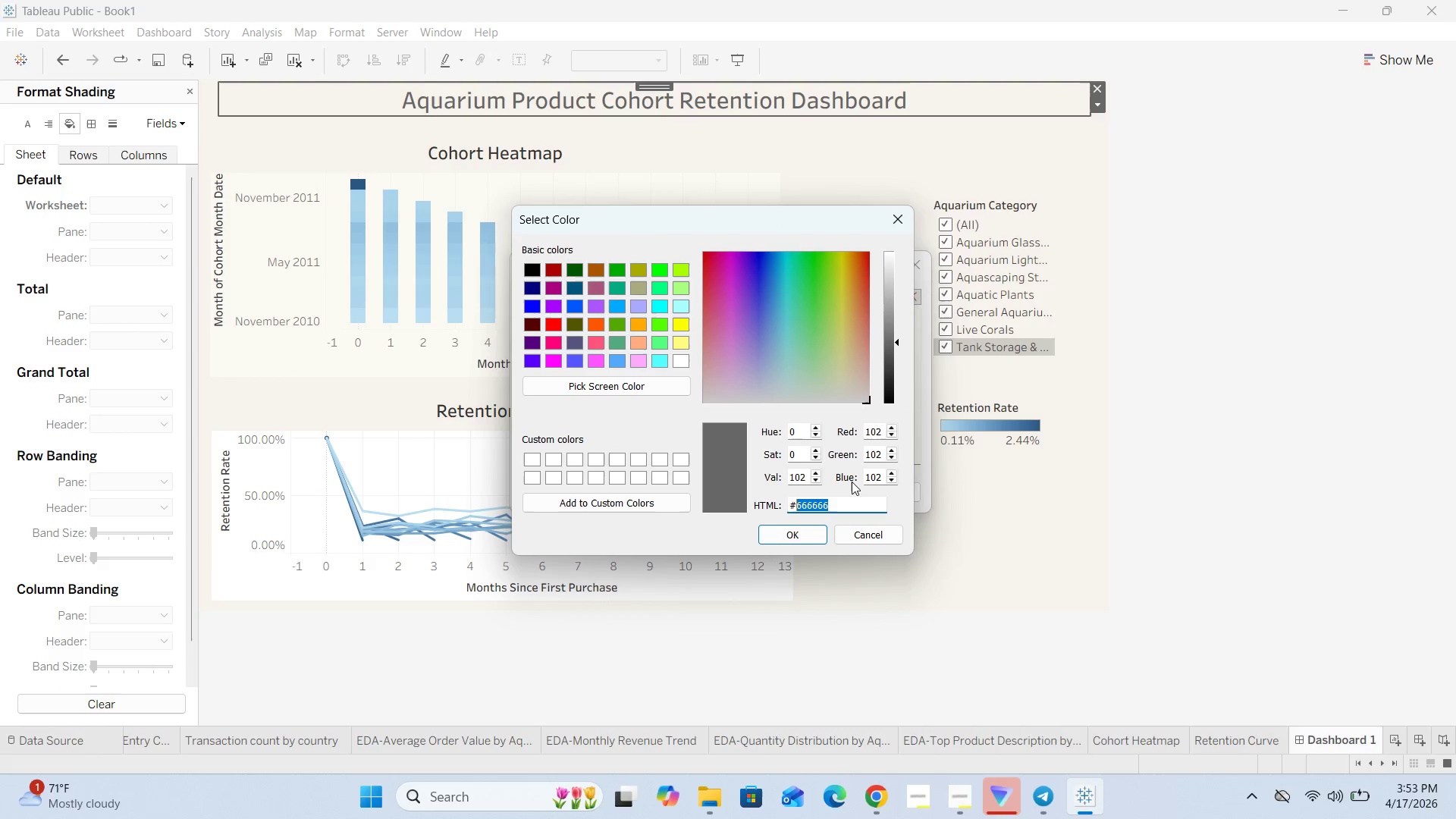 
key(Backspace)
 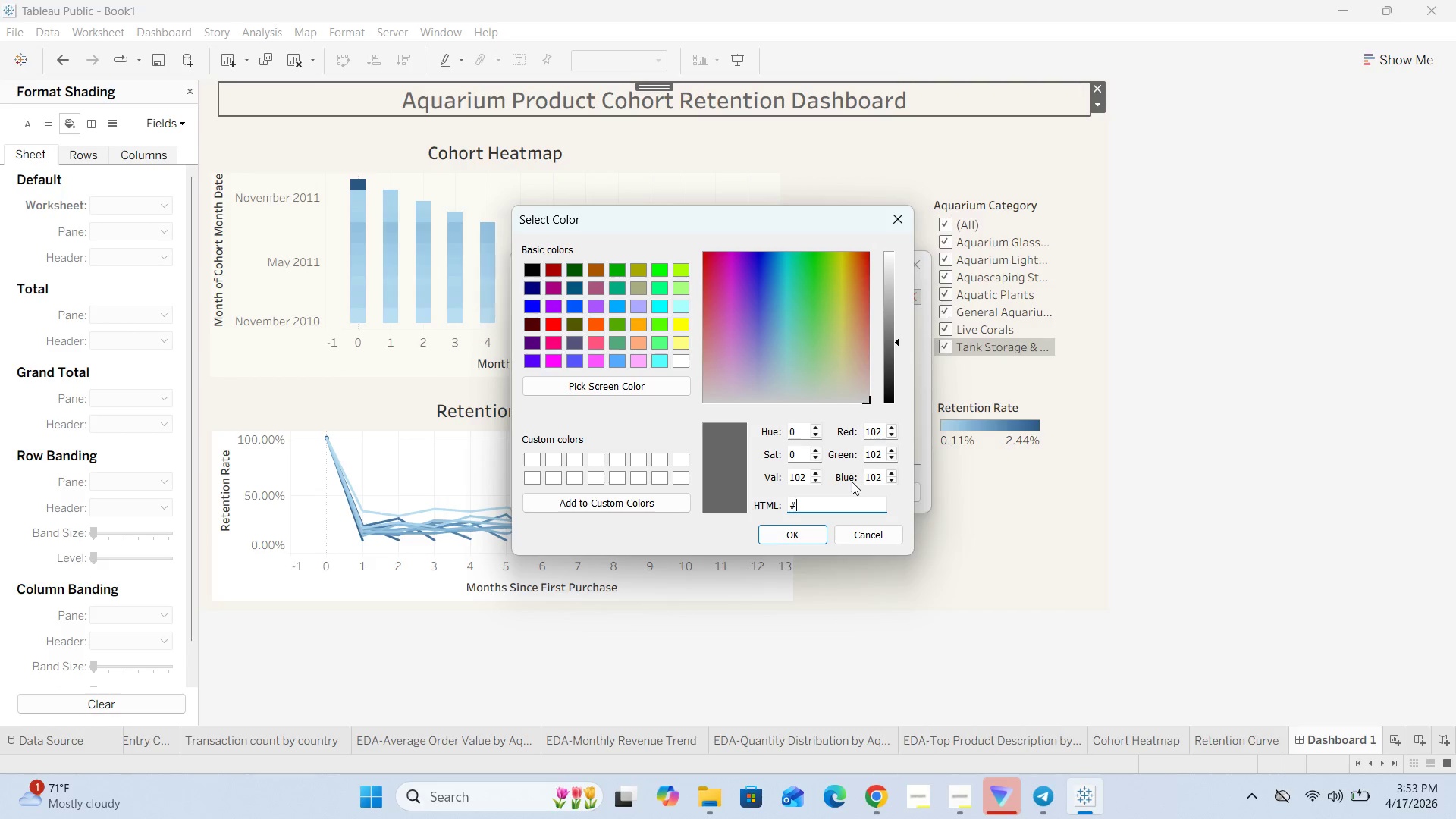 
type(5B504B)
 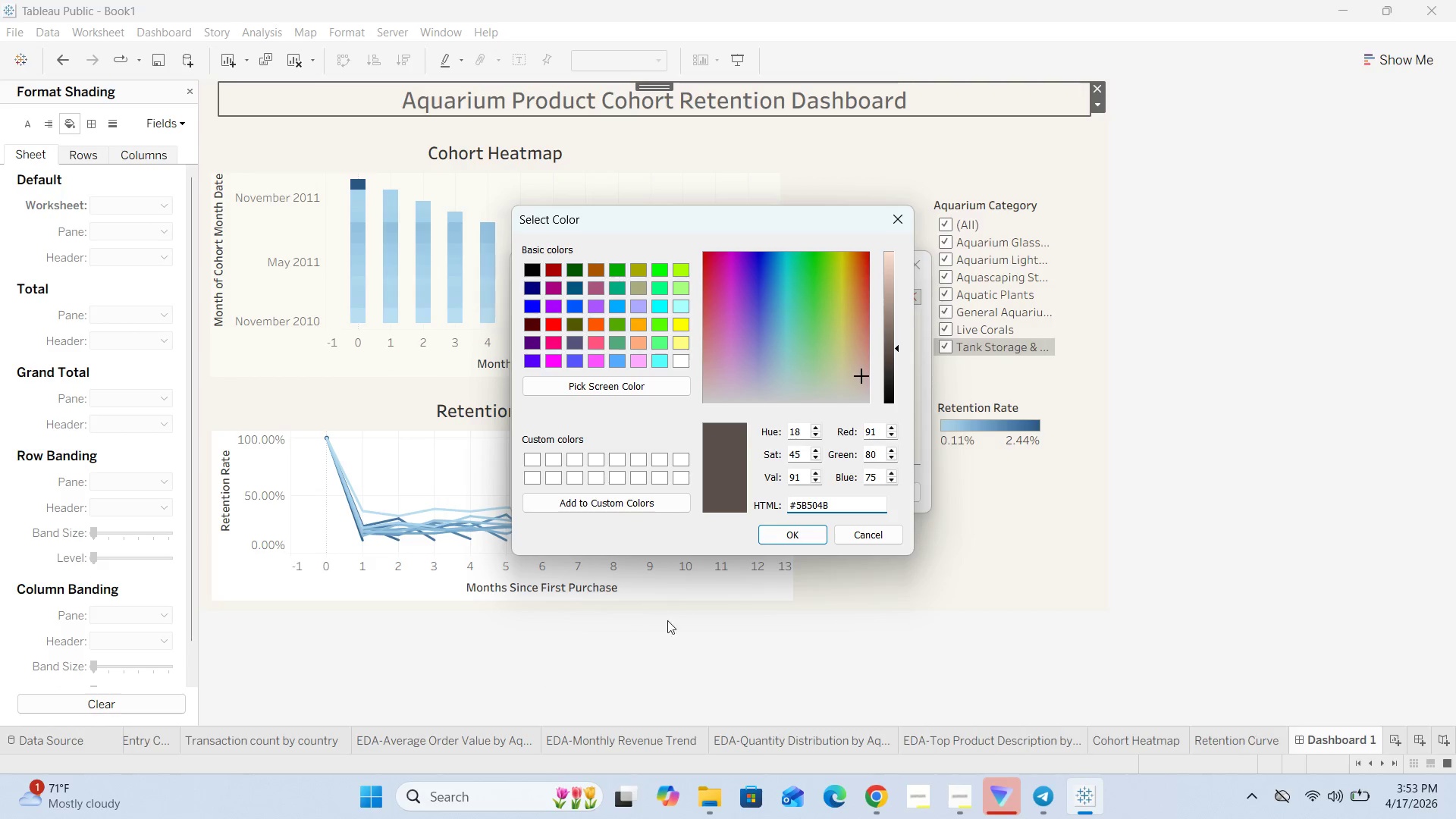 
left_click([796, 536])
 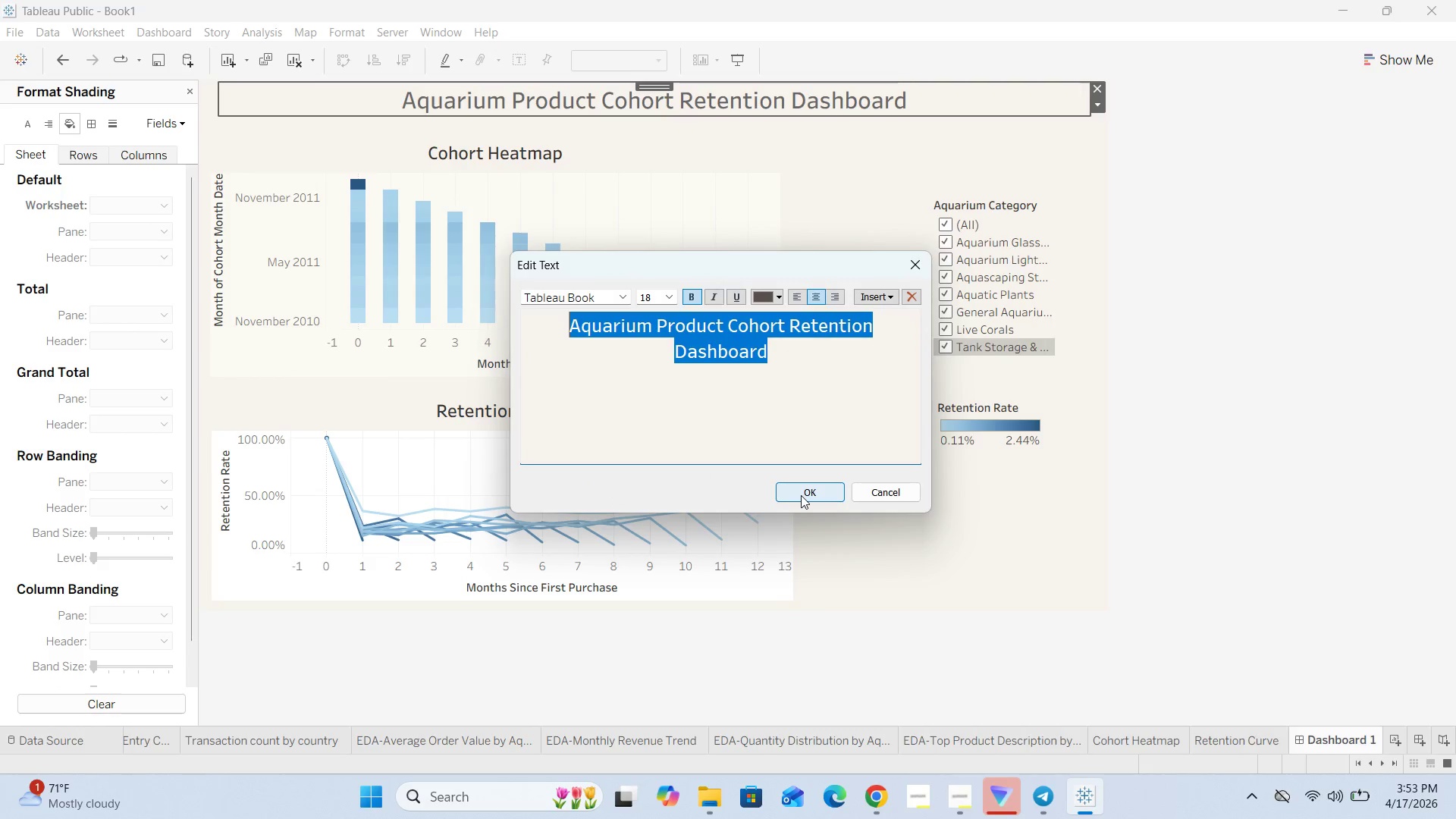 
left_click([801, 495])
 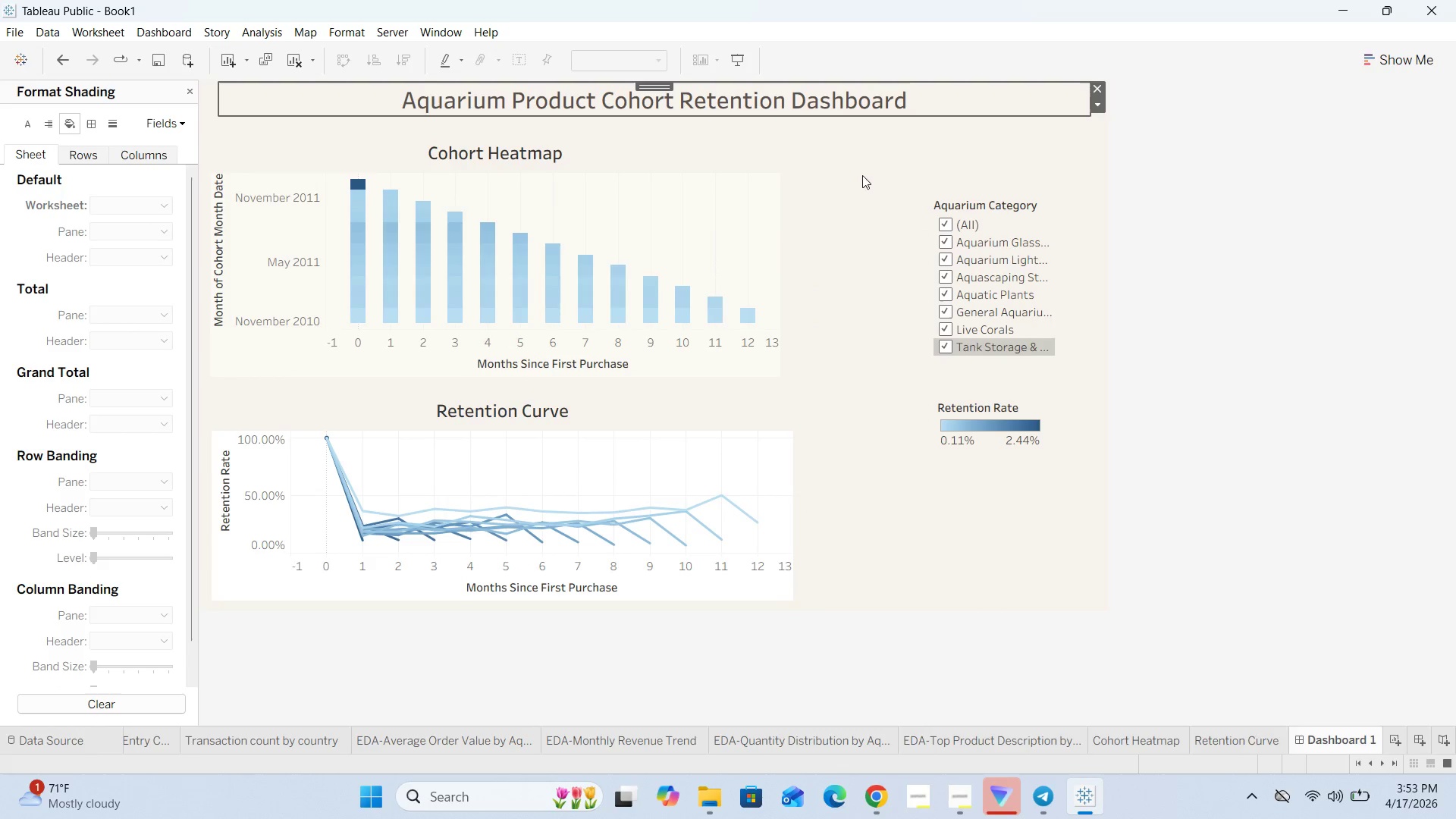 
left_click([863, 171])
 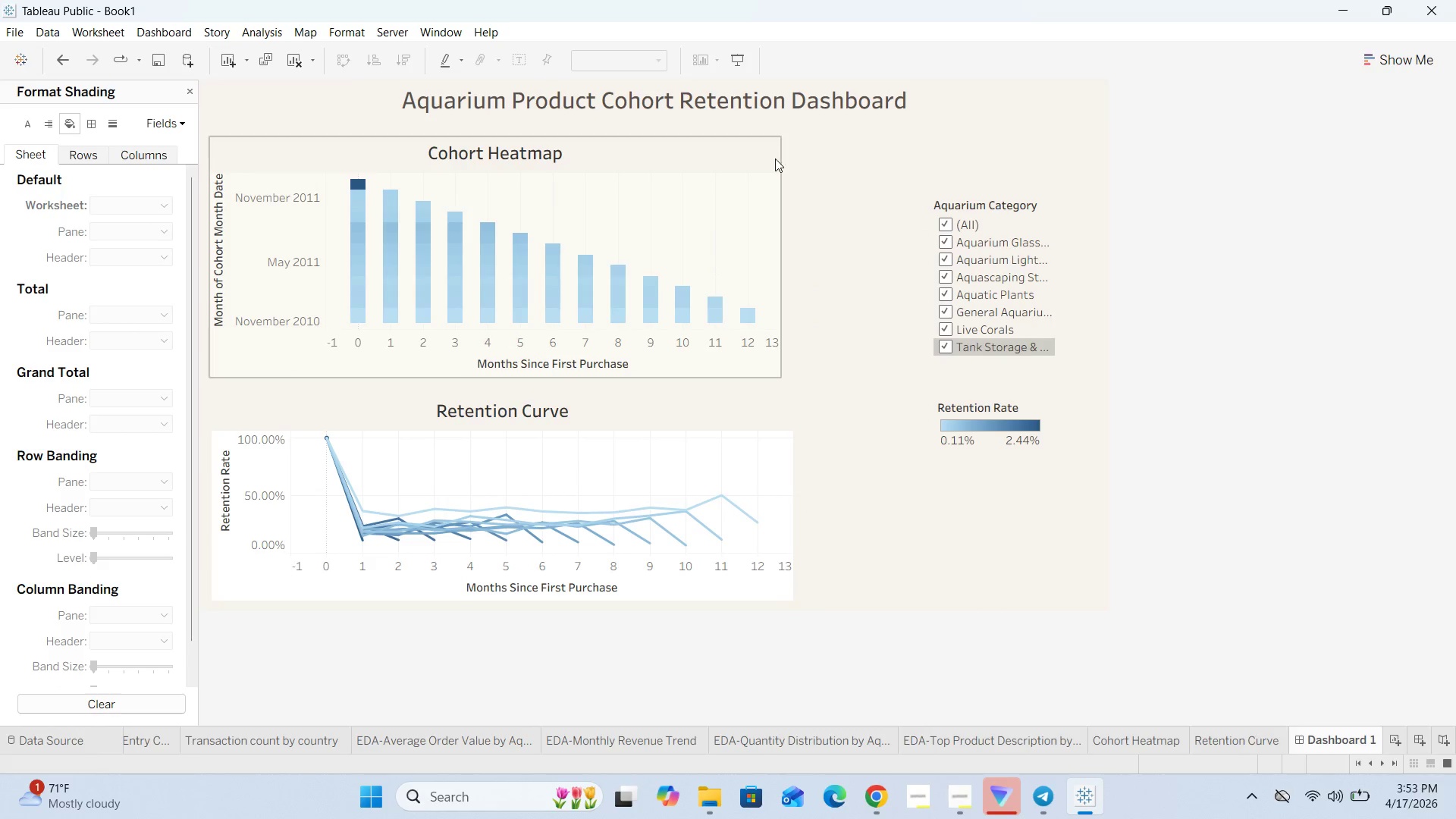 
double_click([526, 146])
 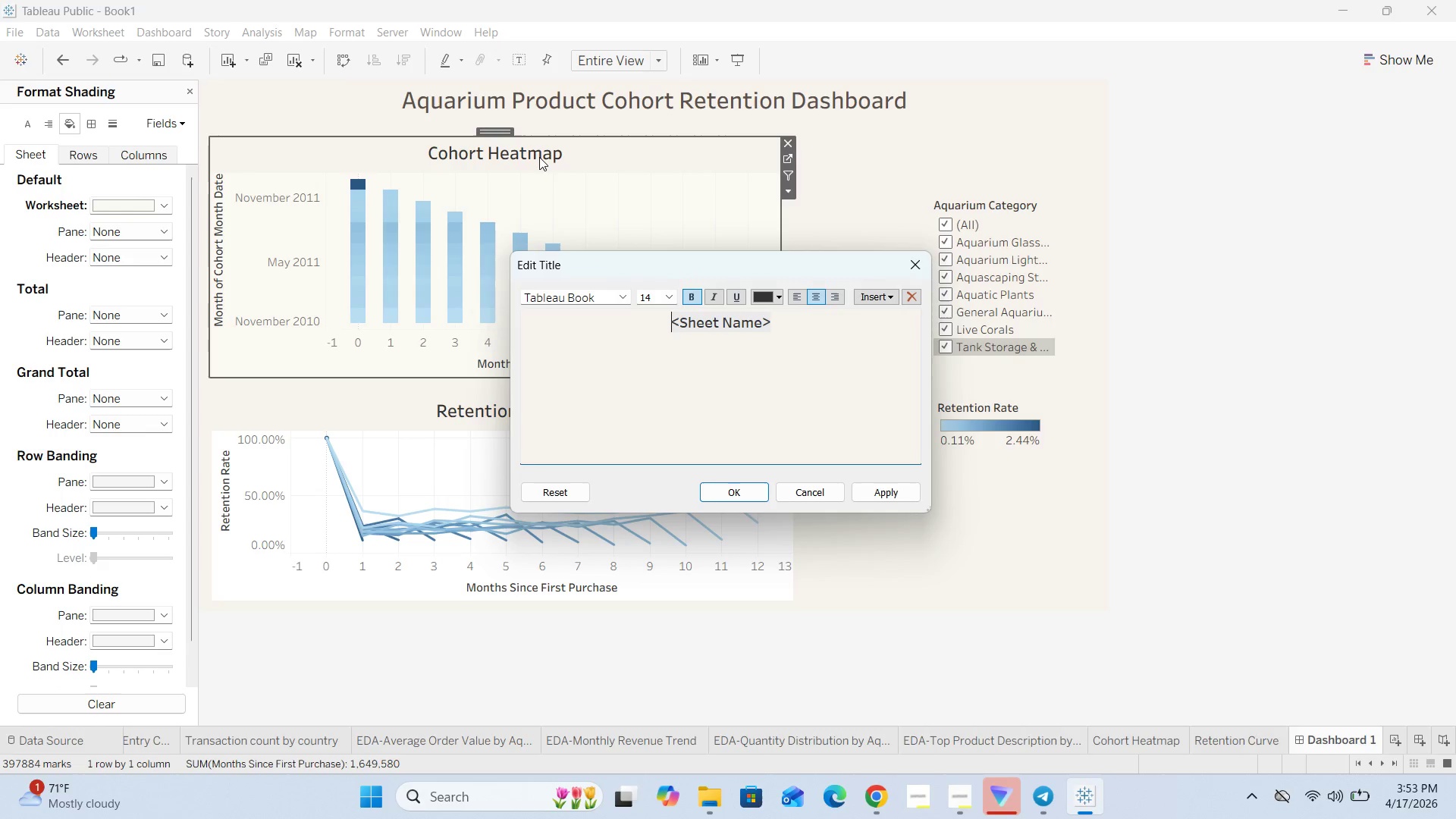 
wait(11.45)
 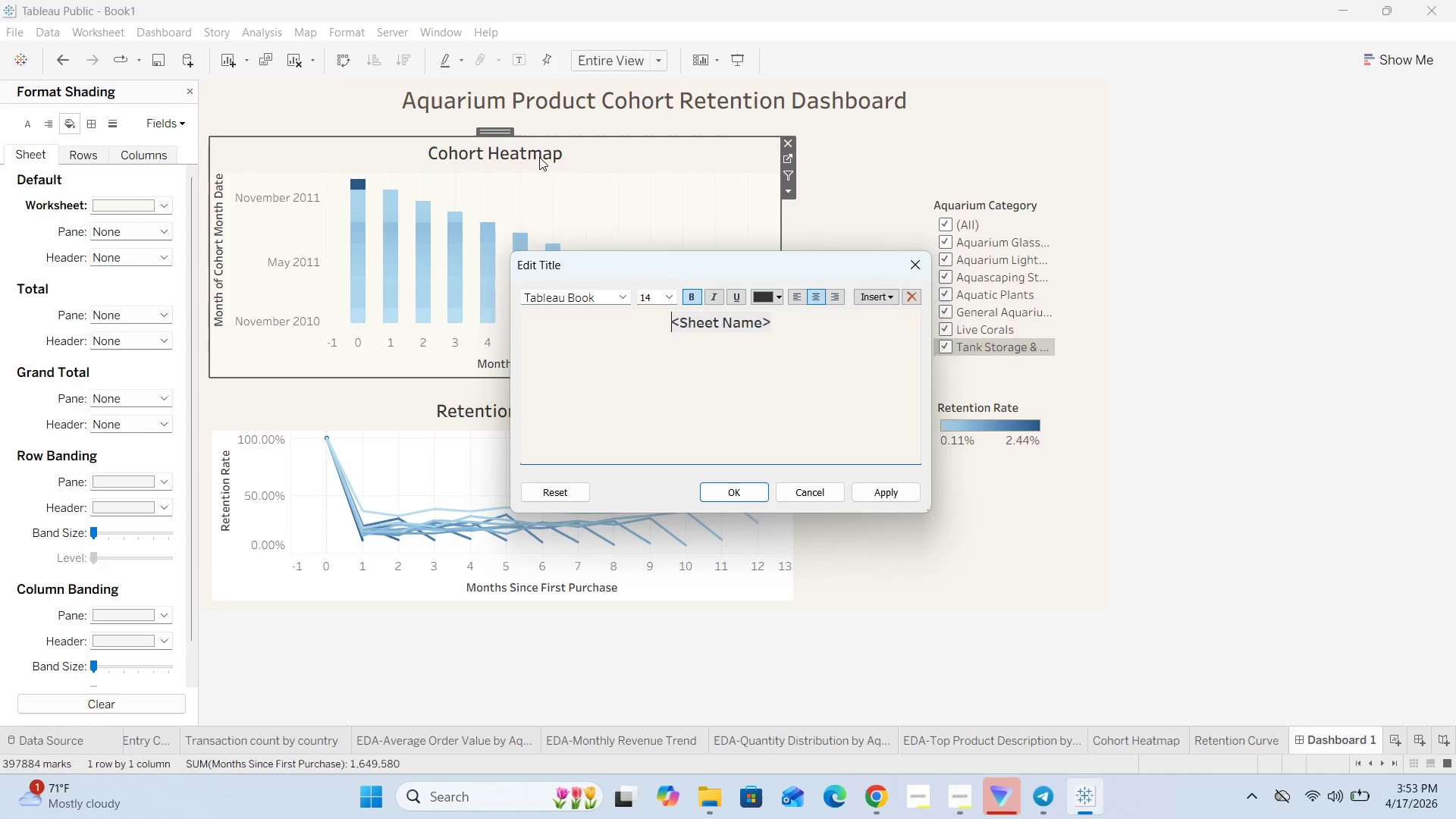 
left_click_drag(start_coordinate=[785, 322], to_coordinate=[648, 331])
 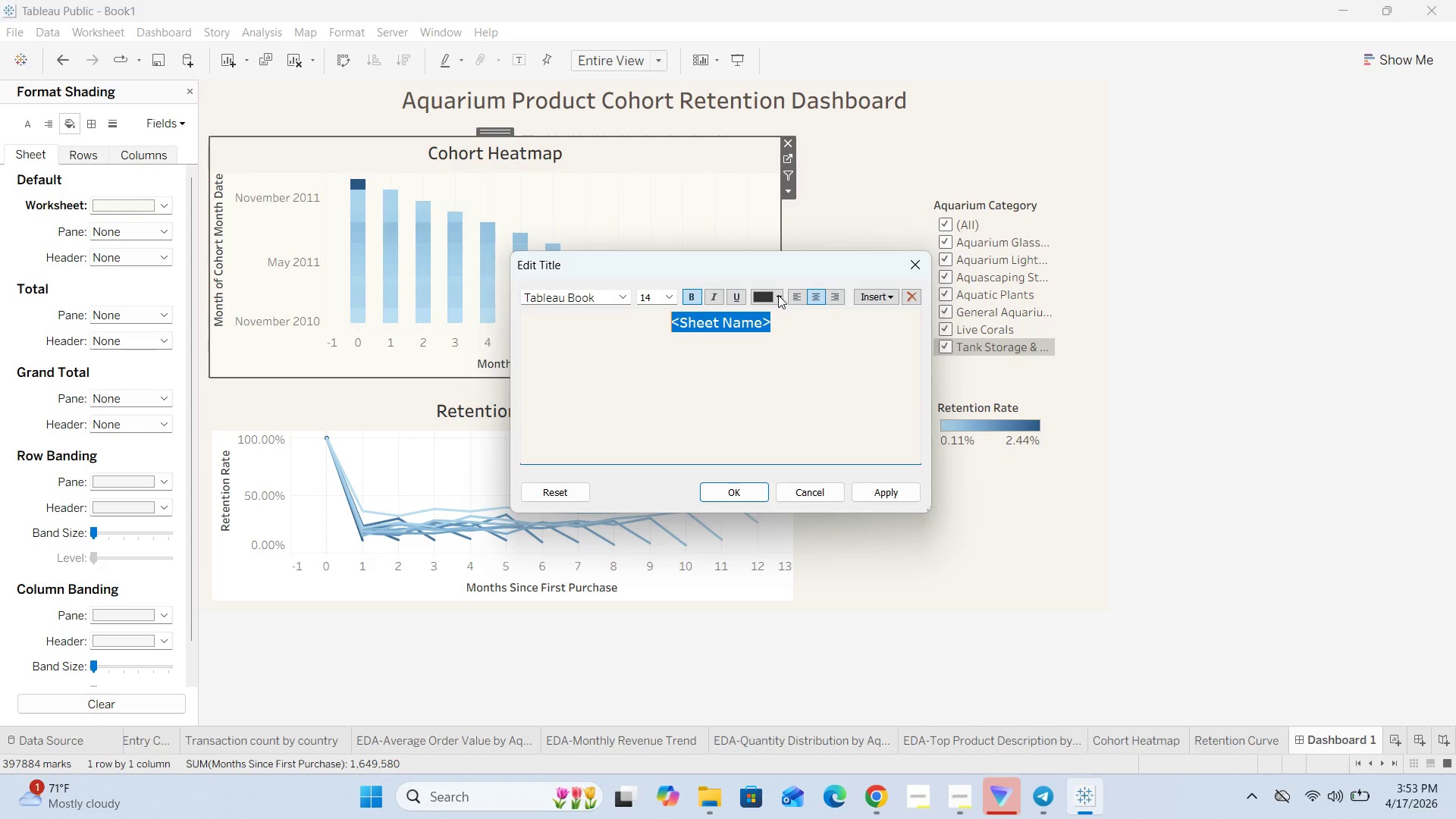 
left_click([781, 294])
 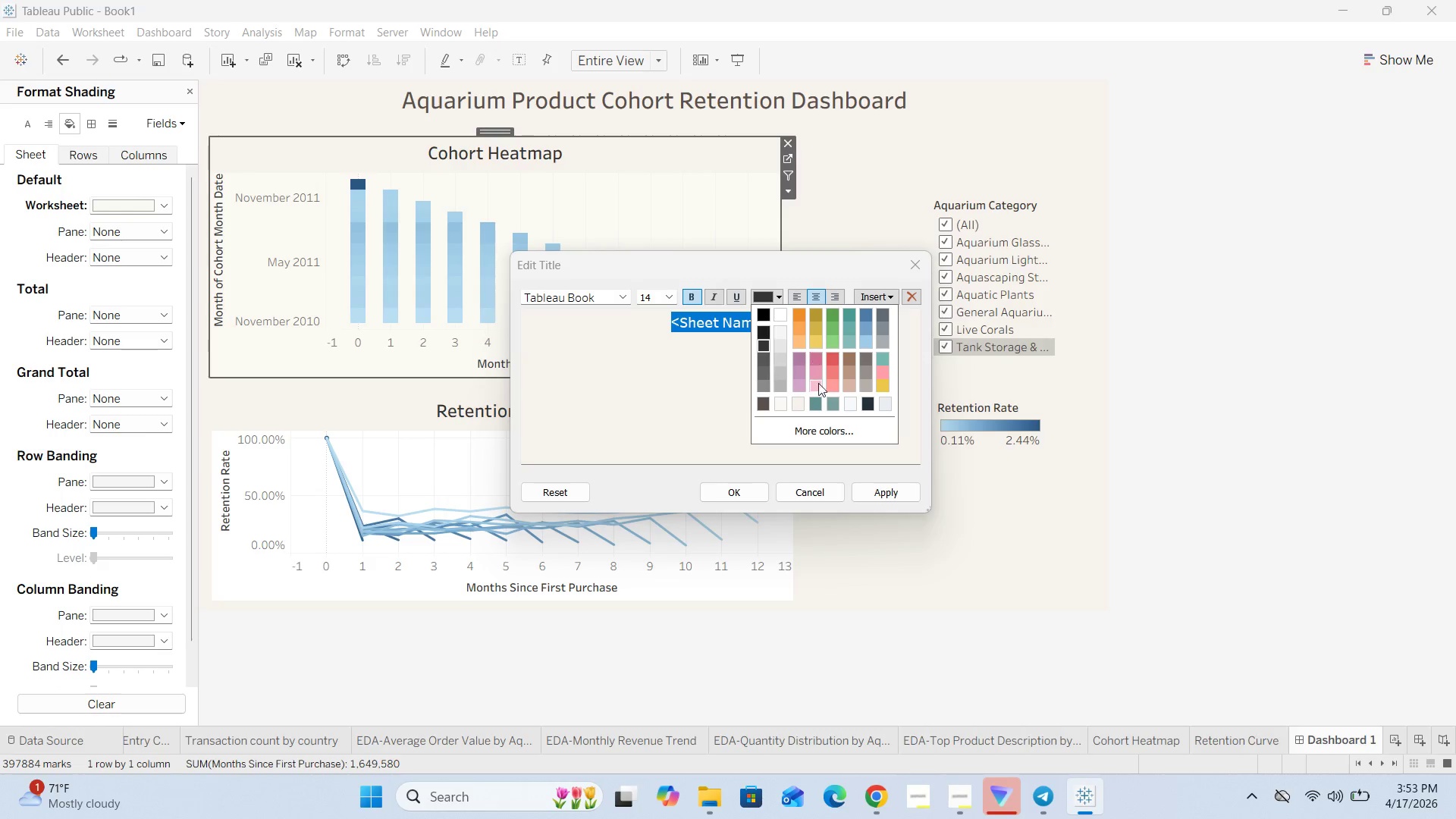 
left_click([827, 437])
 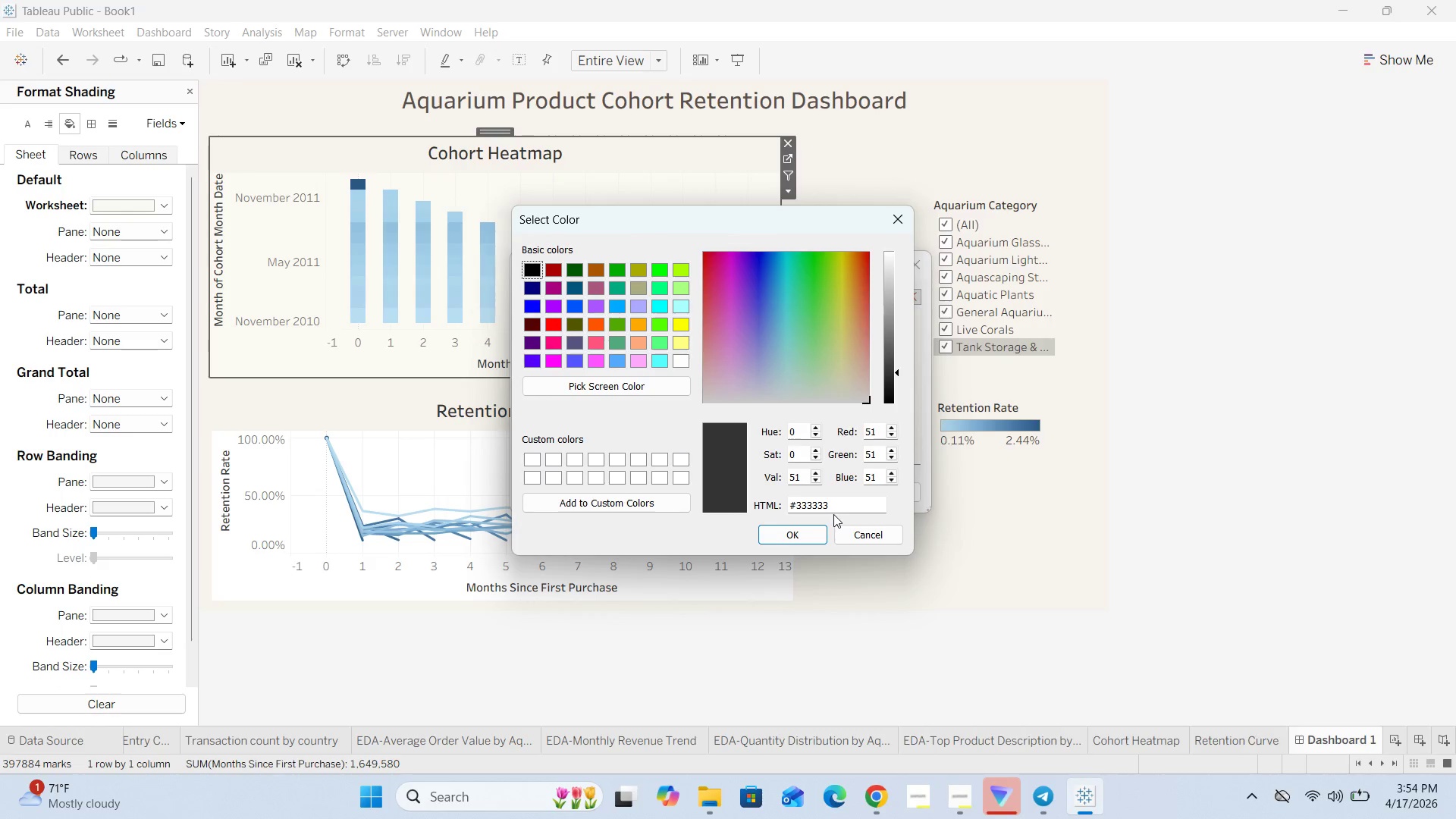 
left_click_drag(start_coordinate=[834, 505], to_coordinate=[795, 502])
 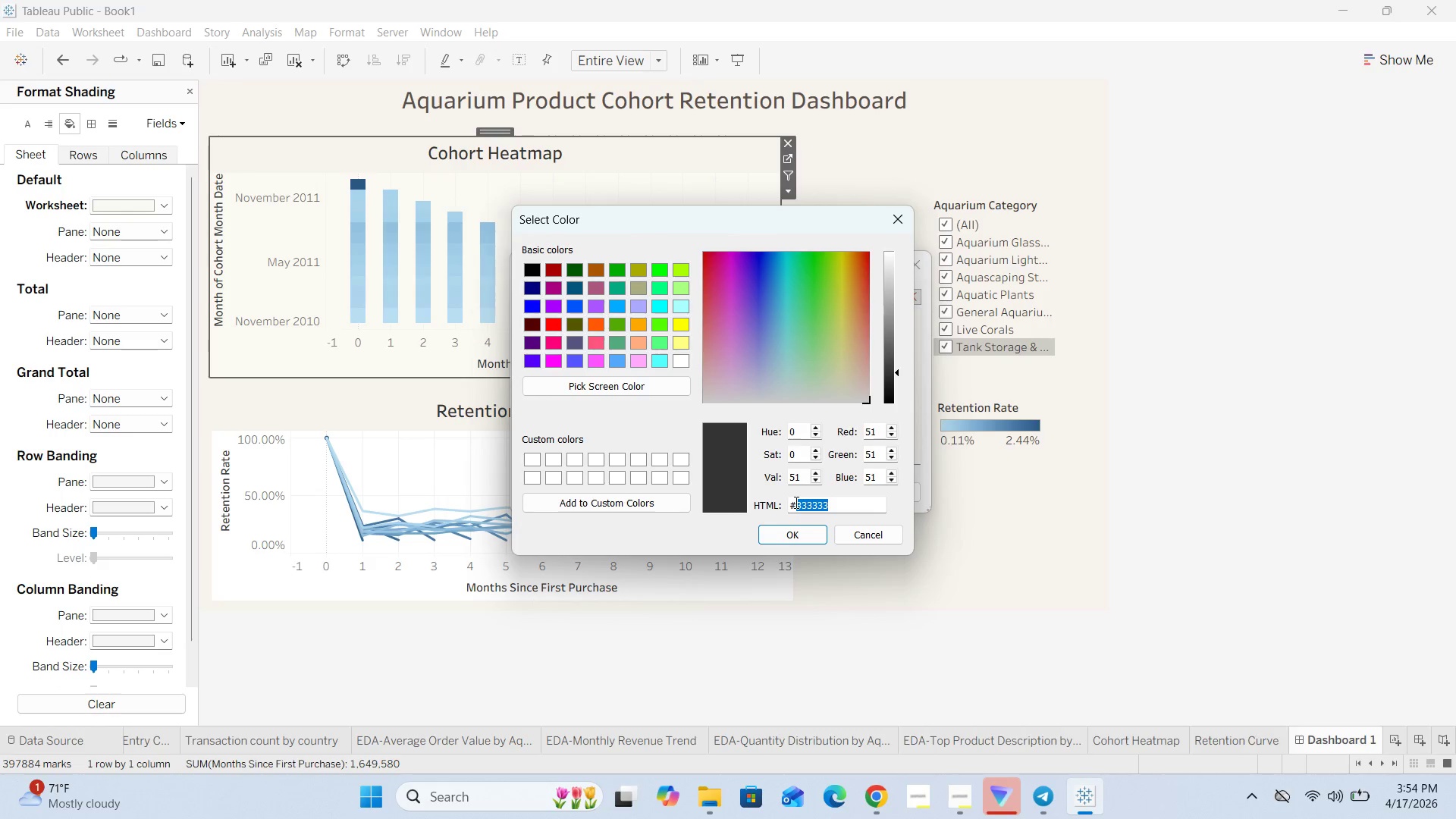 
key(Backspace)
 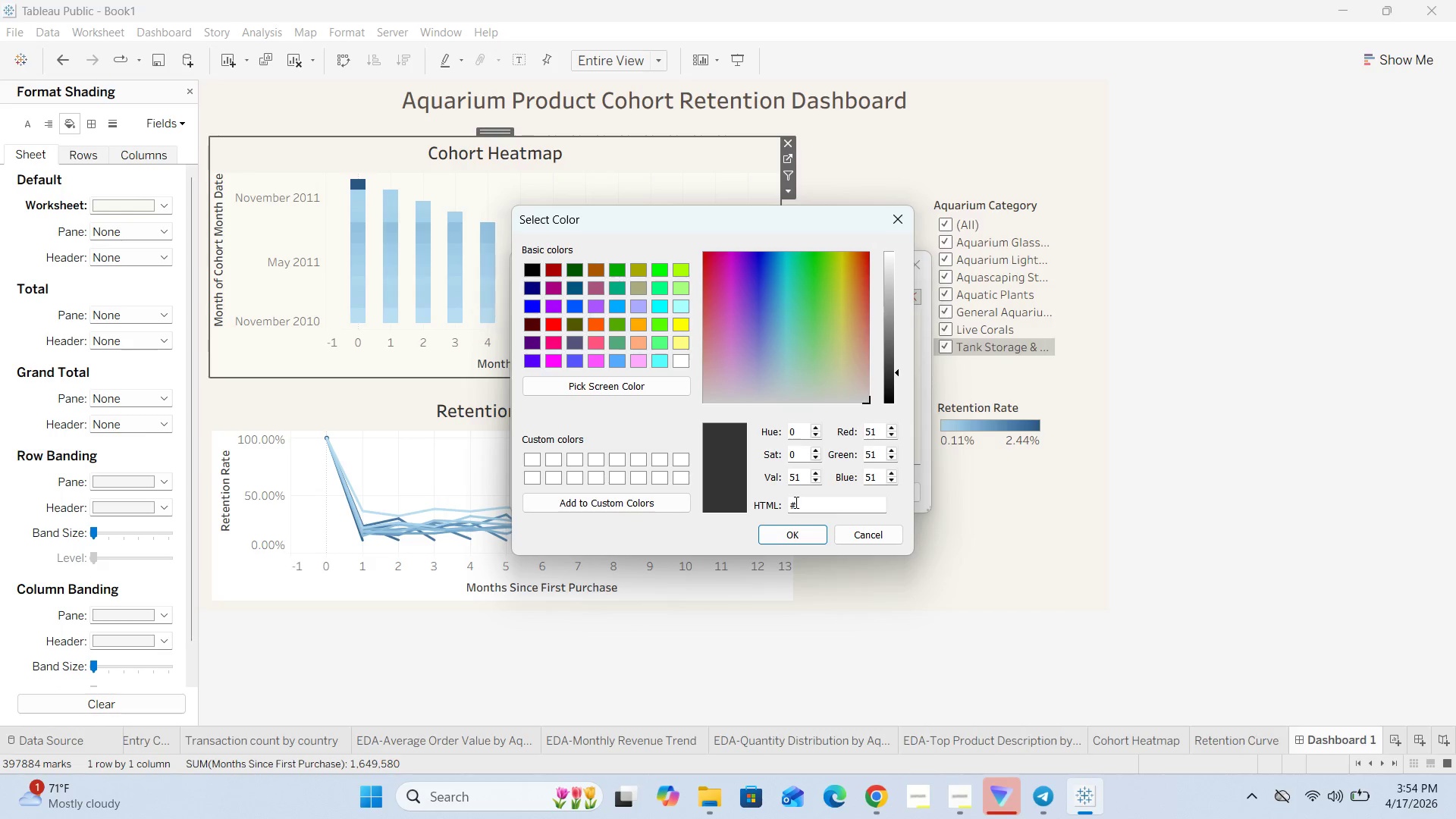 
wait(6.75)
 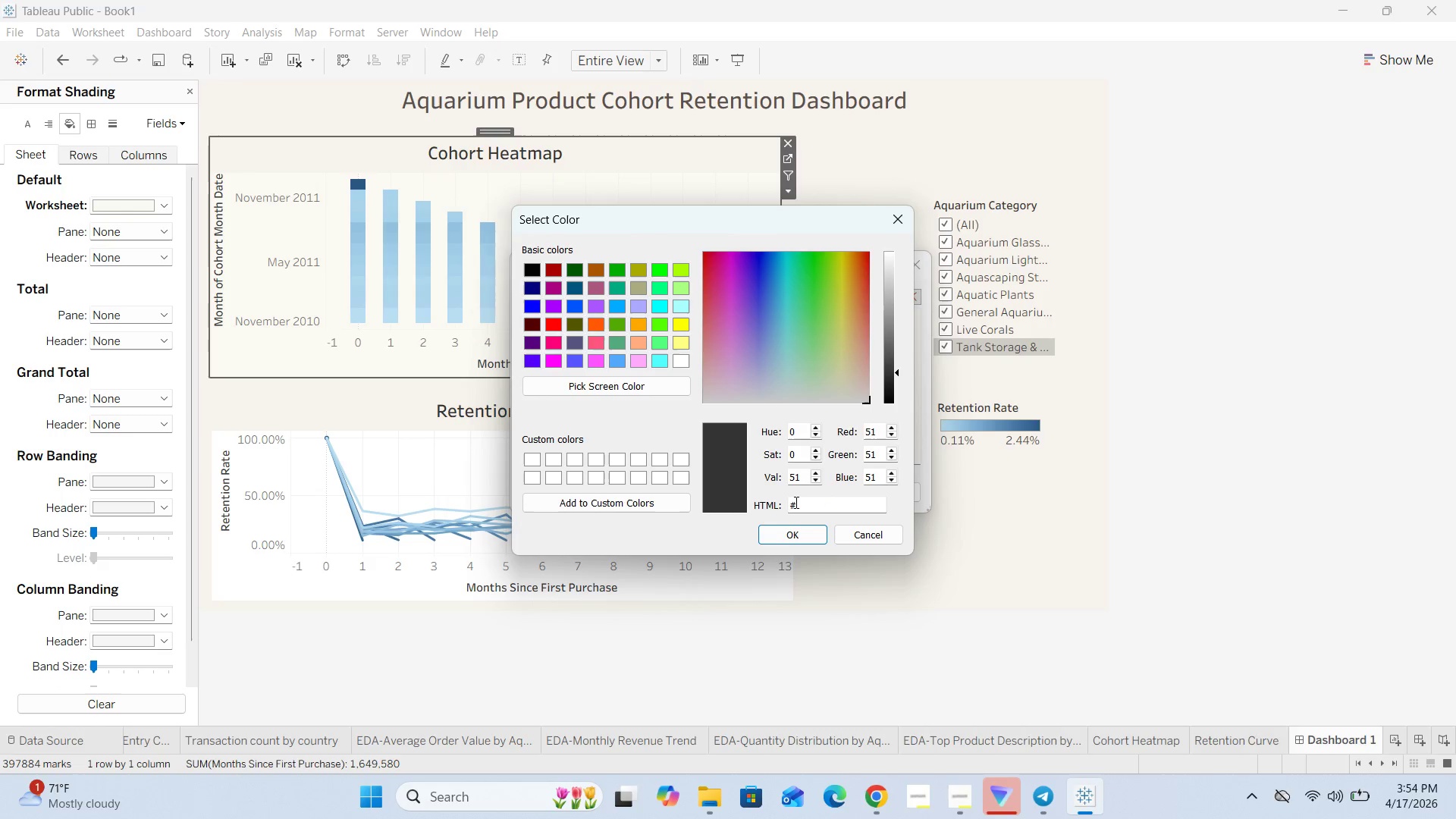 
type(5B504B)
 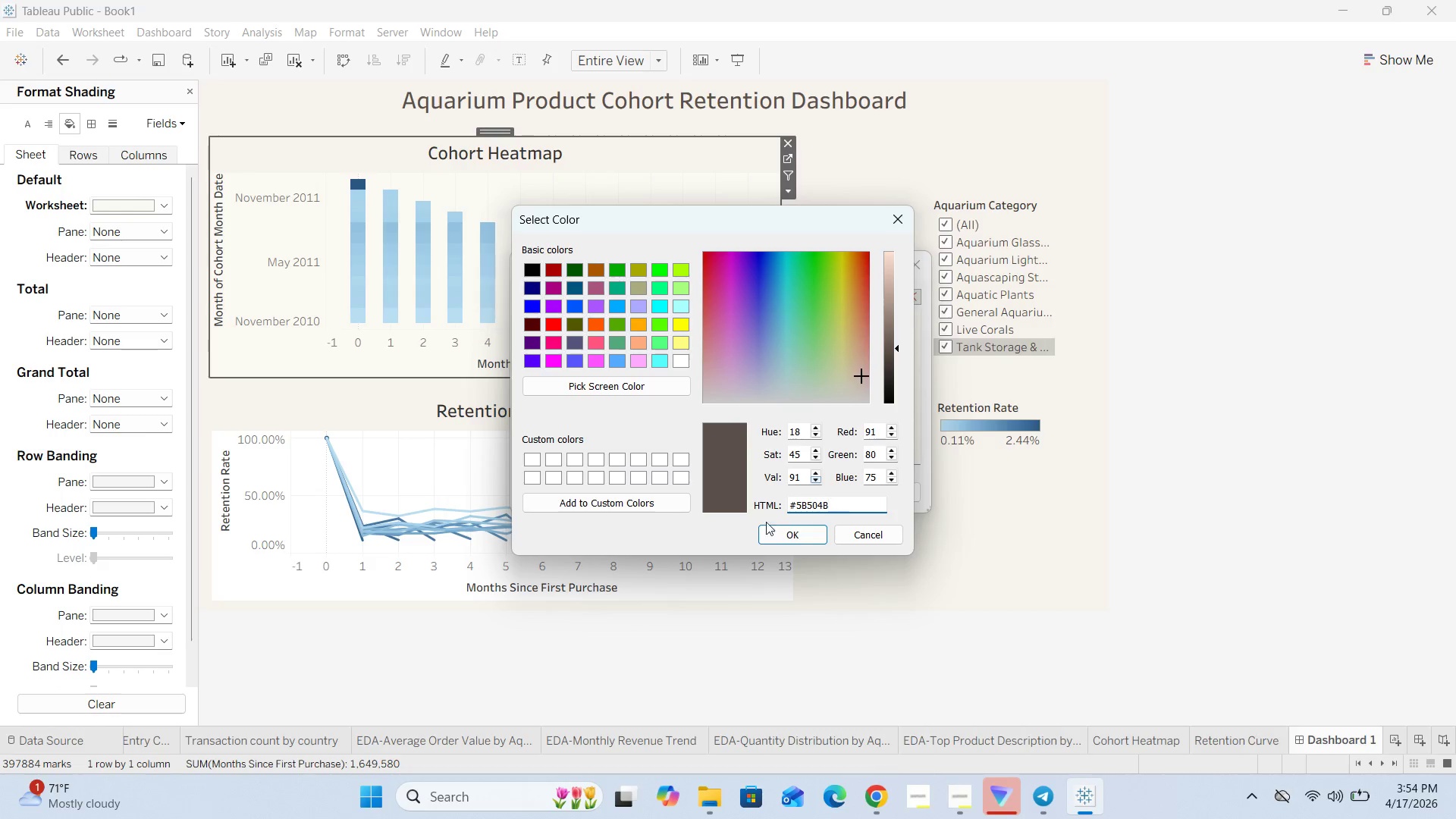 
left_click([792, 530])
 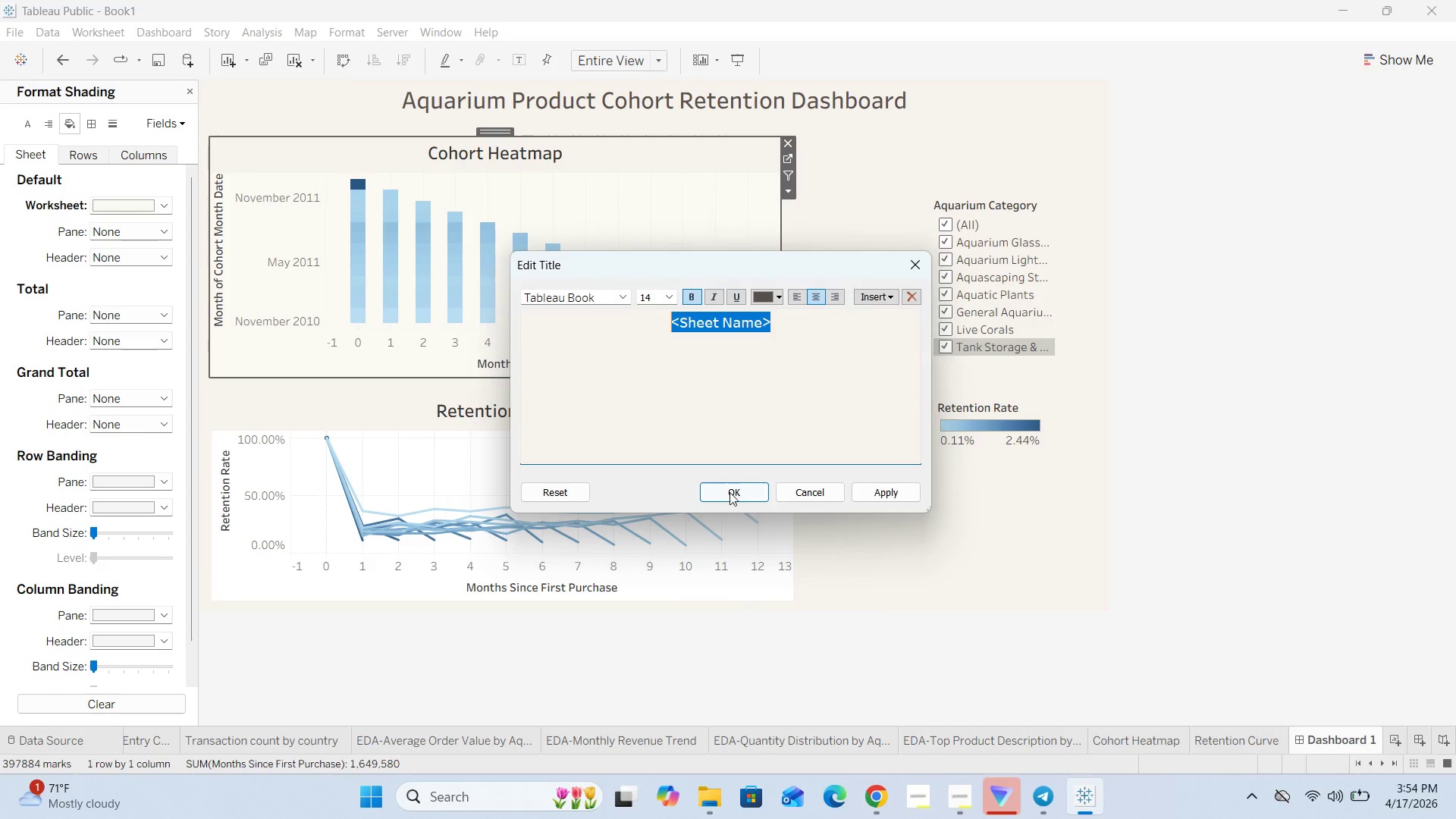 
left_click([729, 494])
 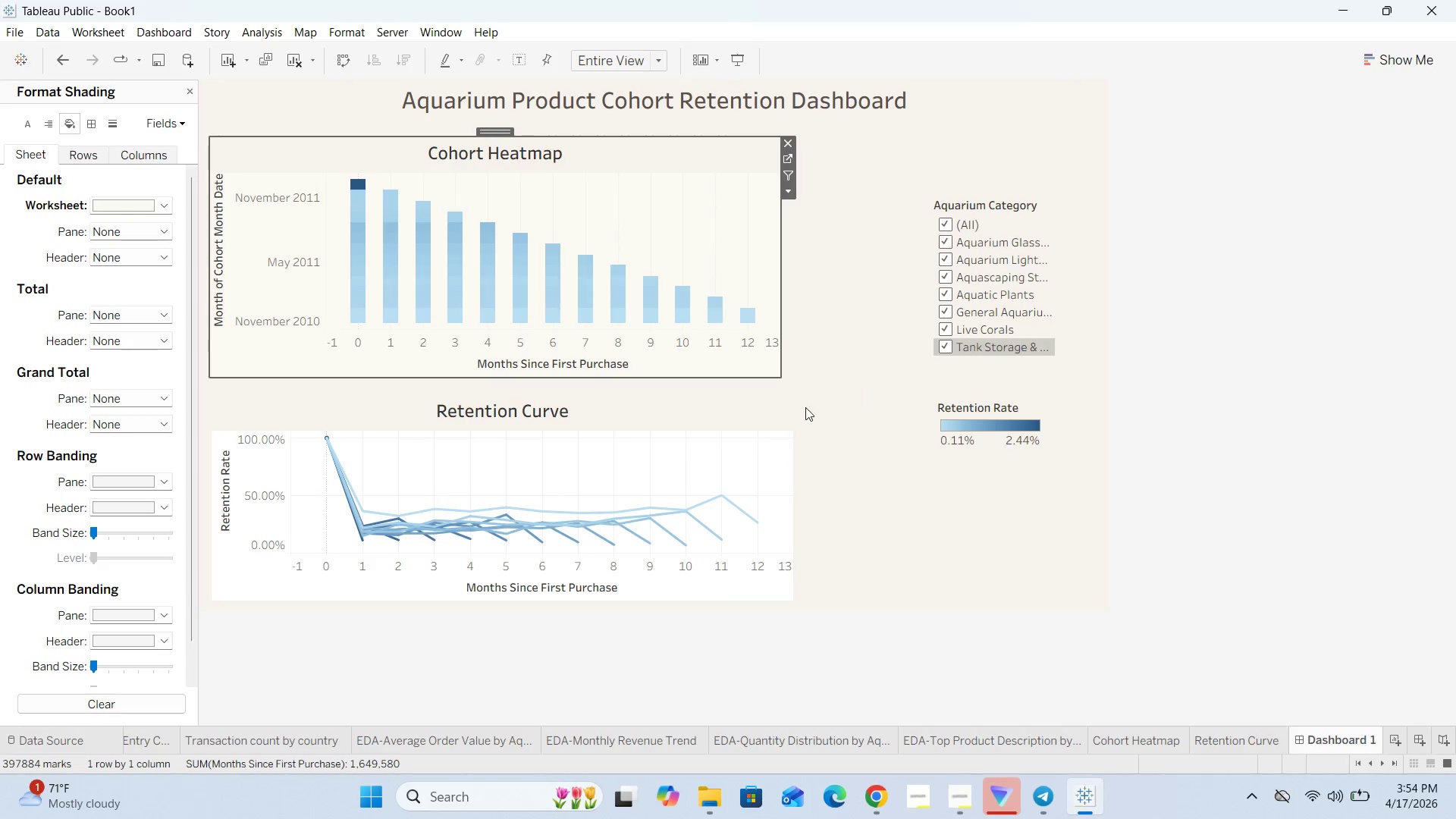 
left_click([862, 376])
 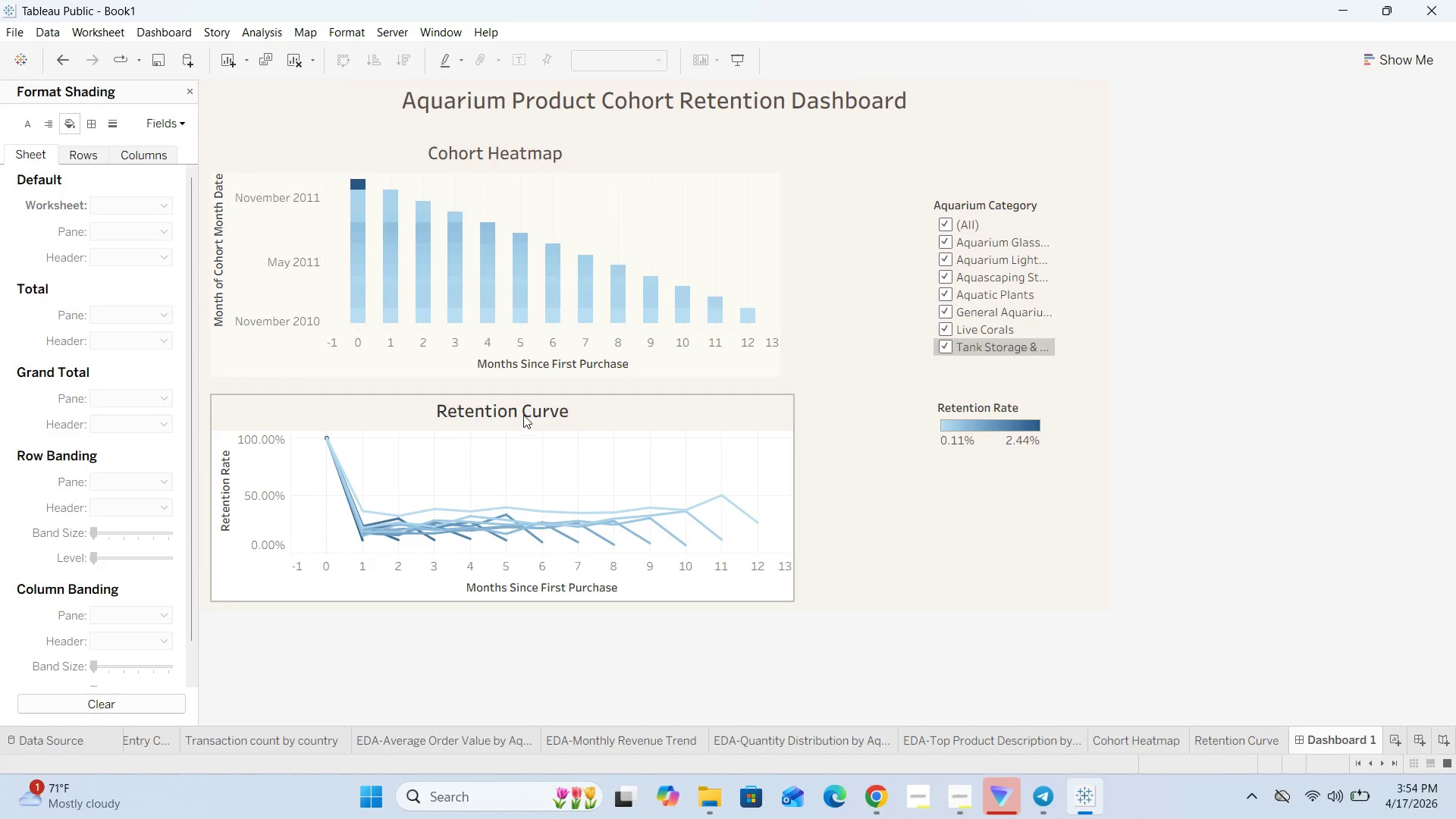 
double_click([523, 415])
 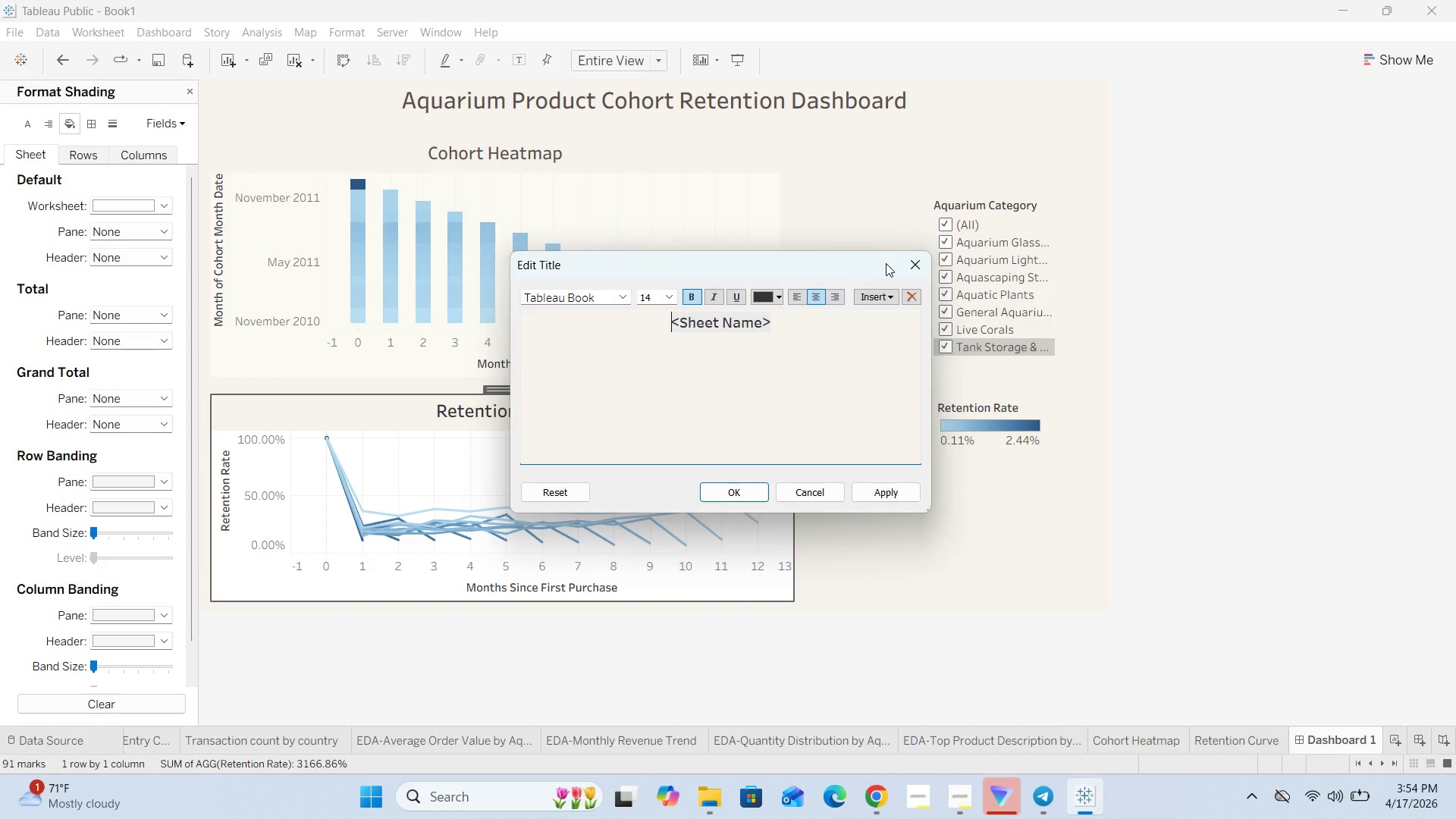 
left_click([918, 262])
 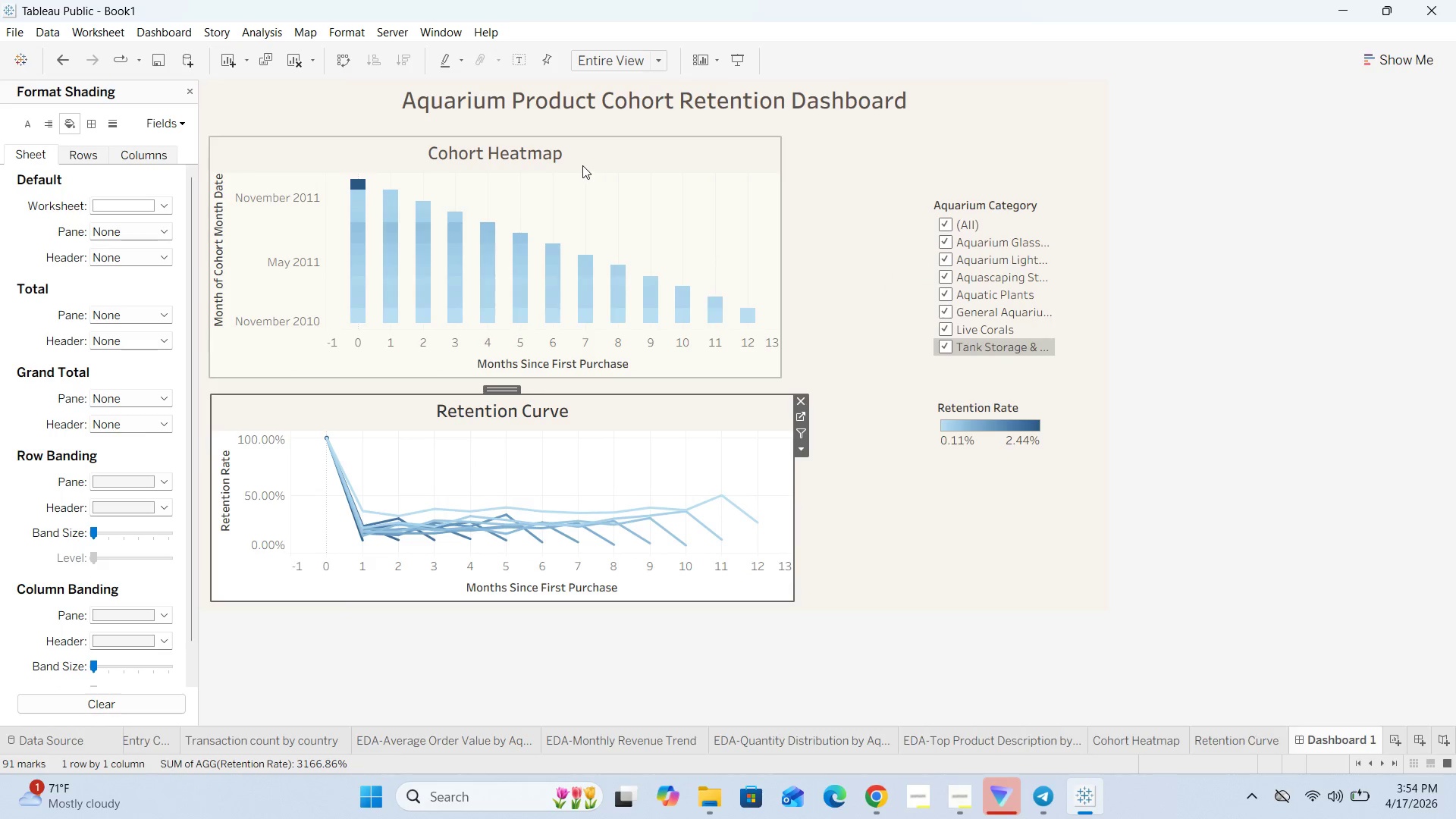 
double_click([582, 165])
 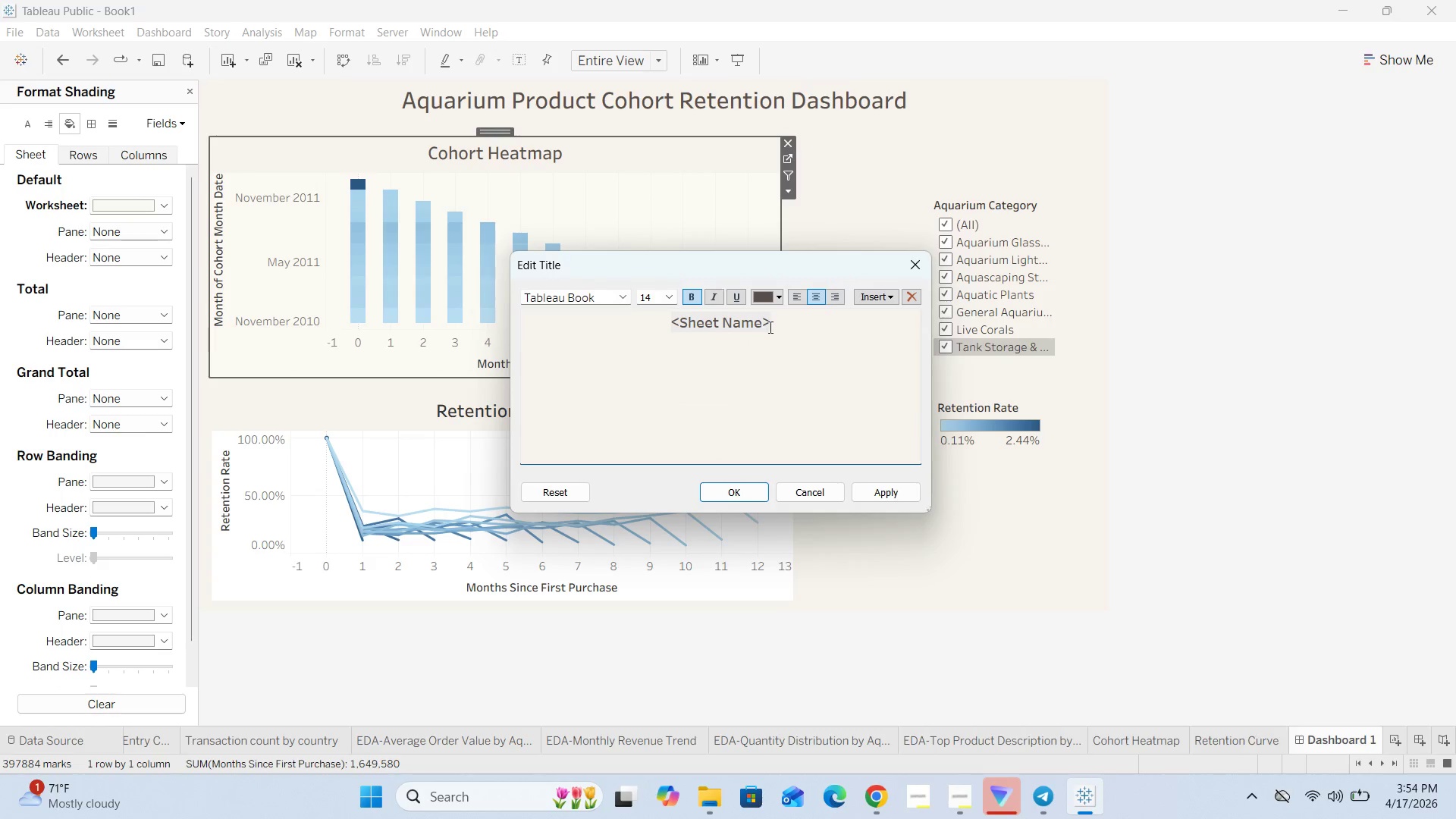 
left_click_drag(start_coordinate=[794, 324], to_coordinate=[590, 324])
 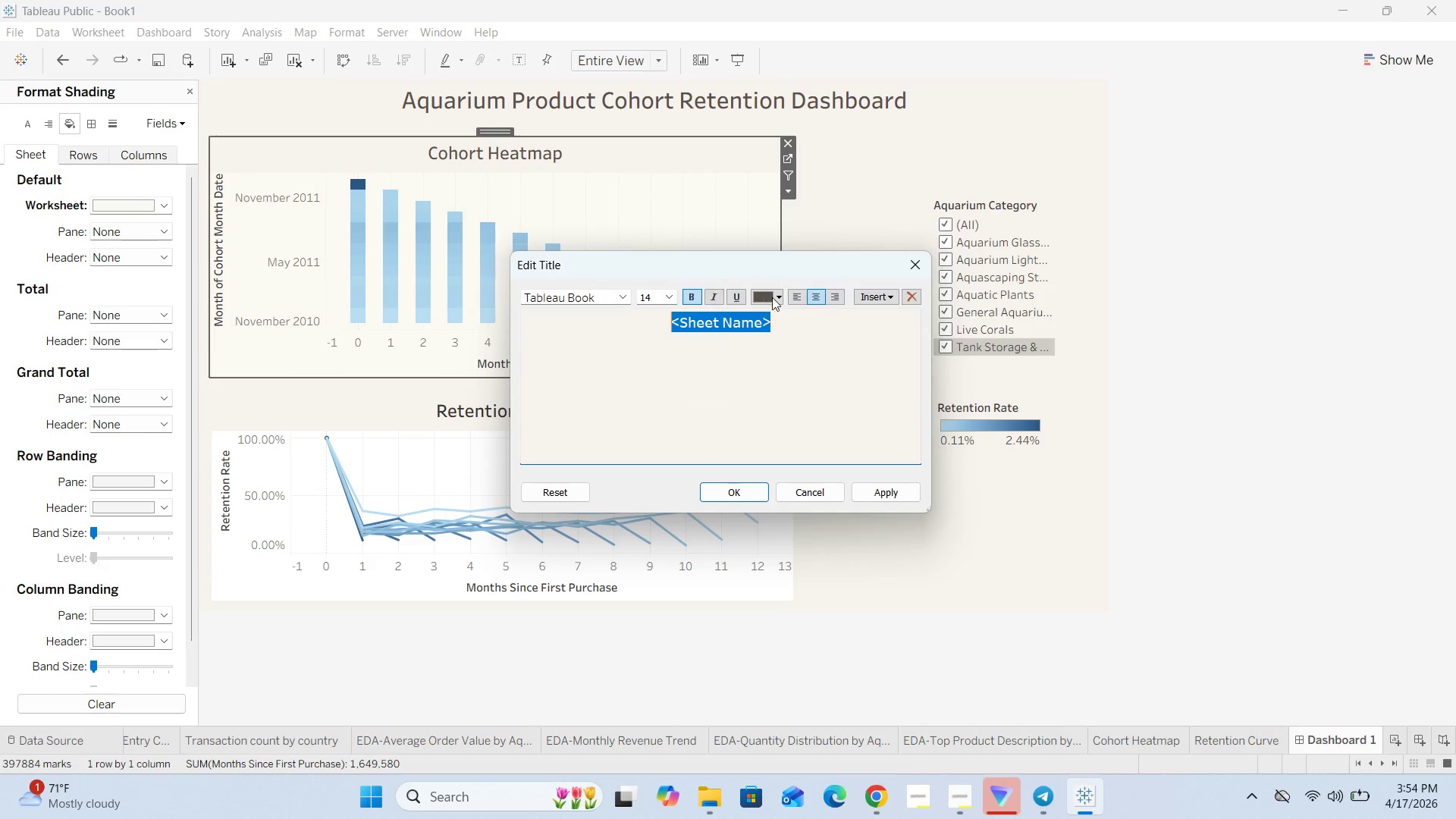 
left_click([777, 296])
 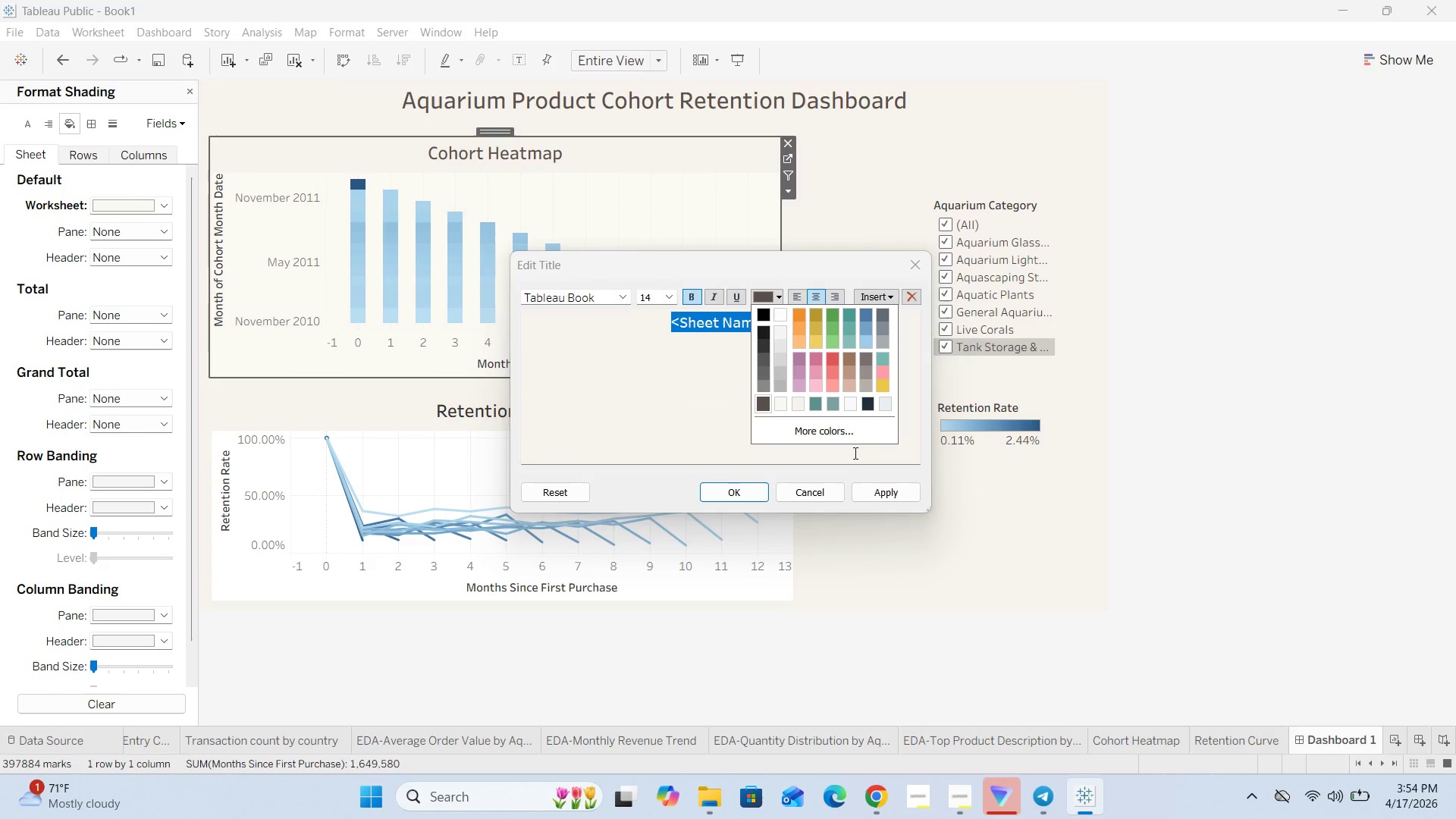 
left_click([850, 439])
 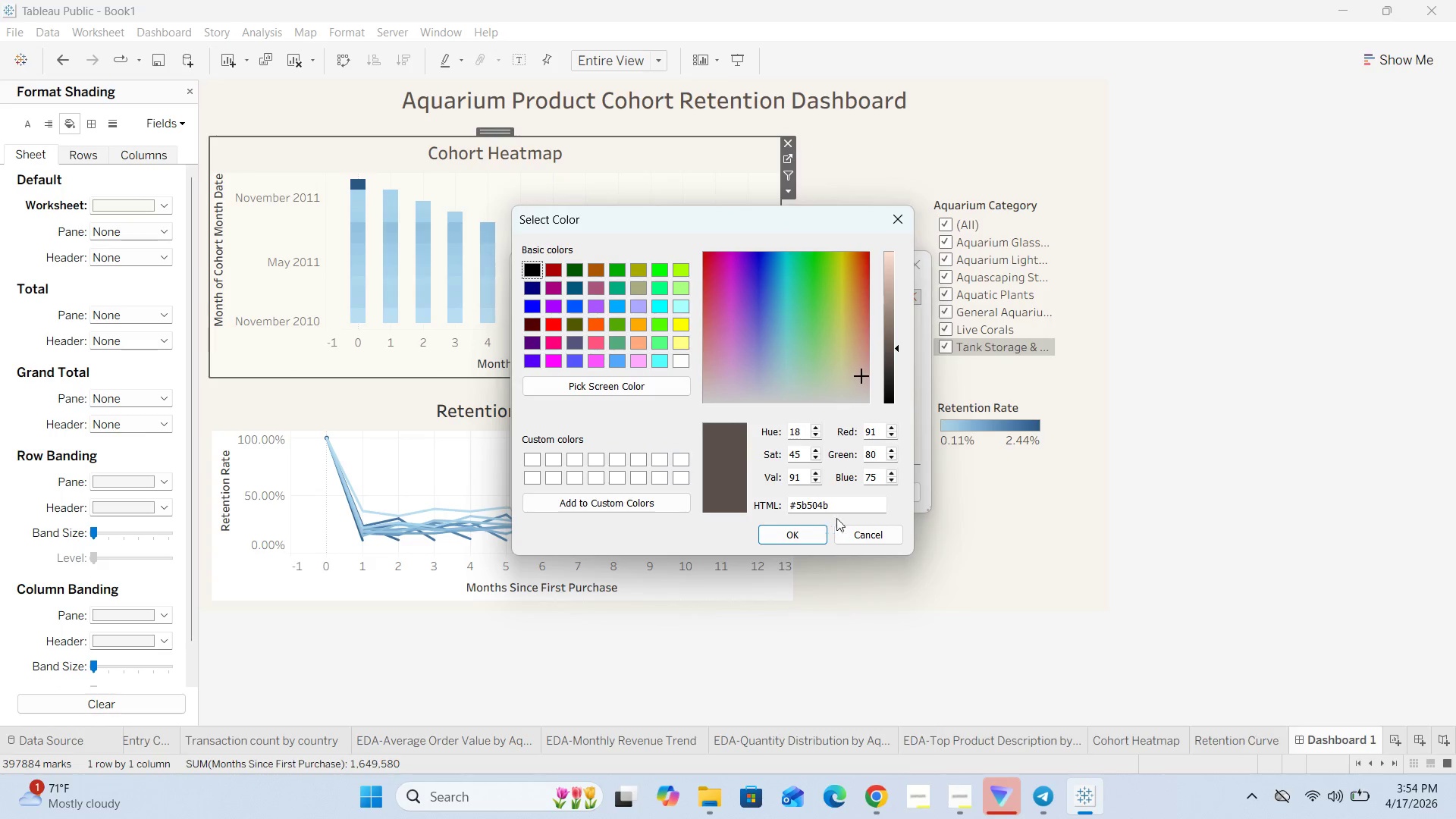 
left_click_drag(start_coordinate=[842, 507], to_coordinate=[759, 507])
 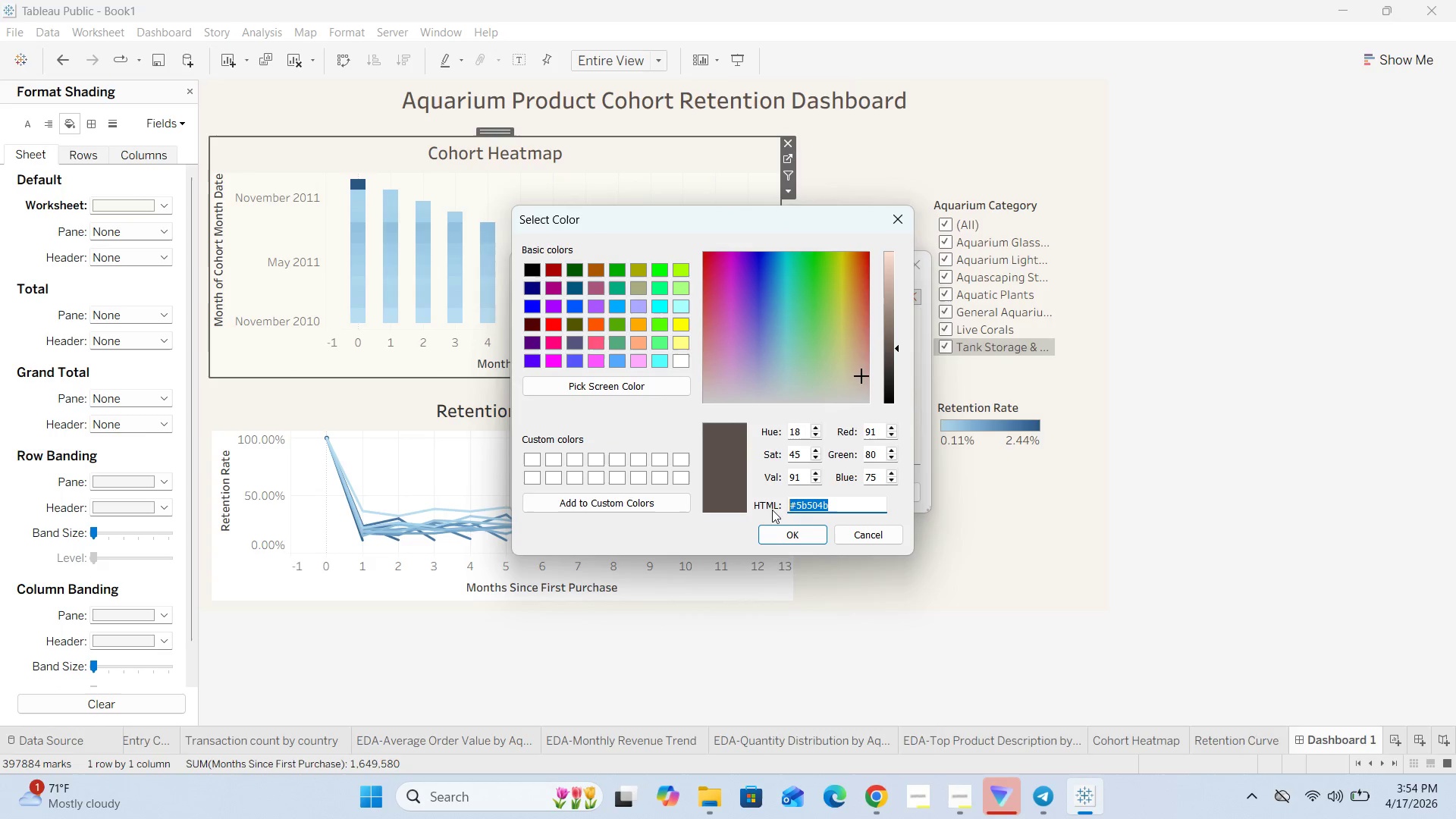 
key(Control+C)
 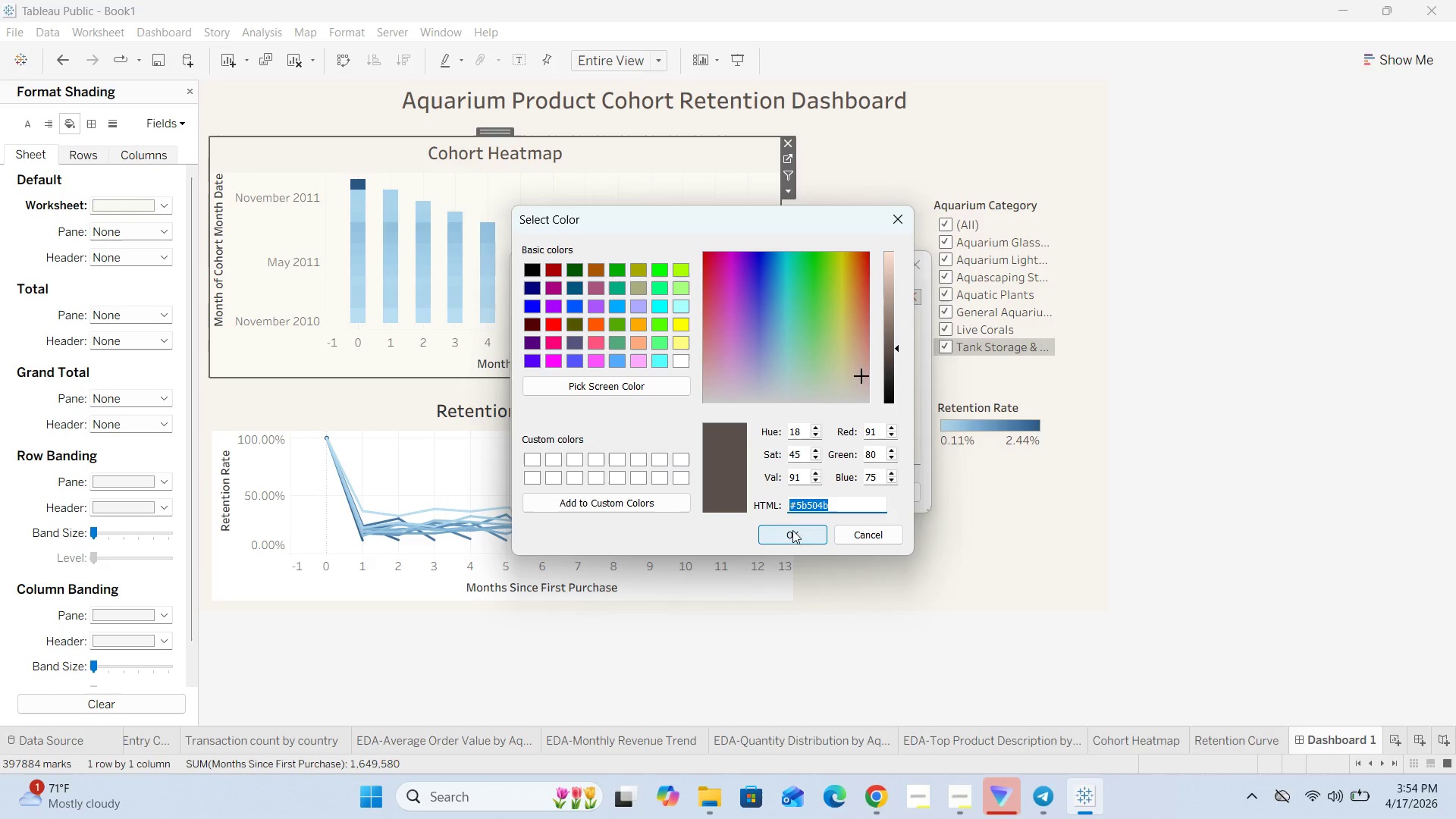 
left_click([883, 529])
 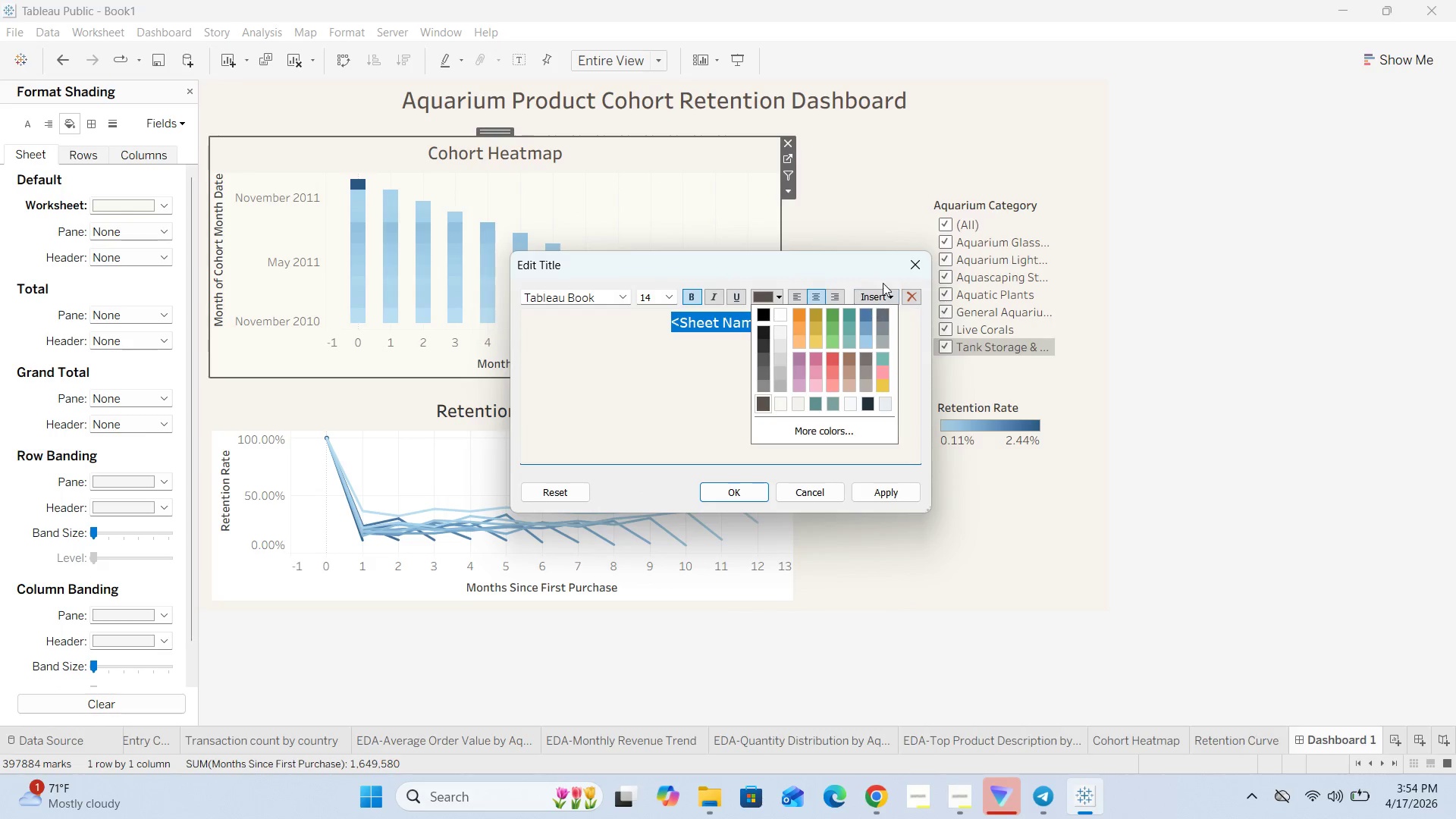 
left_click([917, 253])
 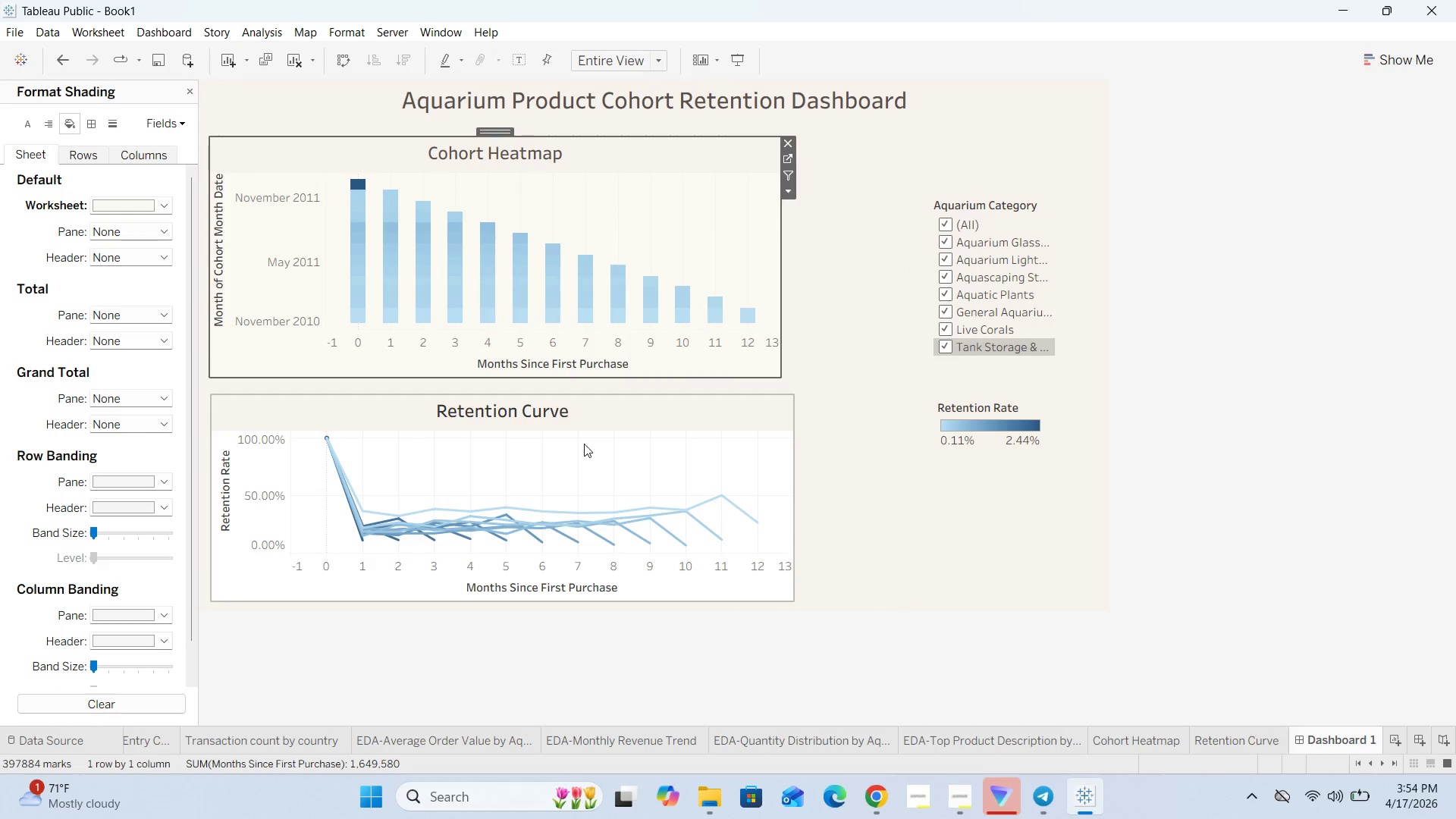 
double_click([550, 420])
 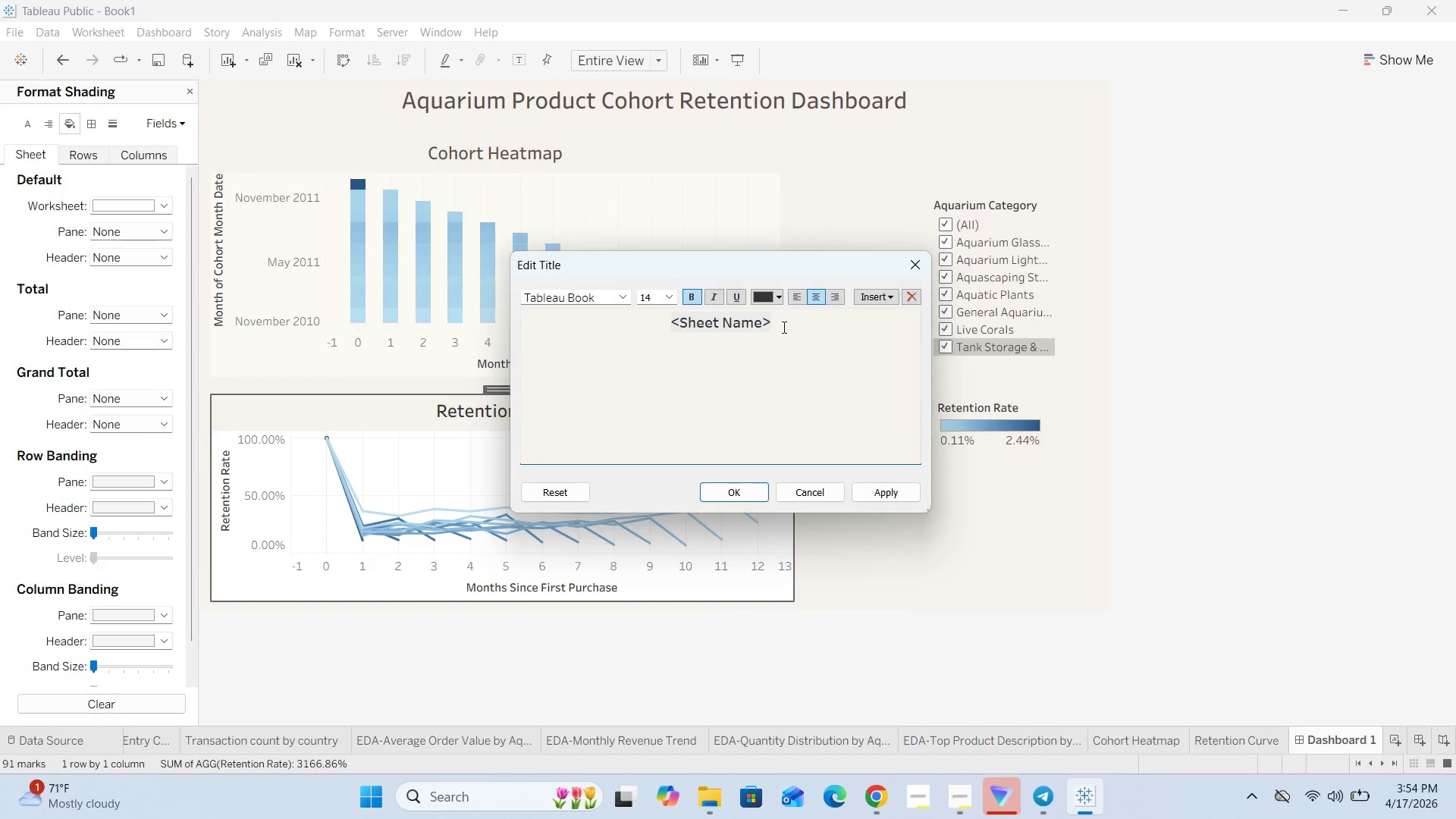 
left_click_drag(start_coordinate=[786, 326], to_coordinate=[654, 316])
 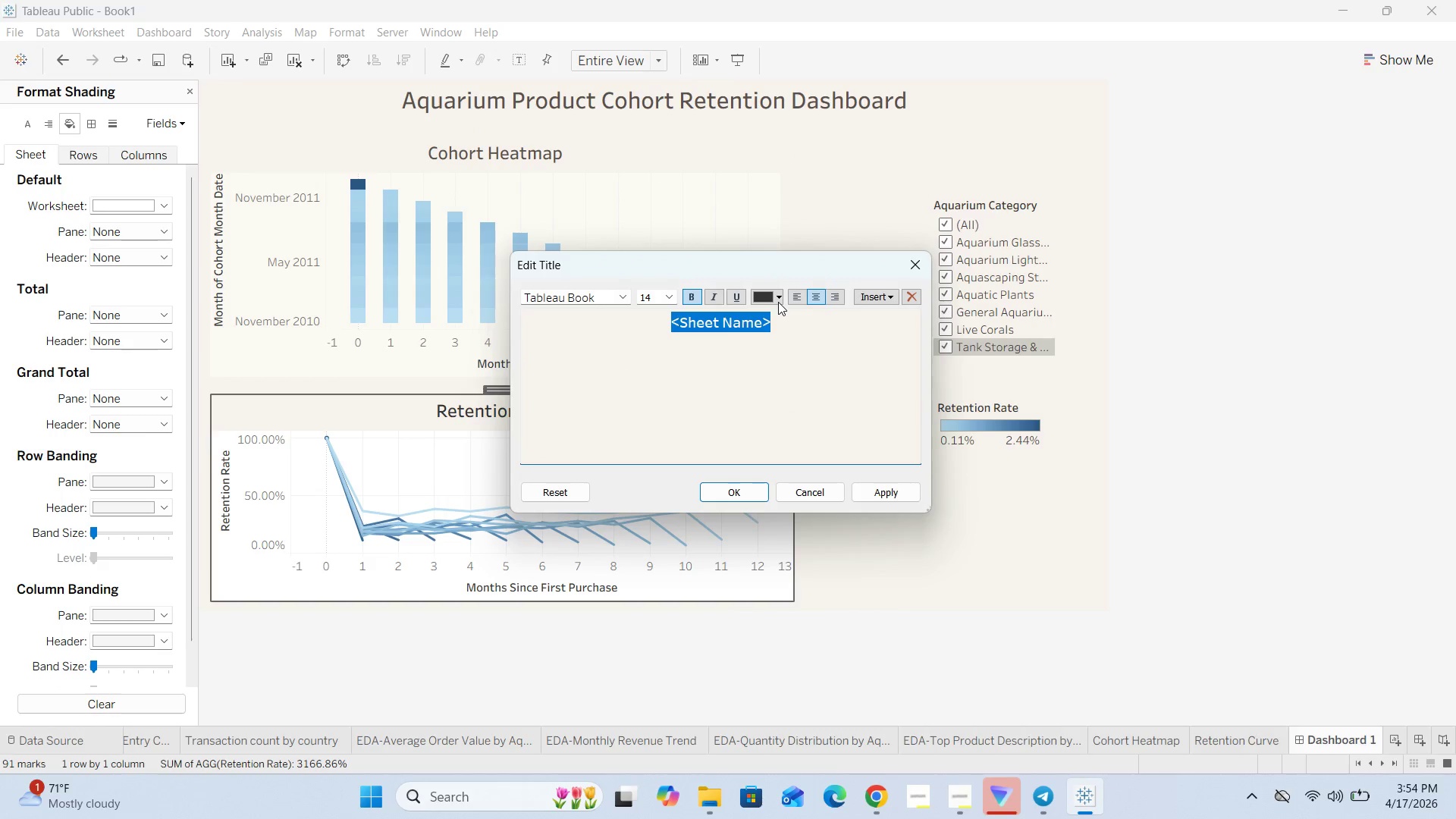 
left_click([778, 298])
 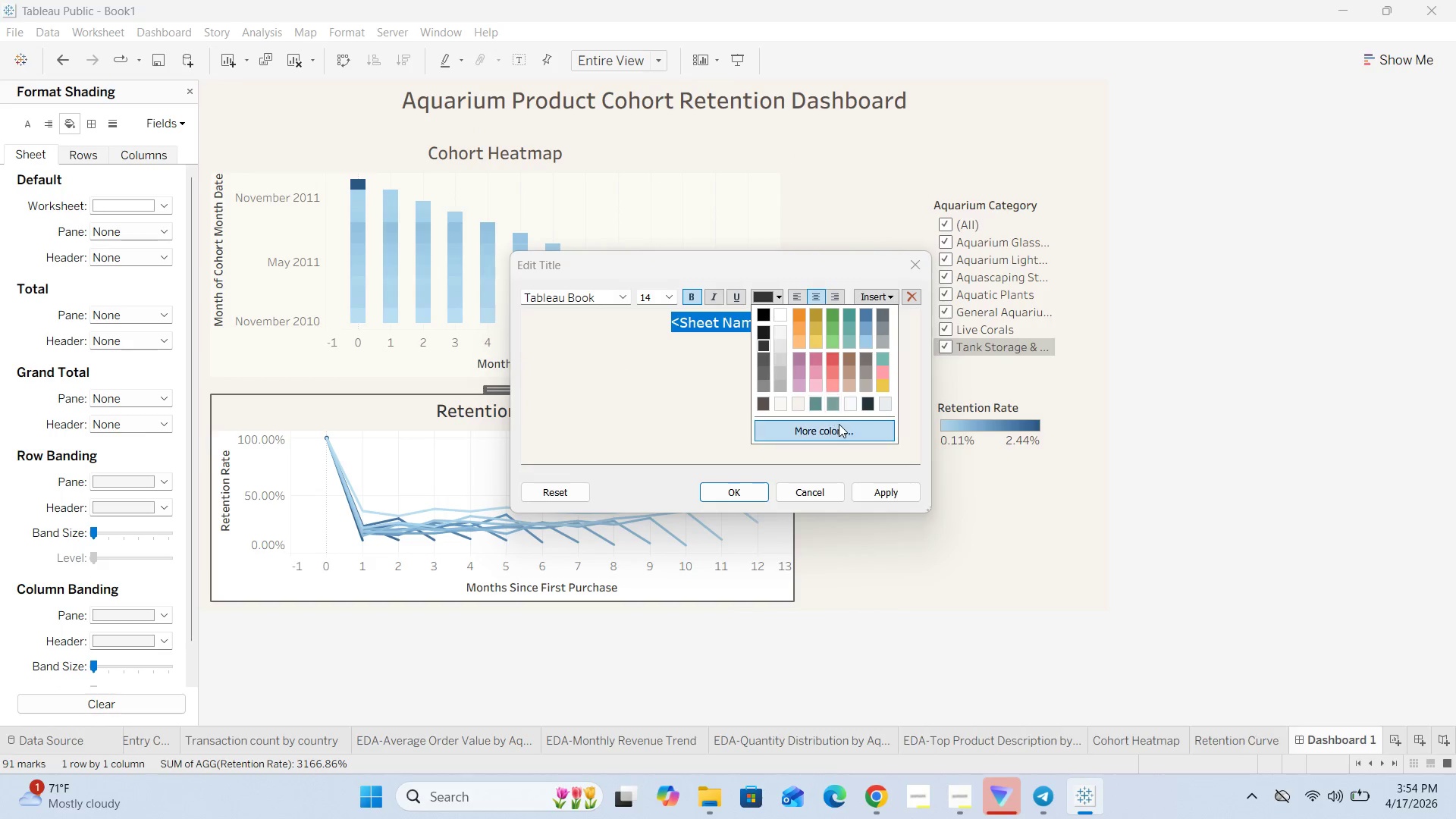 
left_click([838, 426])
 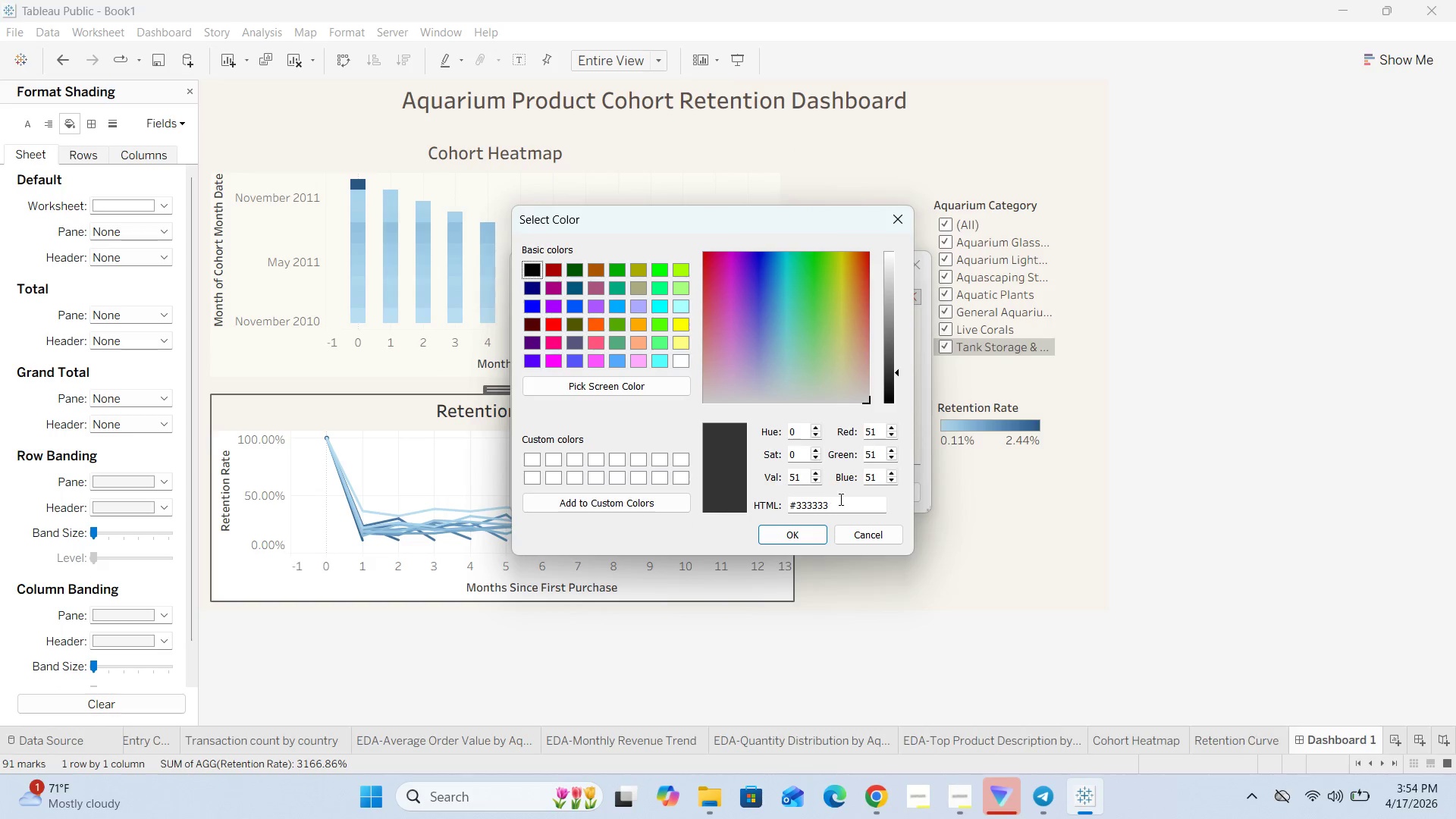 
left_click_drag(start_coordinate=[838, 499], to_coordinate=[777, 505])
 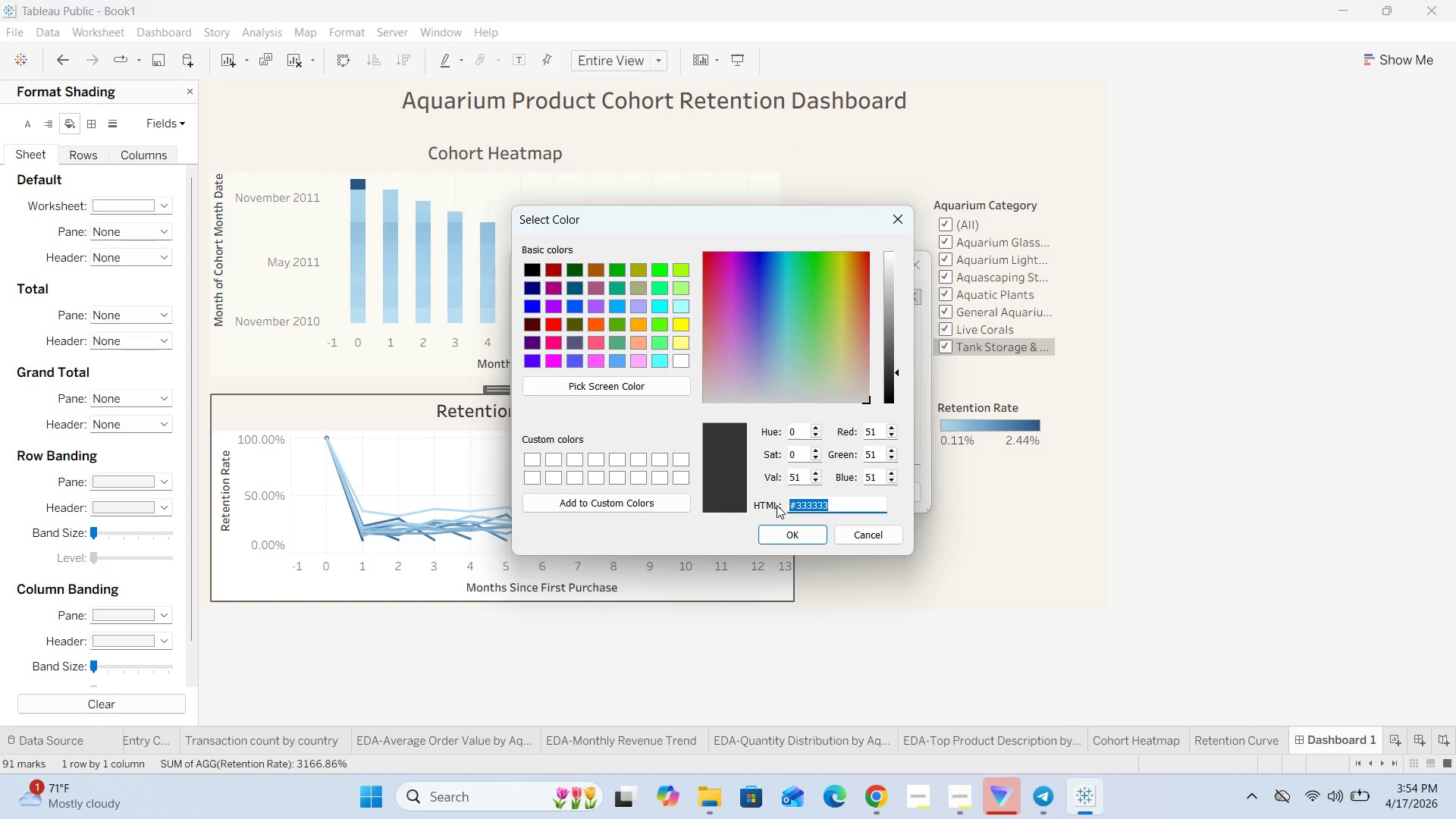 
key(Control+V)
 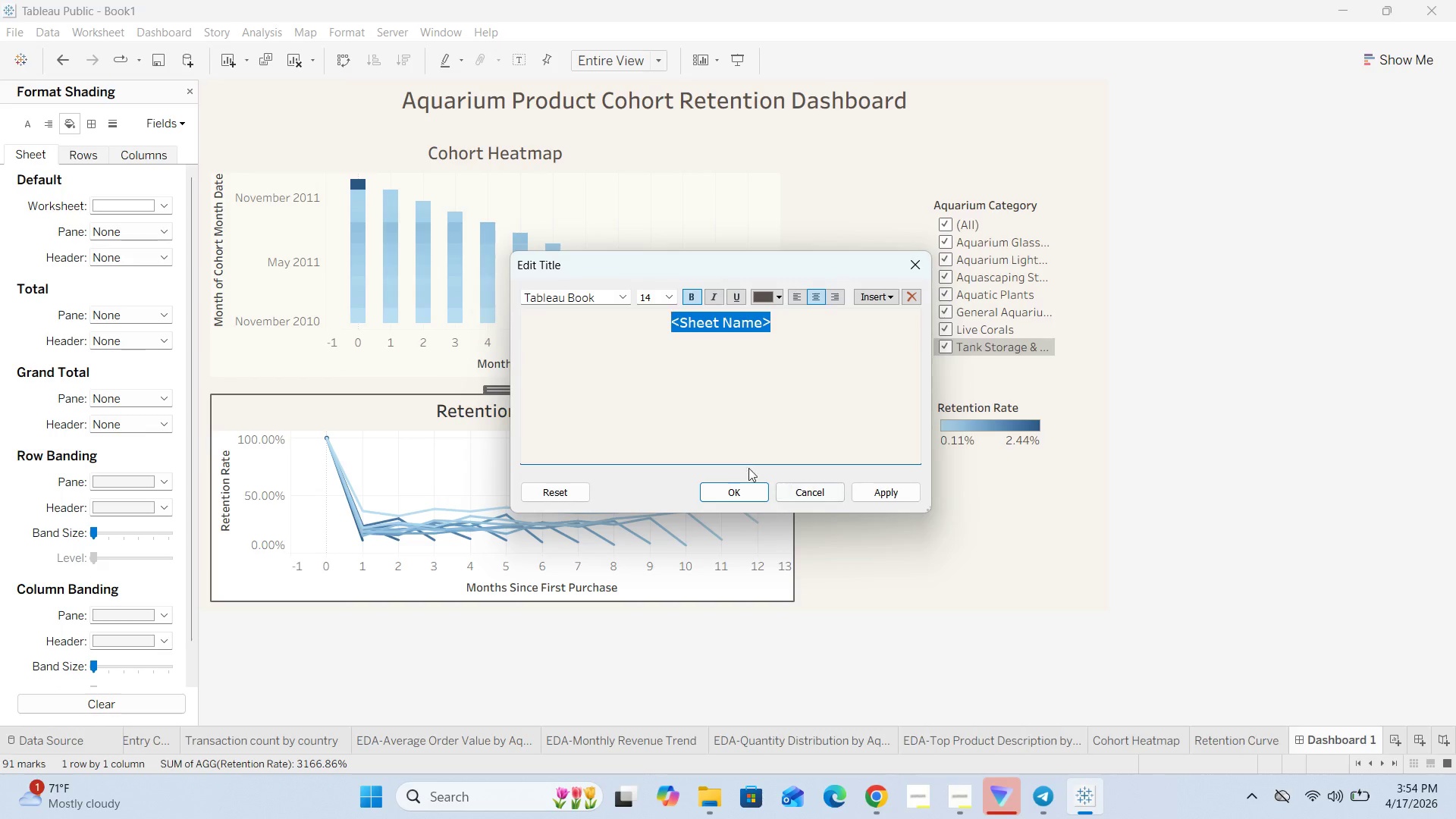 
left_click([738, 488])
 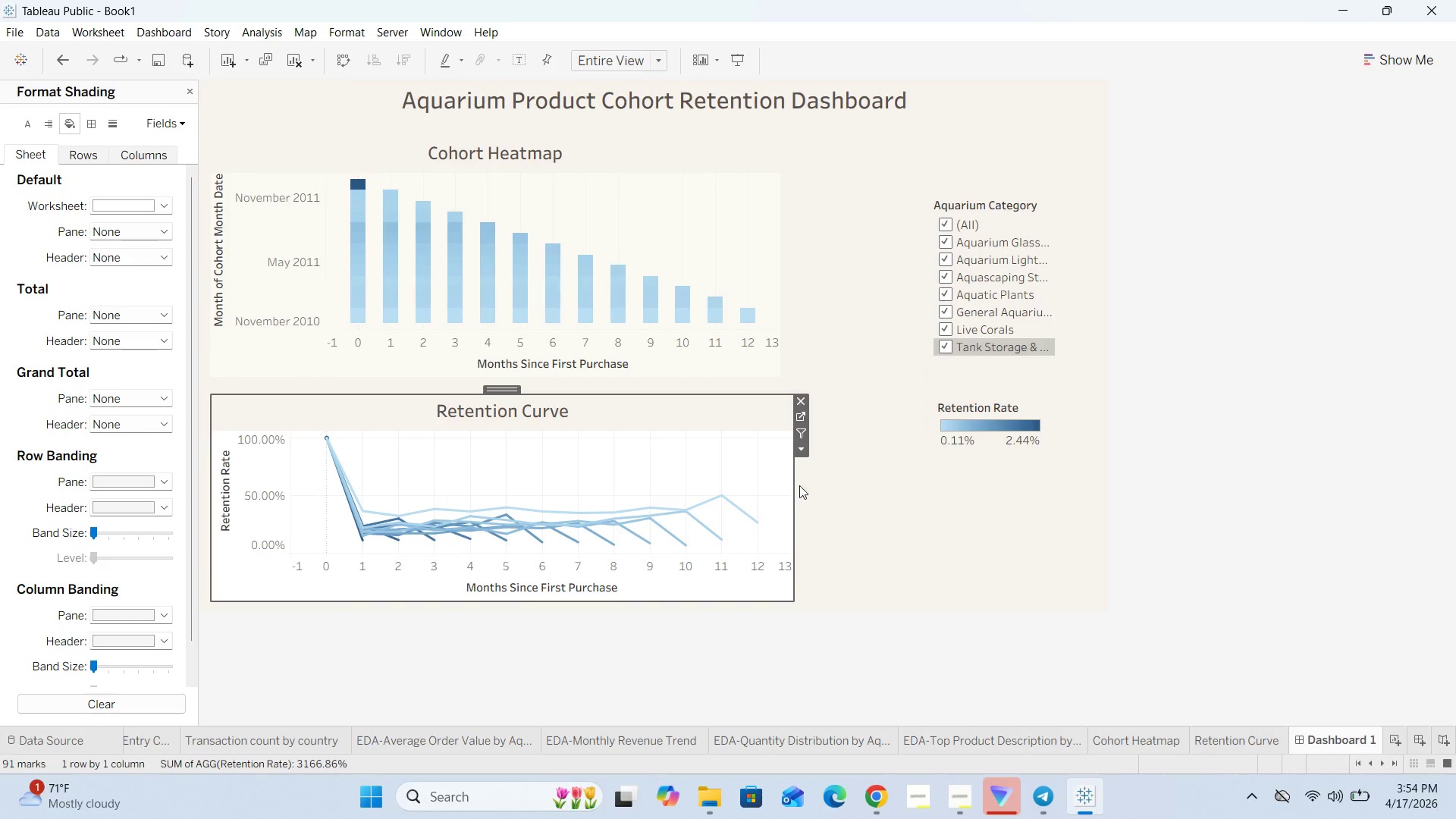 
left_click([846, 504])
 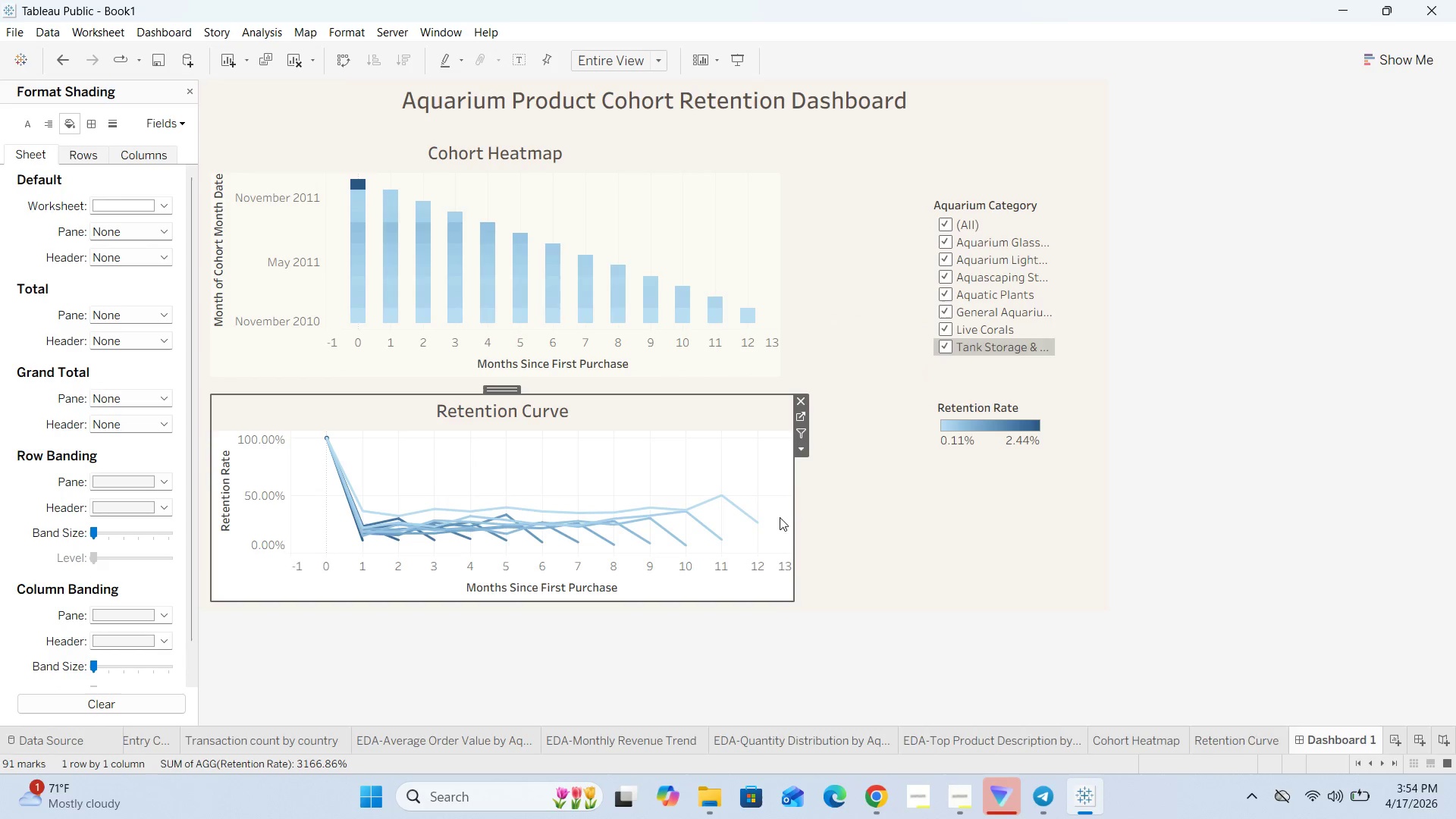 
left_click_drag(start_coordinate=[795, 511], to_coordinate=[861, 524])
 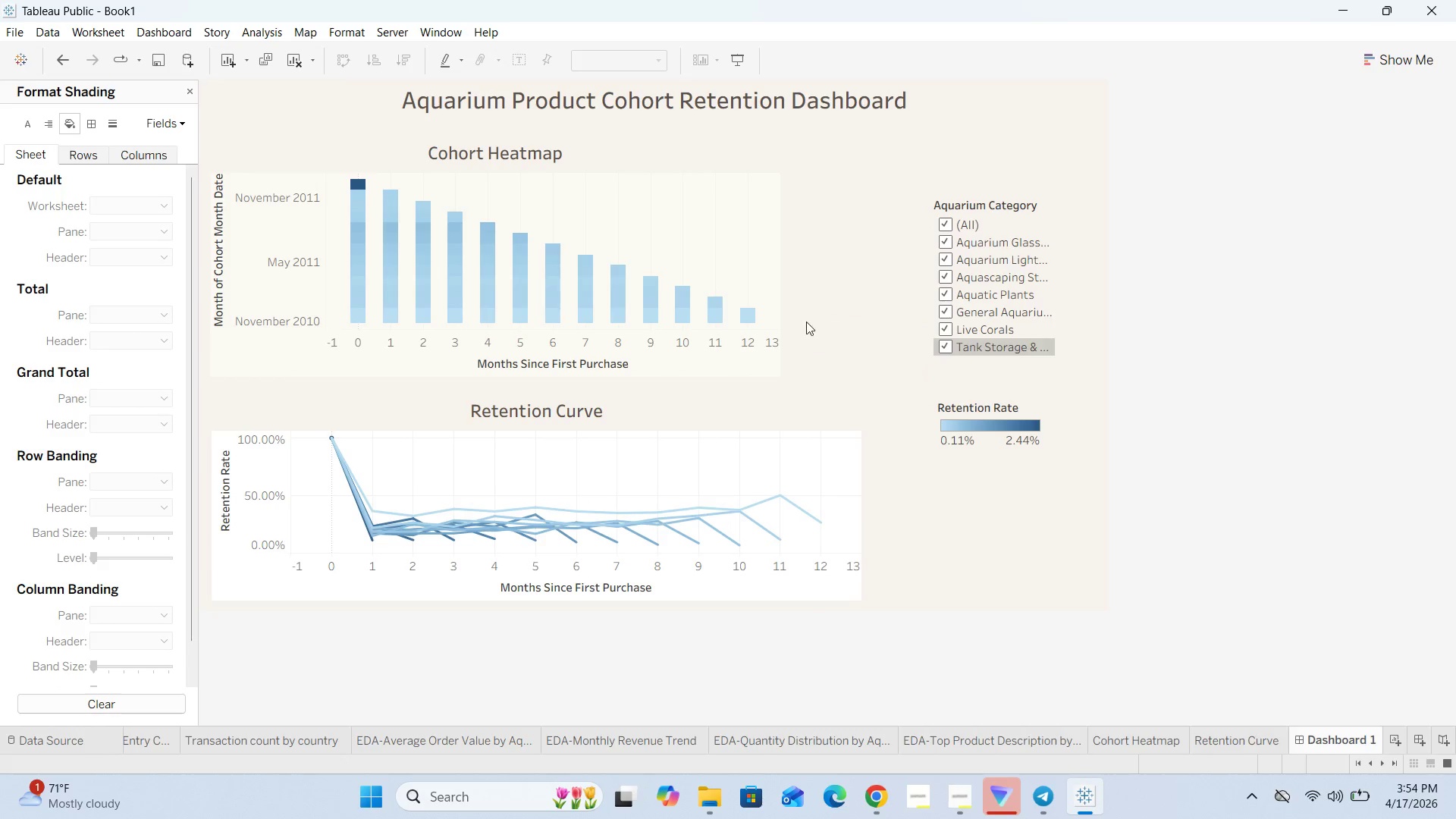 
left_click([769, 260])
 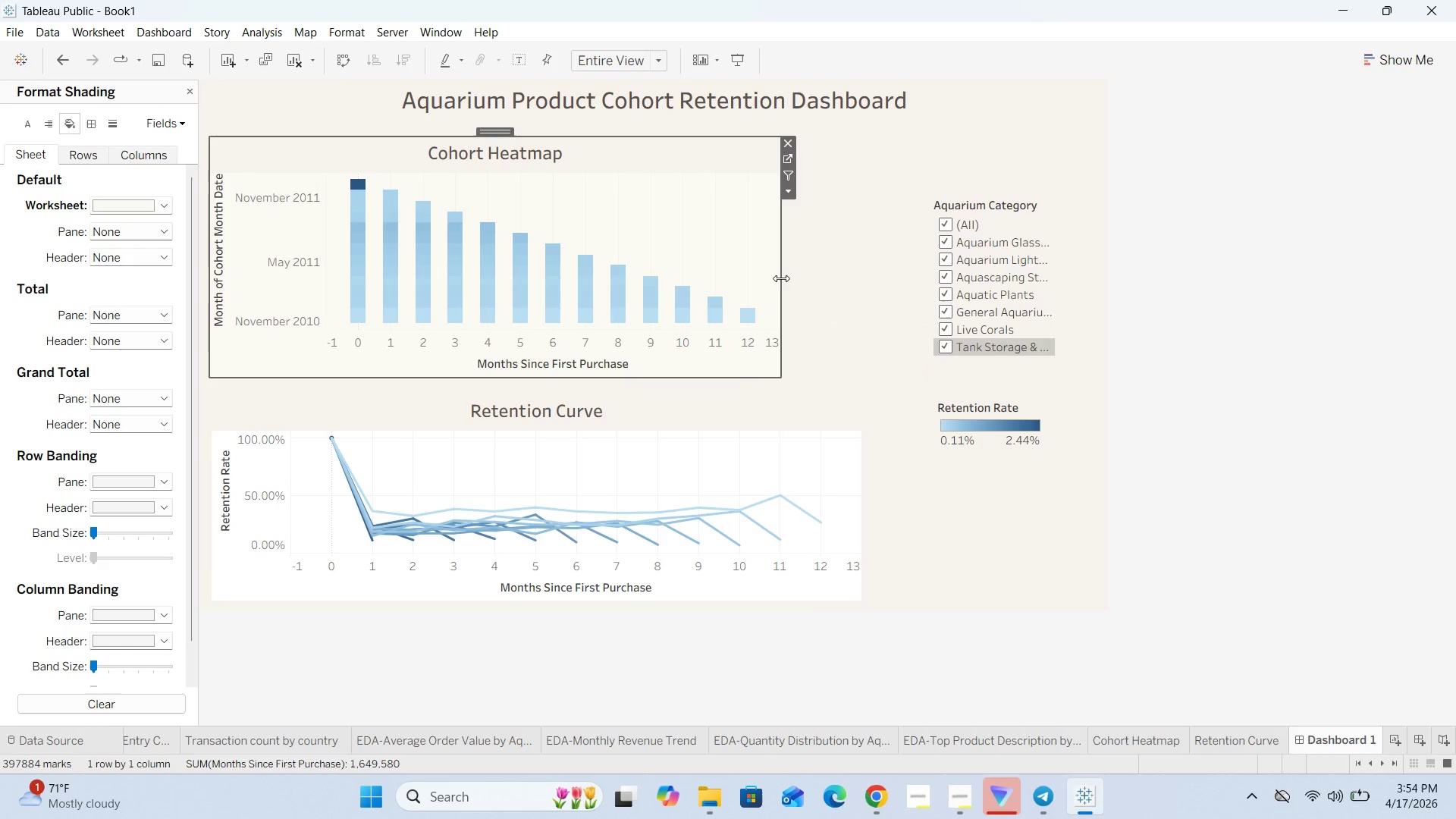 
left_click_drag(start_coordinate=[781, 278], to_coordinate=[855, 293])
 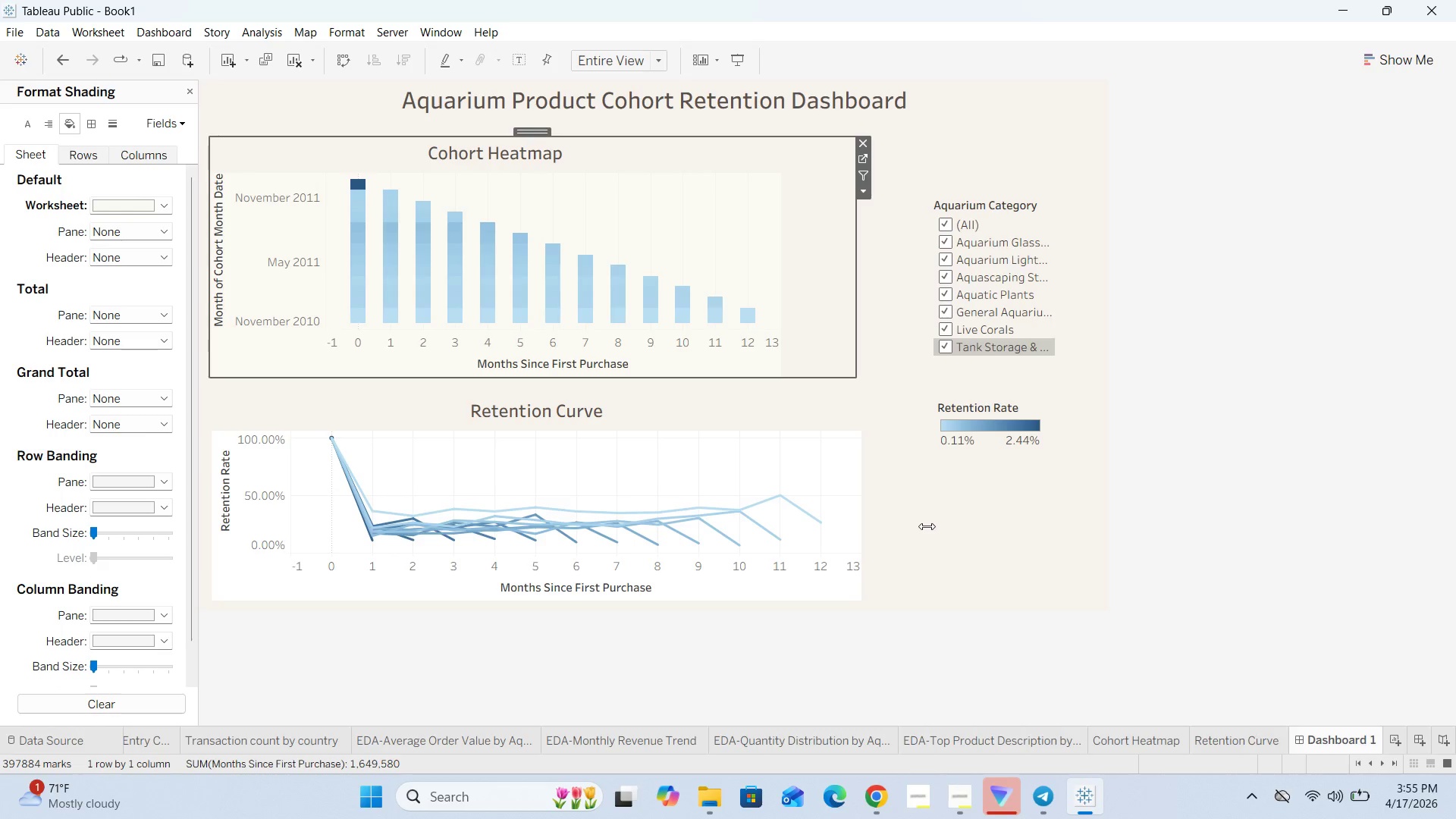 
left_click([927, 527])
 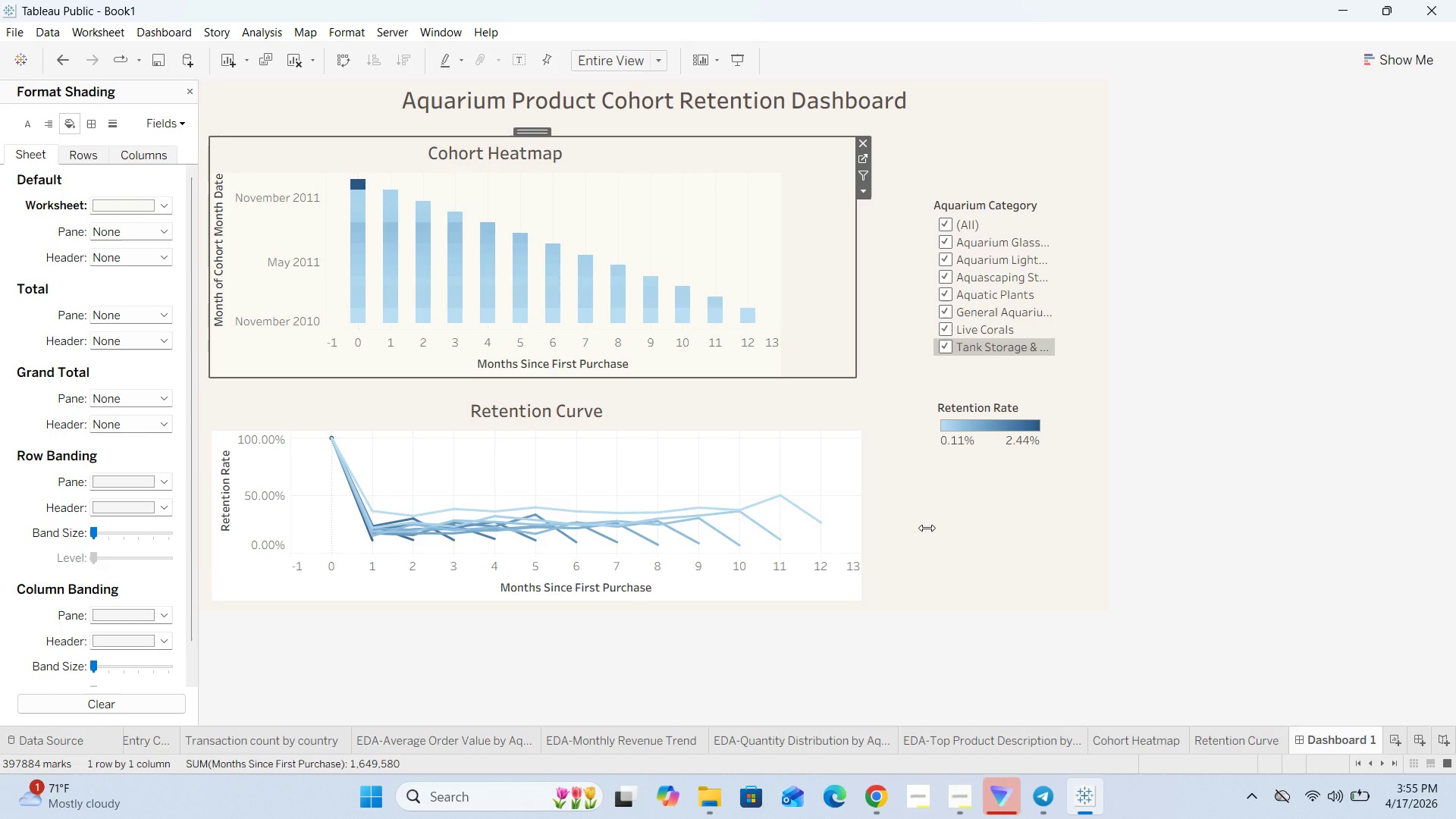 
double_click([927, 528])
 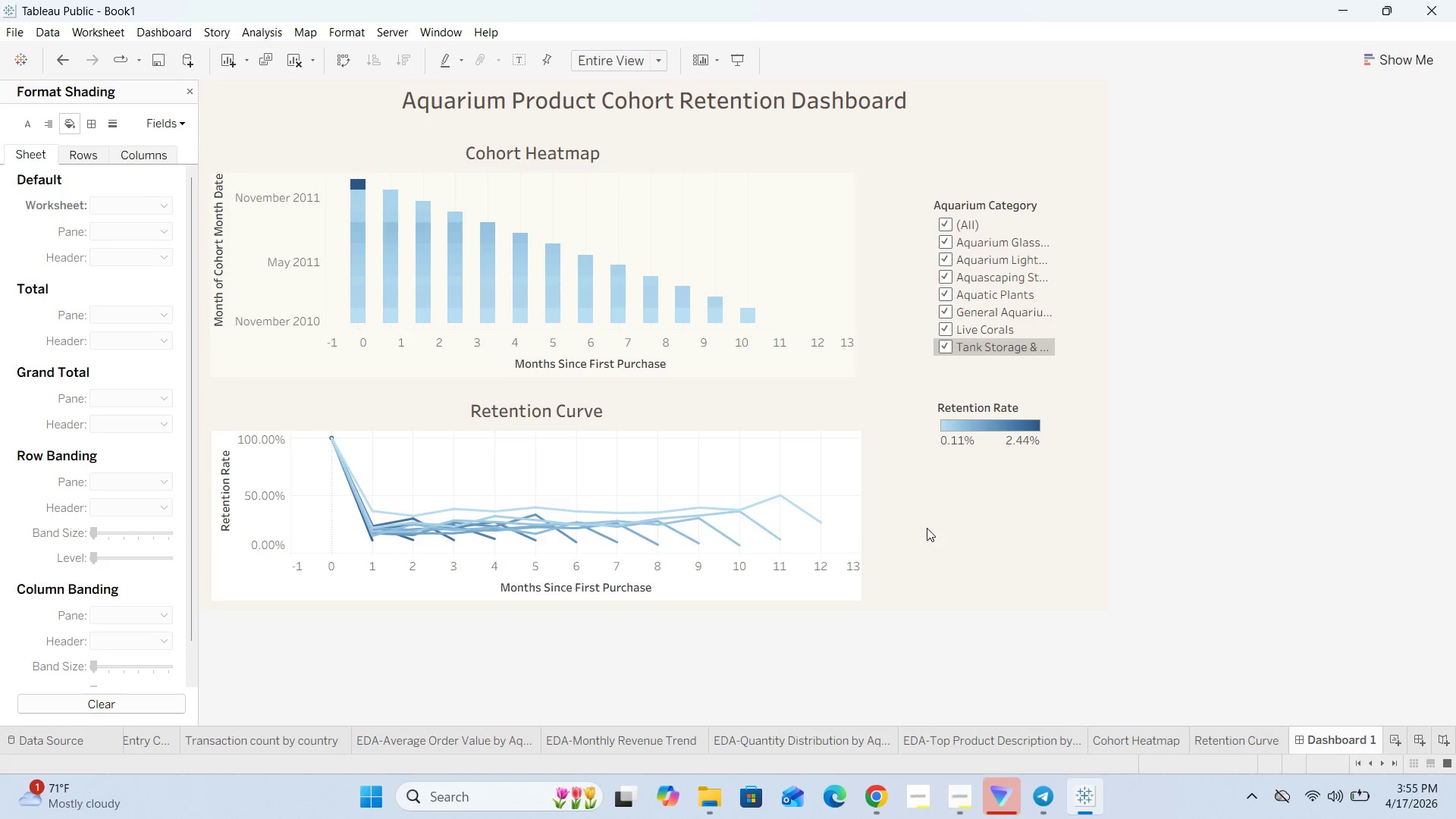 
triple_click([927, 528])
 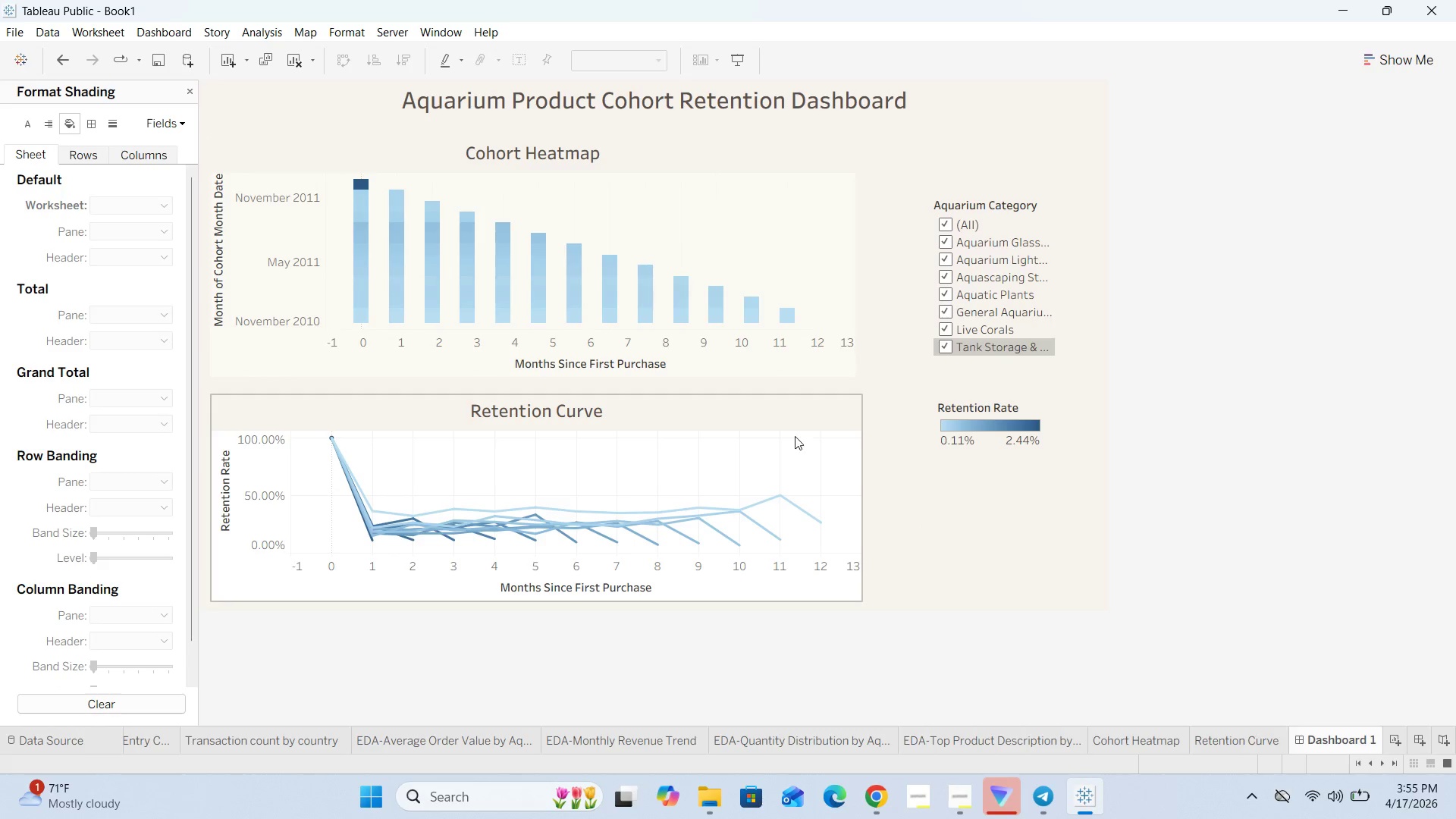 
left_click([791, 428])
 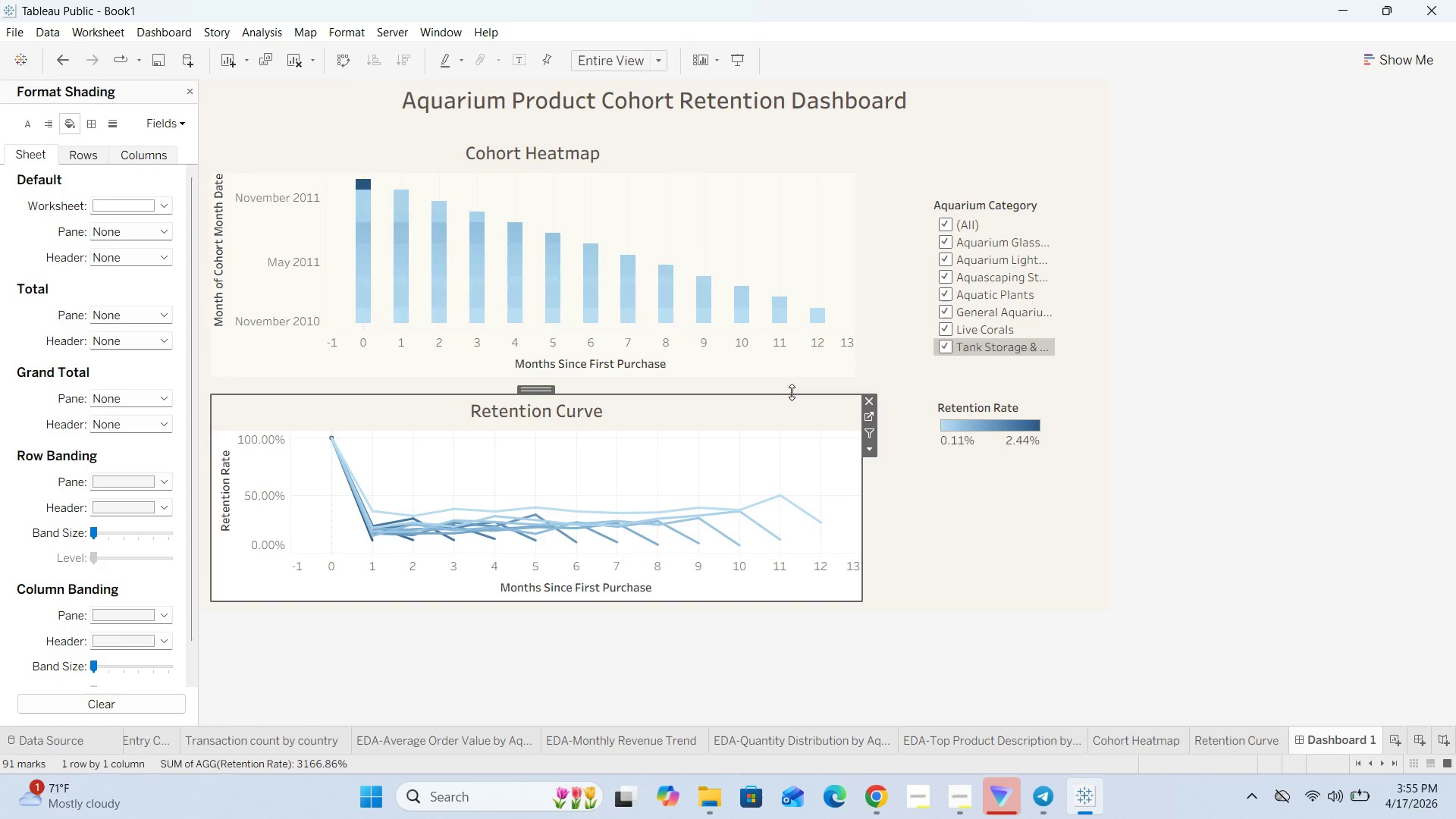 
left_click_drag(start_coordinate=[792, 392], to_coordinate=[796, 381])
 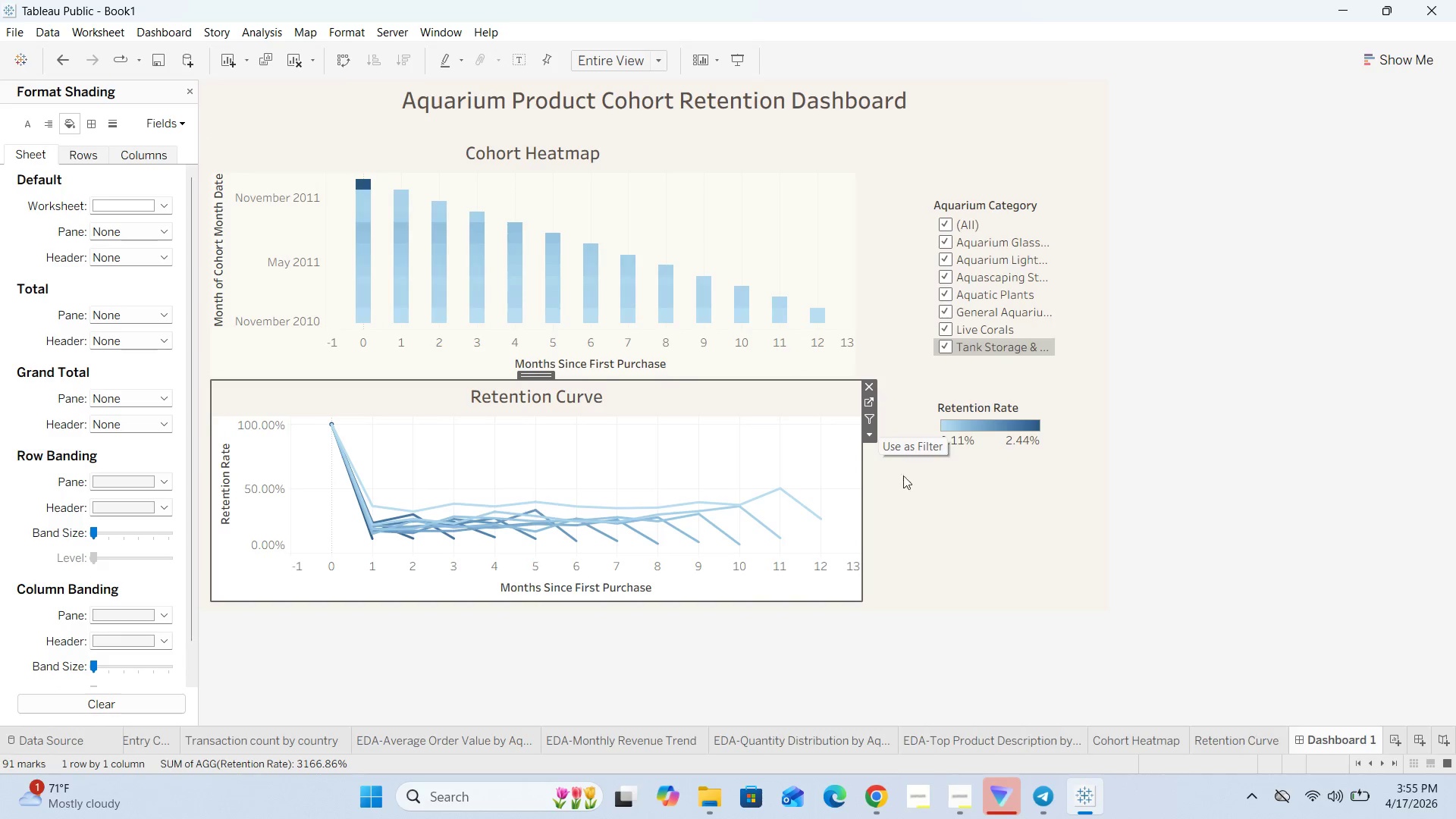 
left_click([905, 497])
 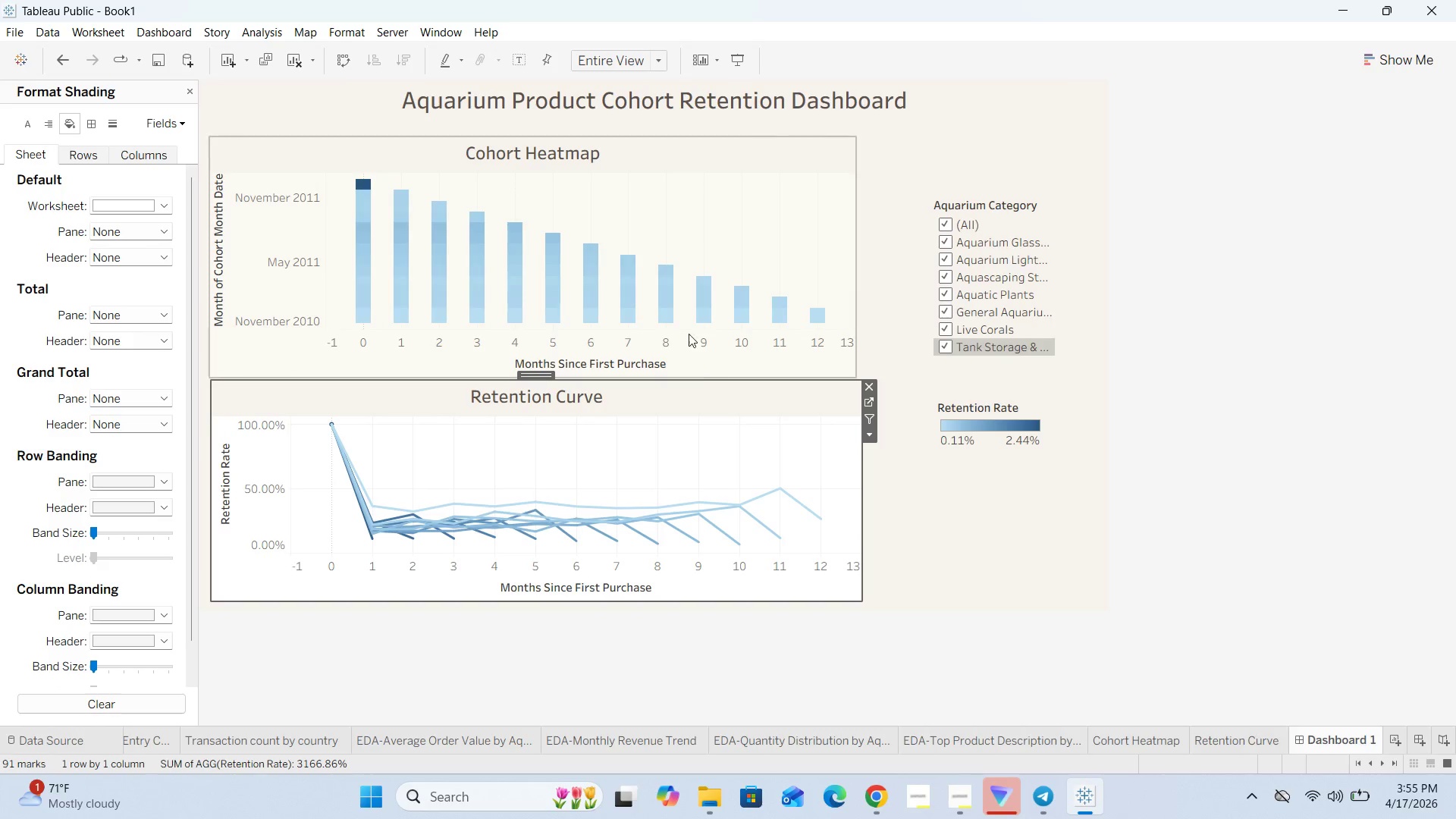 
left_click([609, 203])
 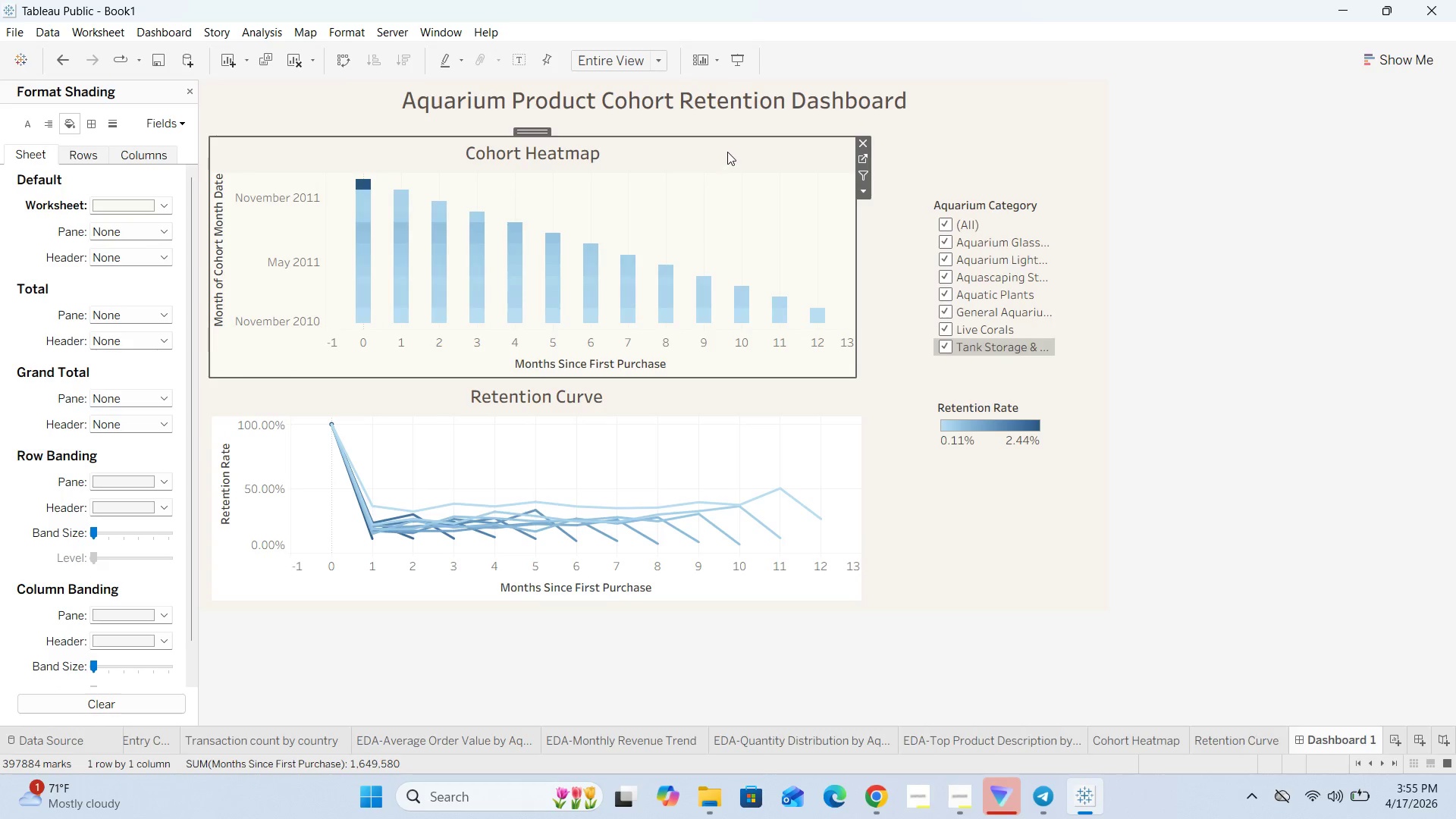 
left_click_drag(start_coordinate=[725, 136], to_coordinate=[755, 313])
 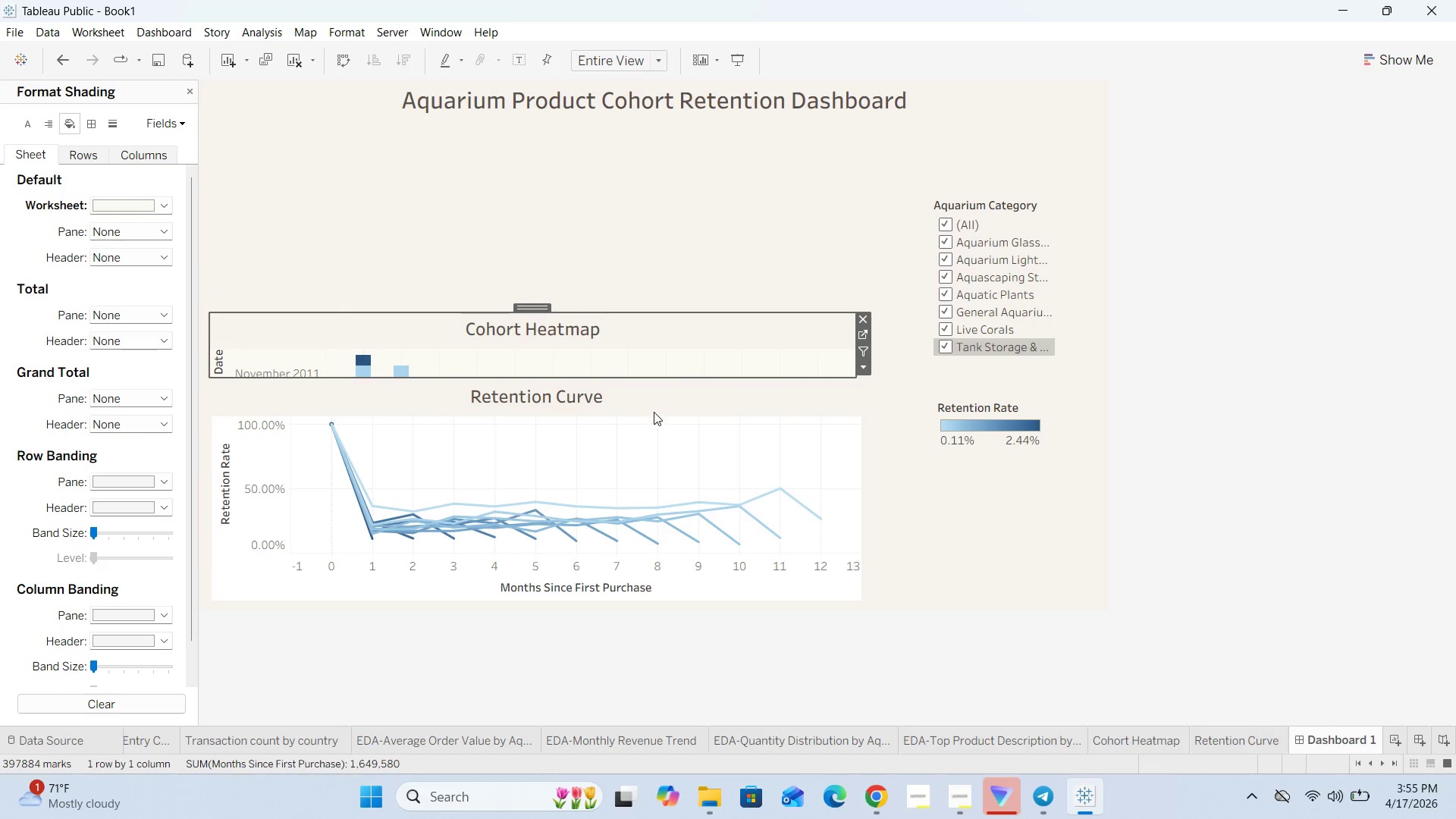 
left_click([657, 424])
 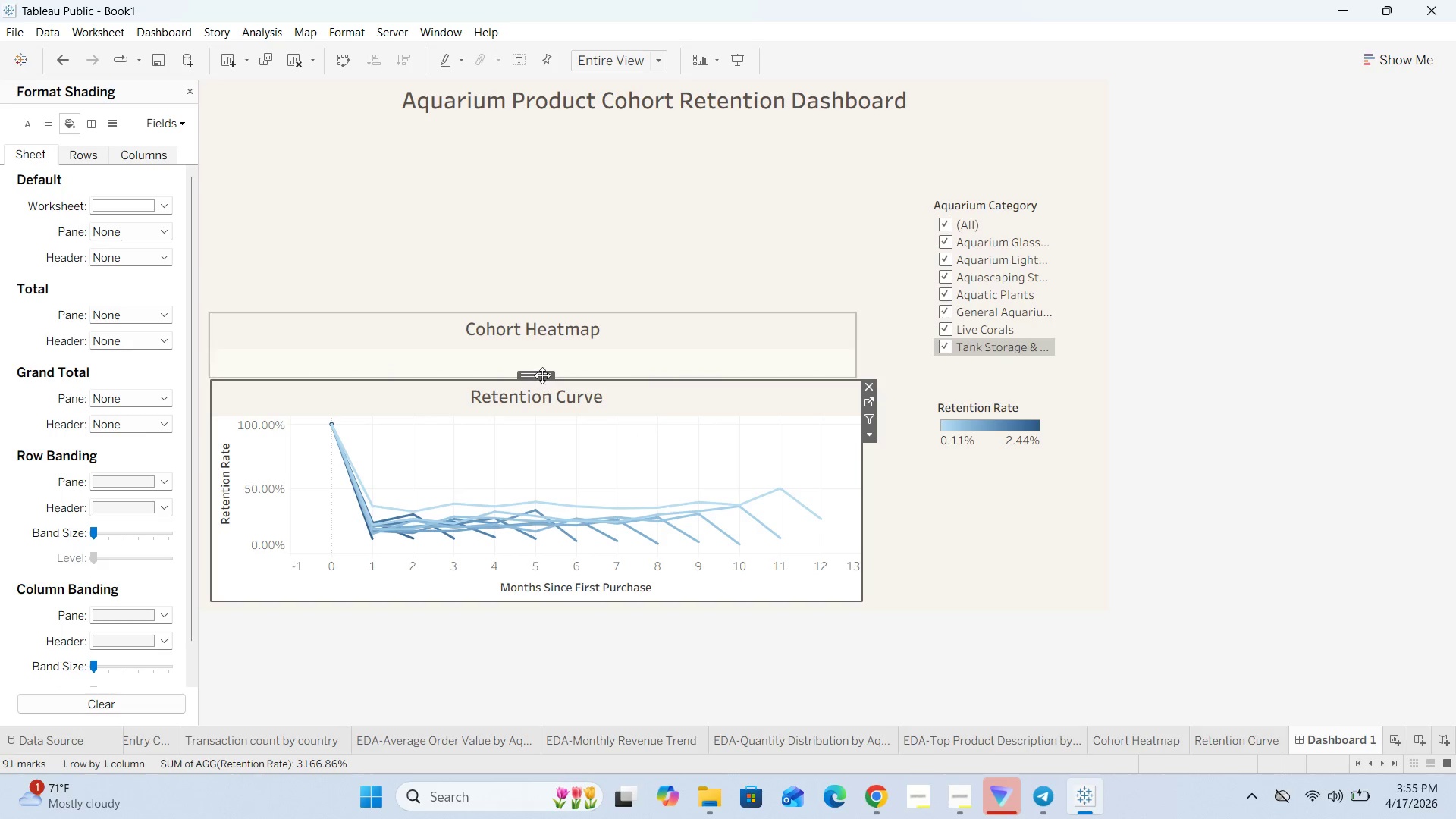 
left_click_drag(start_coordinate=[539, 378], to_coordinate=[545, 119])
 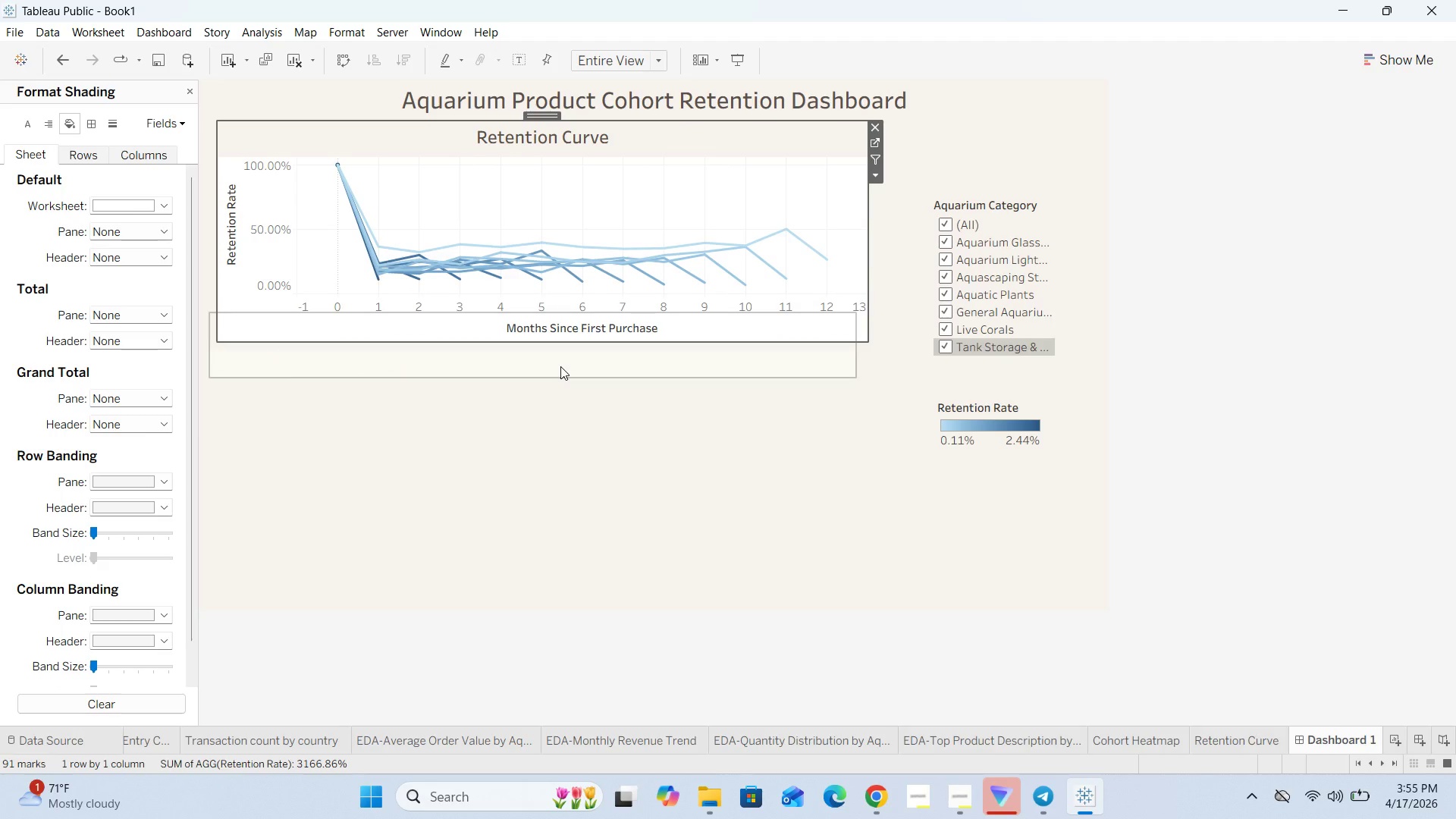 
left_click([560, 366])
 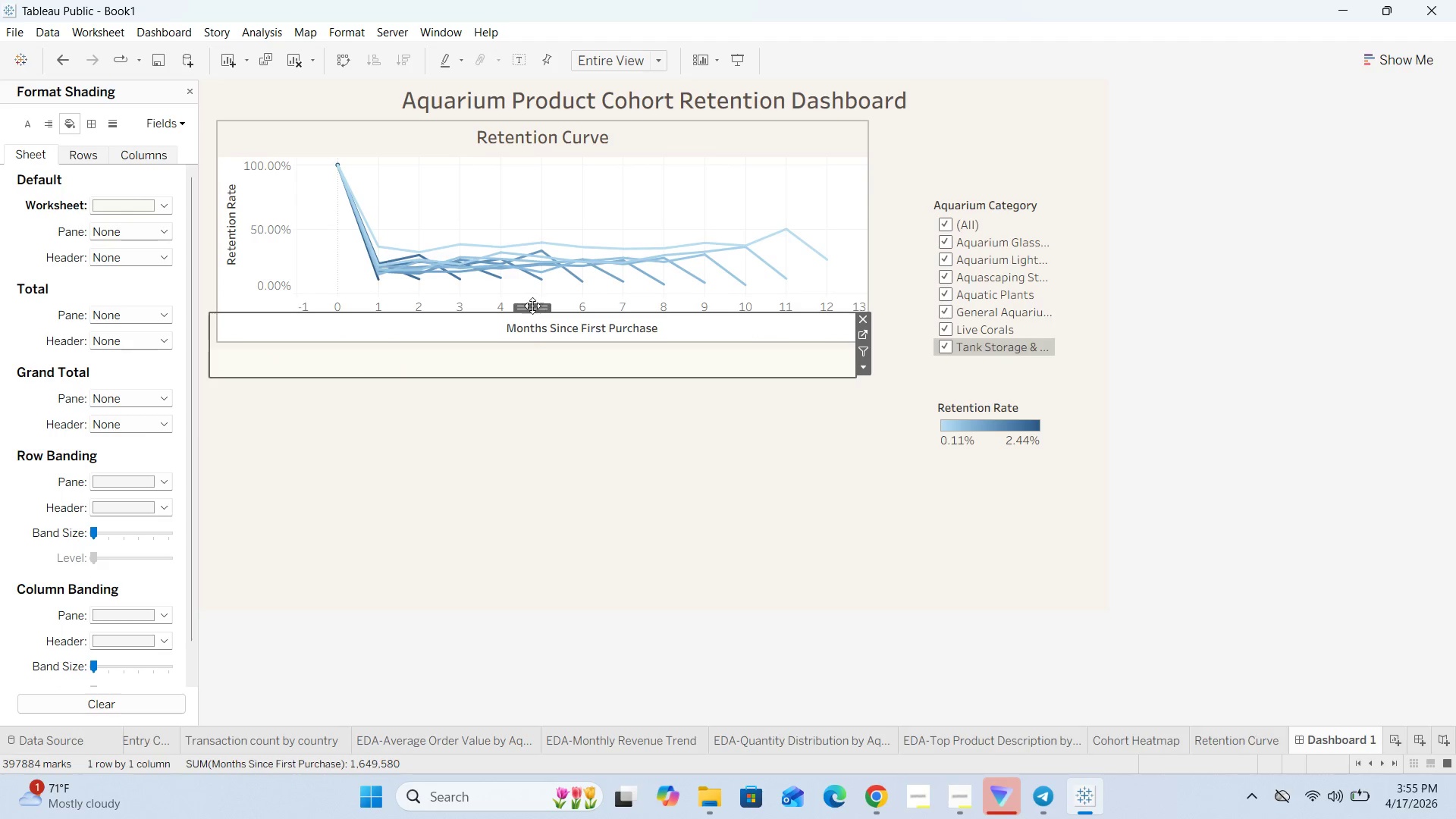 
left_click_drag(start_coordinate=[532, 304], to_coordinate=[538, 447])
 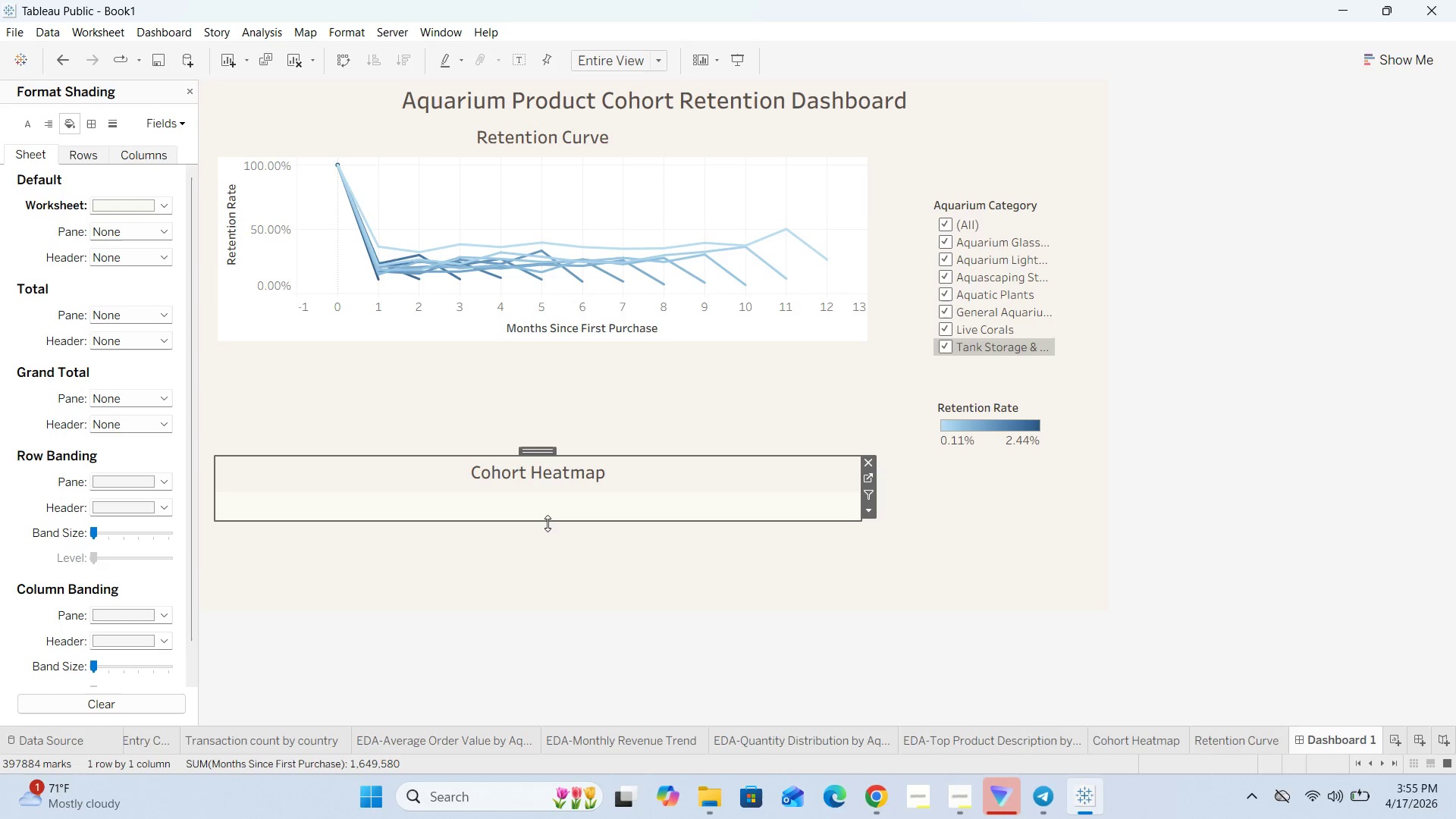 
left_click_drag(start_coordinate=[548, 519], to_coordinate=[562, 599])
 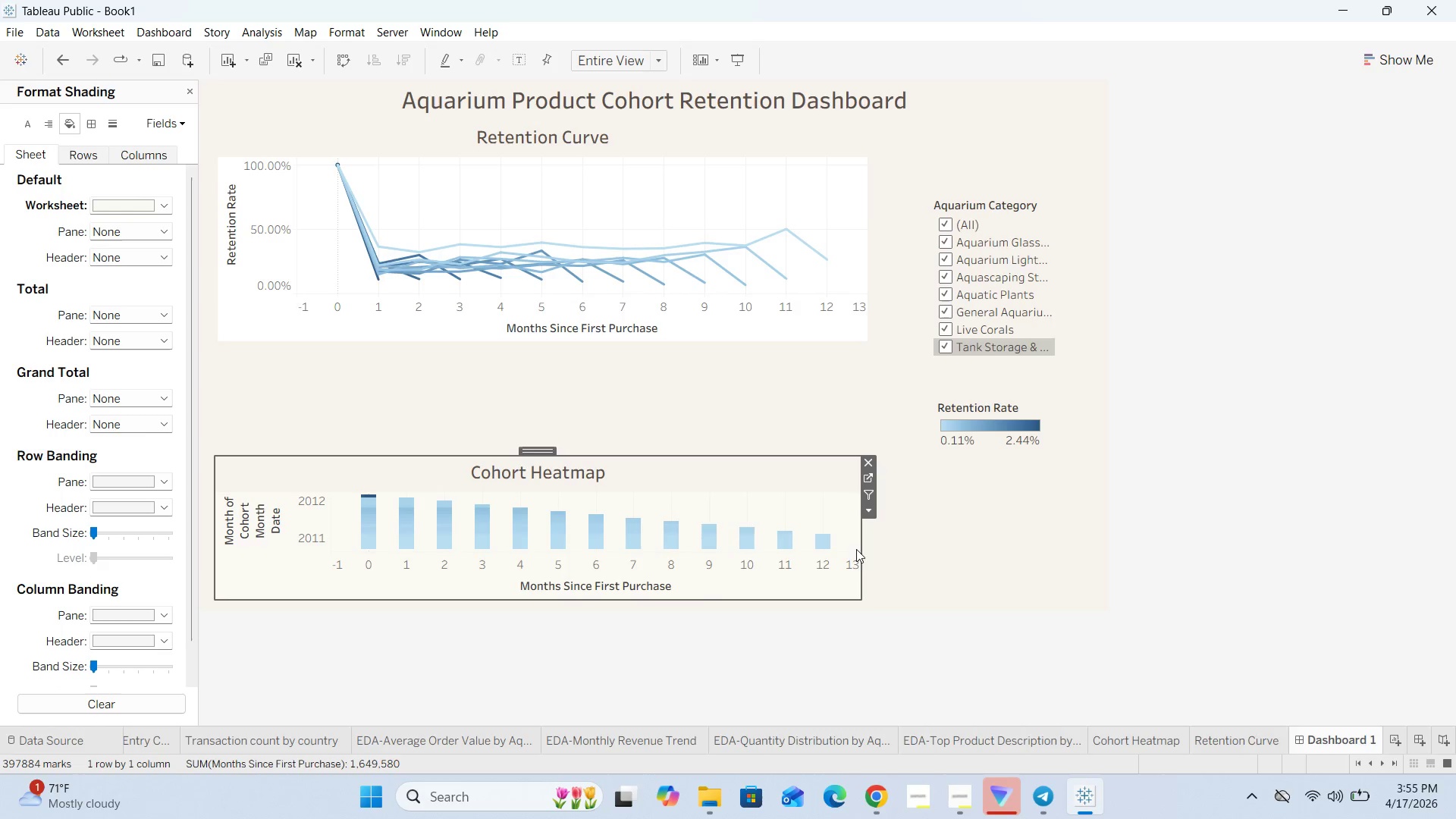 
left_click_drag(start_coordinate=[861, 548], to_coordinate=[885, 544])
 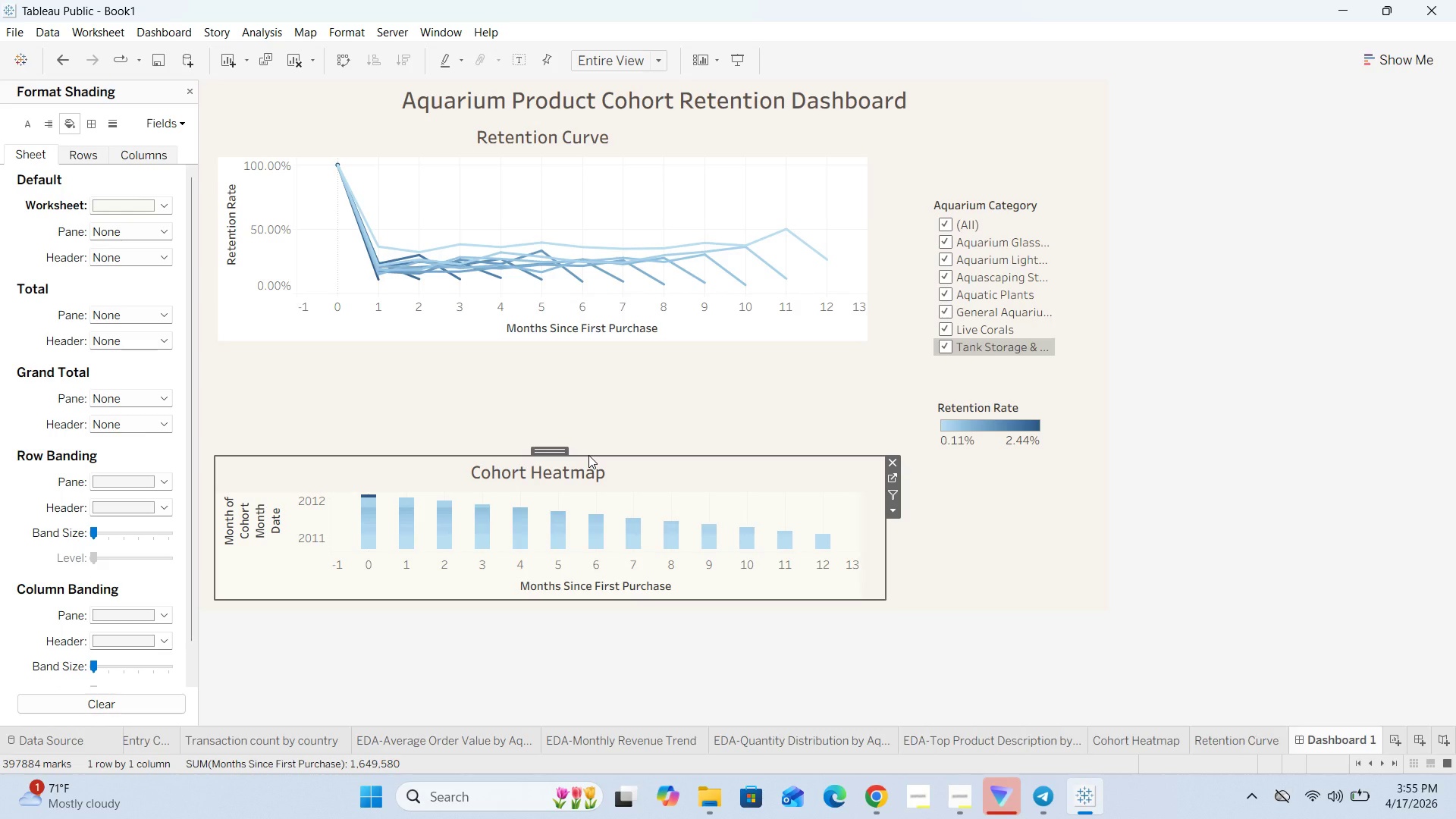 
left_click_drag(start_coordinate=[588, 455], to_coordinate=[588, 370])
 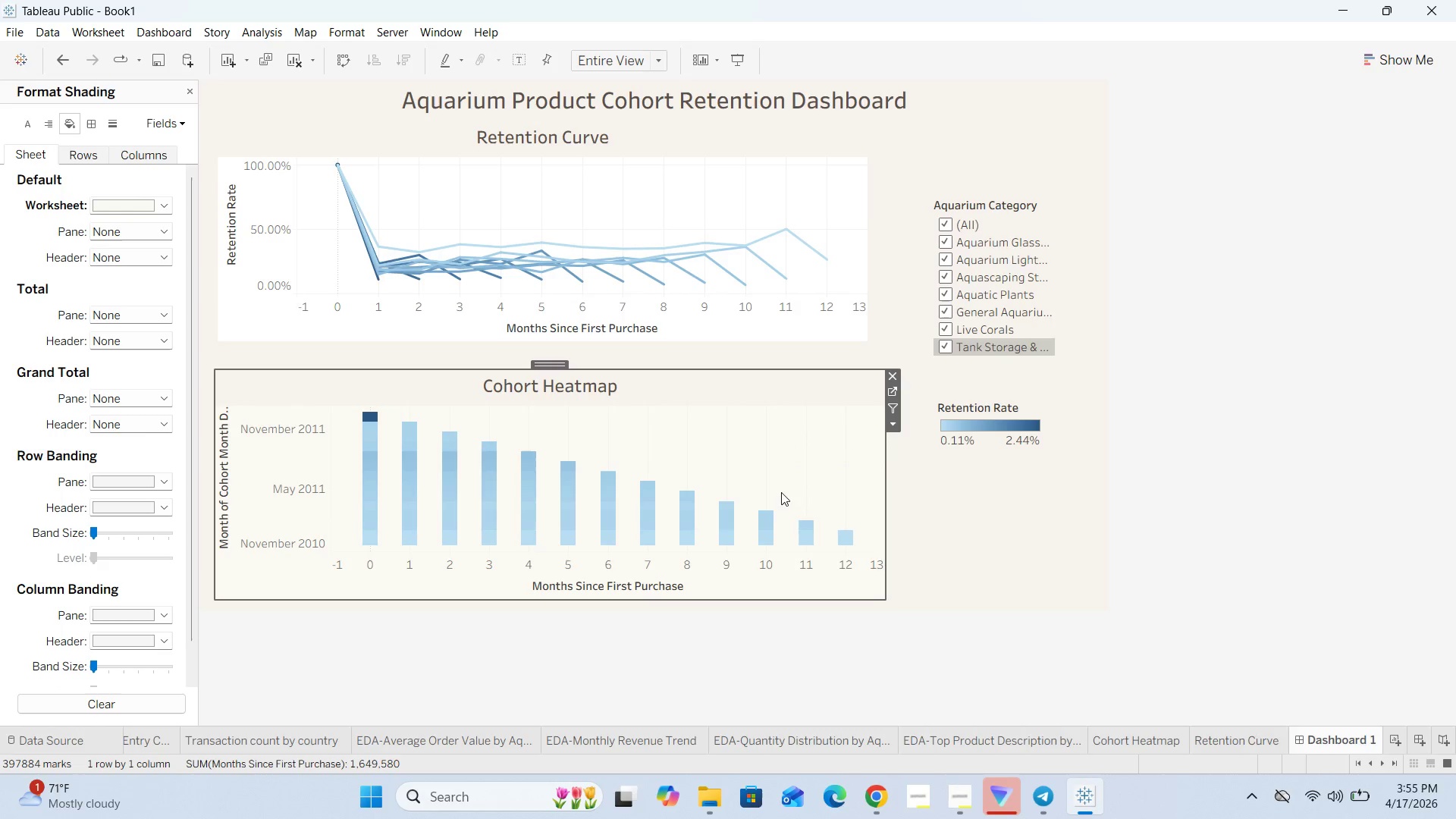 
wait(9.77)
 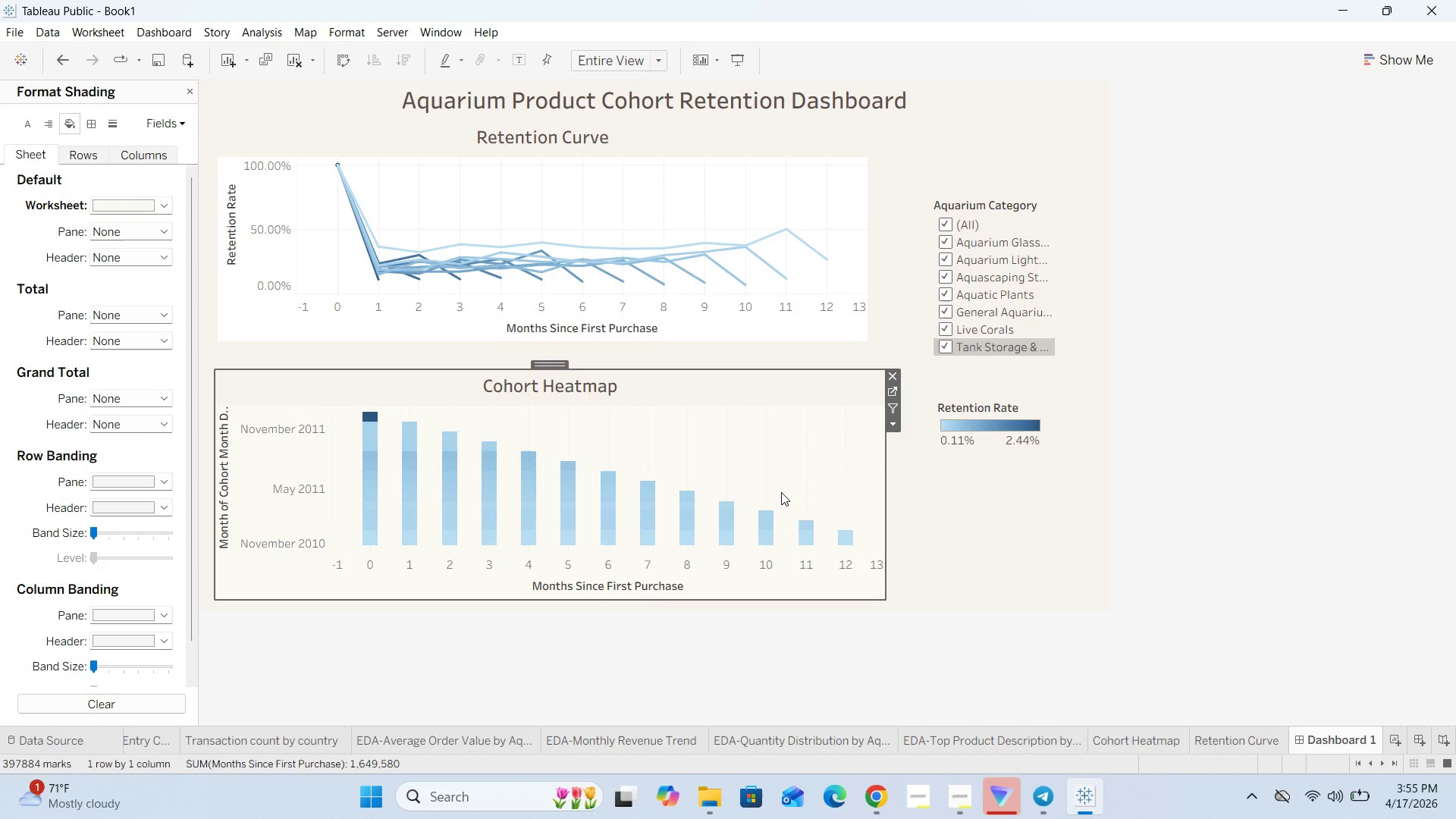 
left_click([770, 318])
 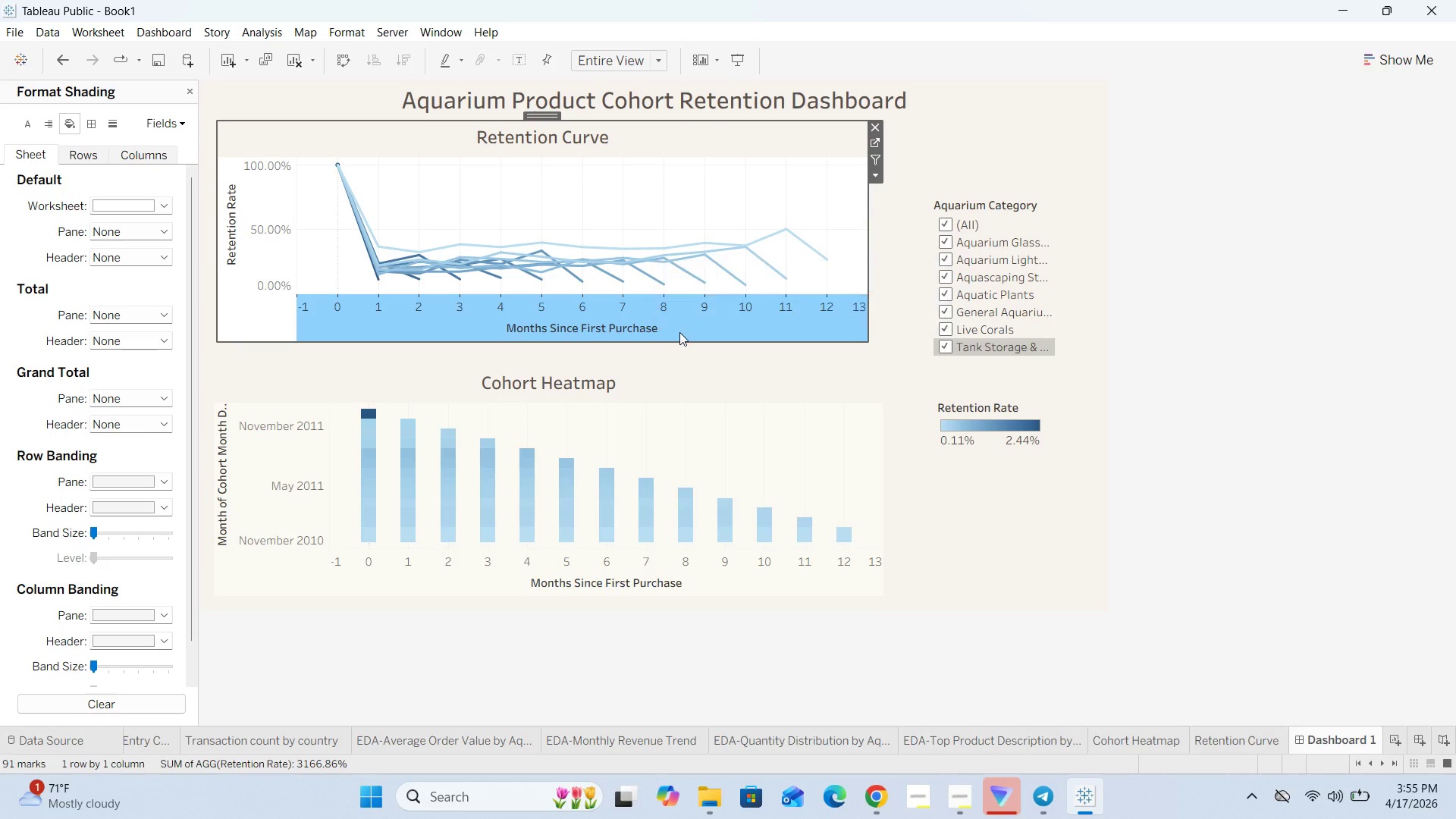 
left_click([689, 337])
 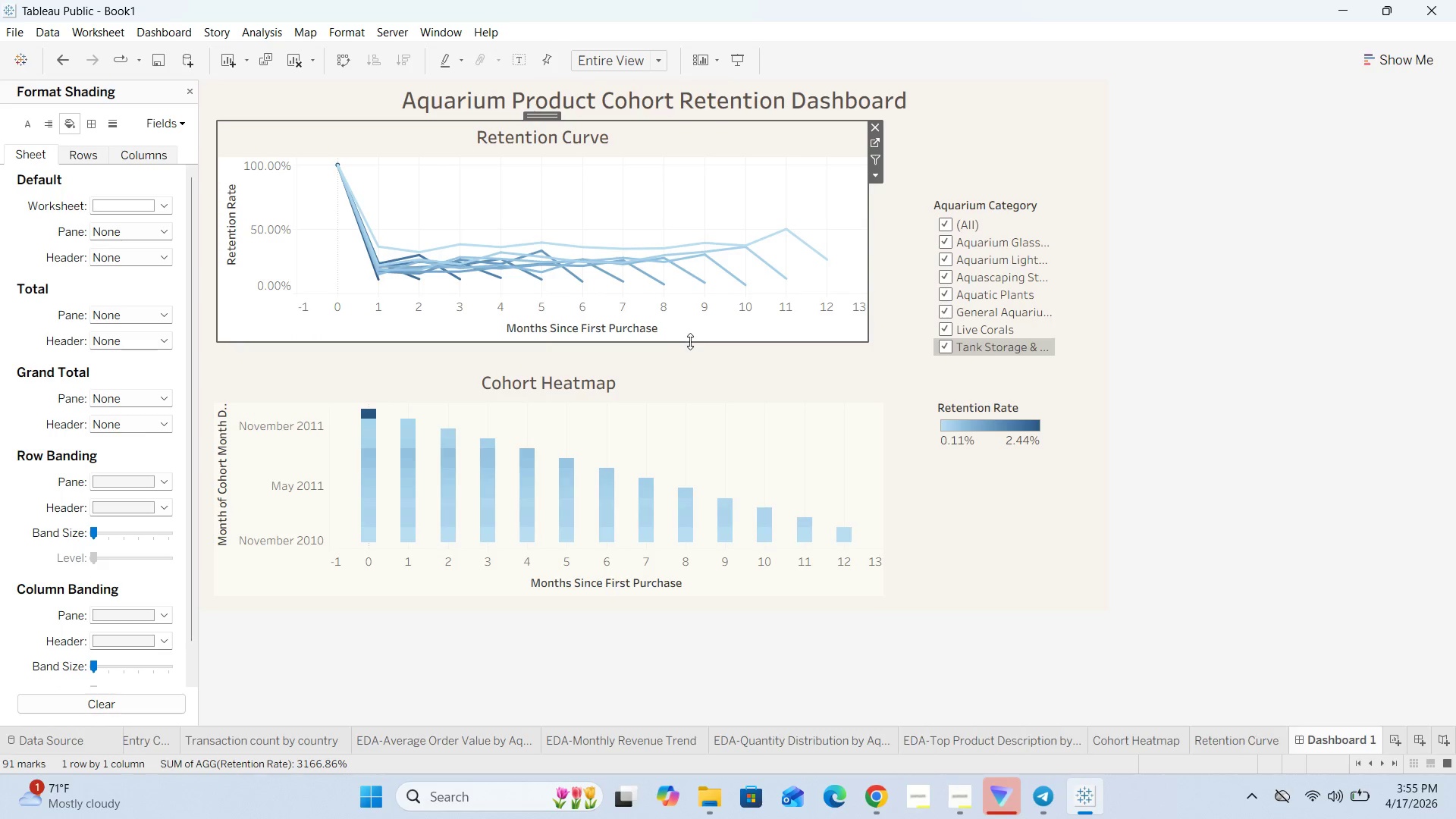 
left_click_drag(start_coordinate=[690, 343], to_coordinate=[693, 369])
 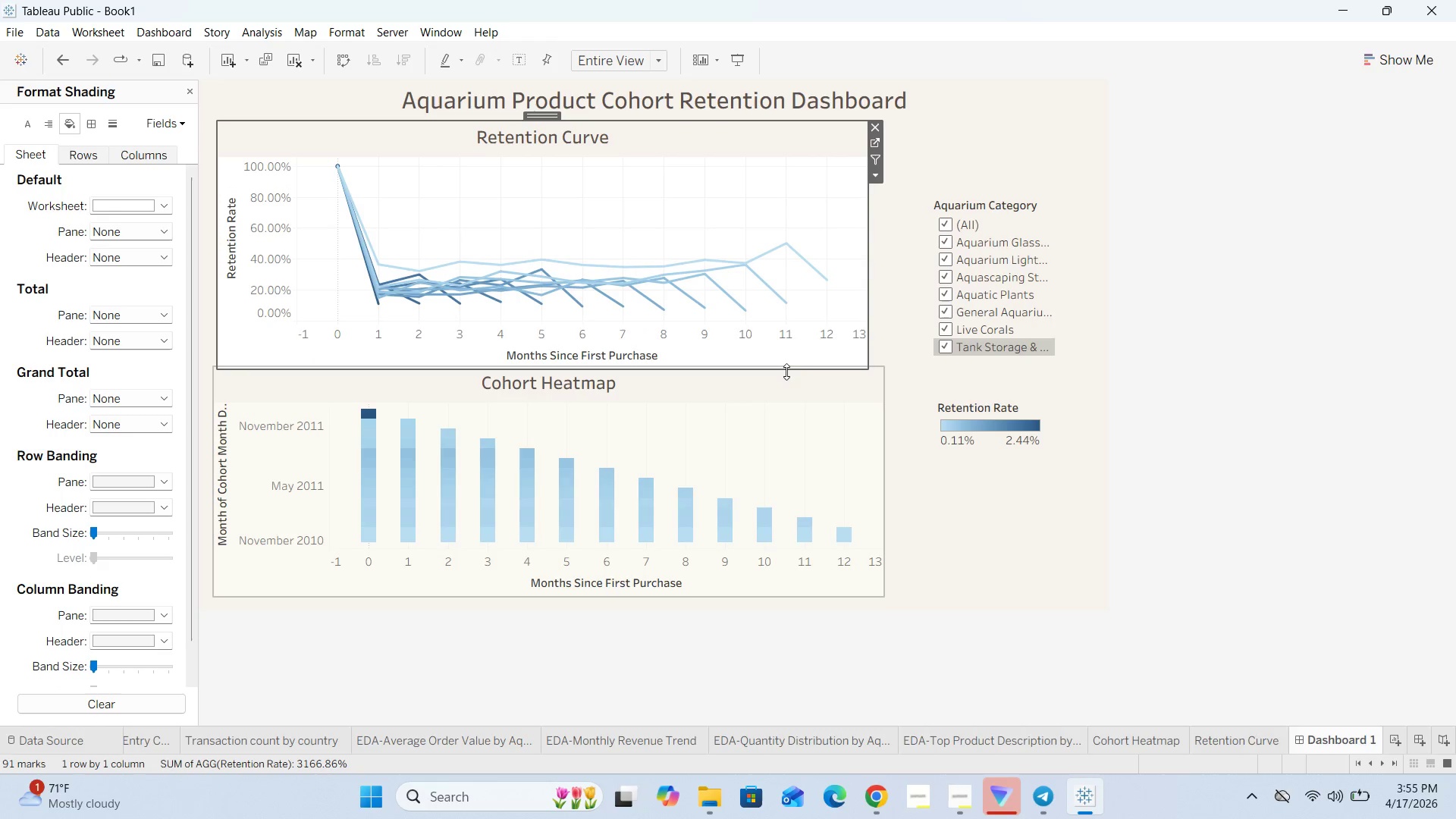 
left_click_drag(start_coordinate=[785, 368], to_coordinate=[788, 363])
 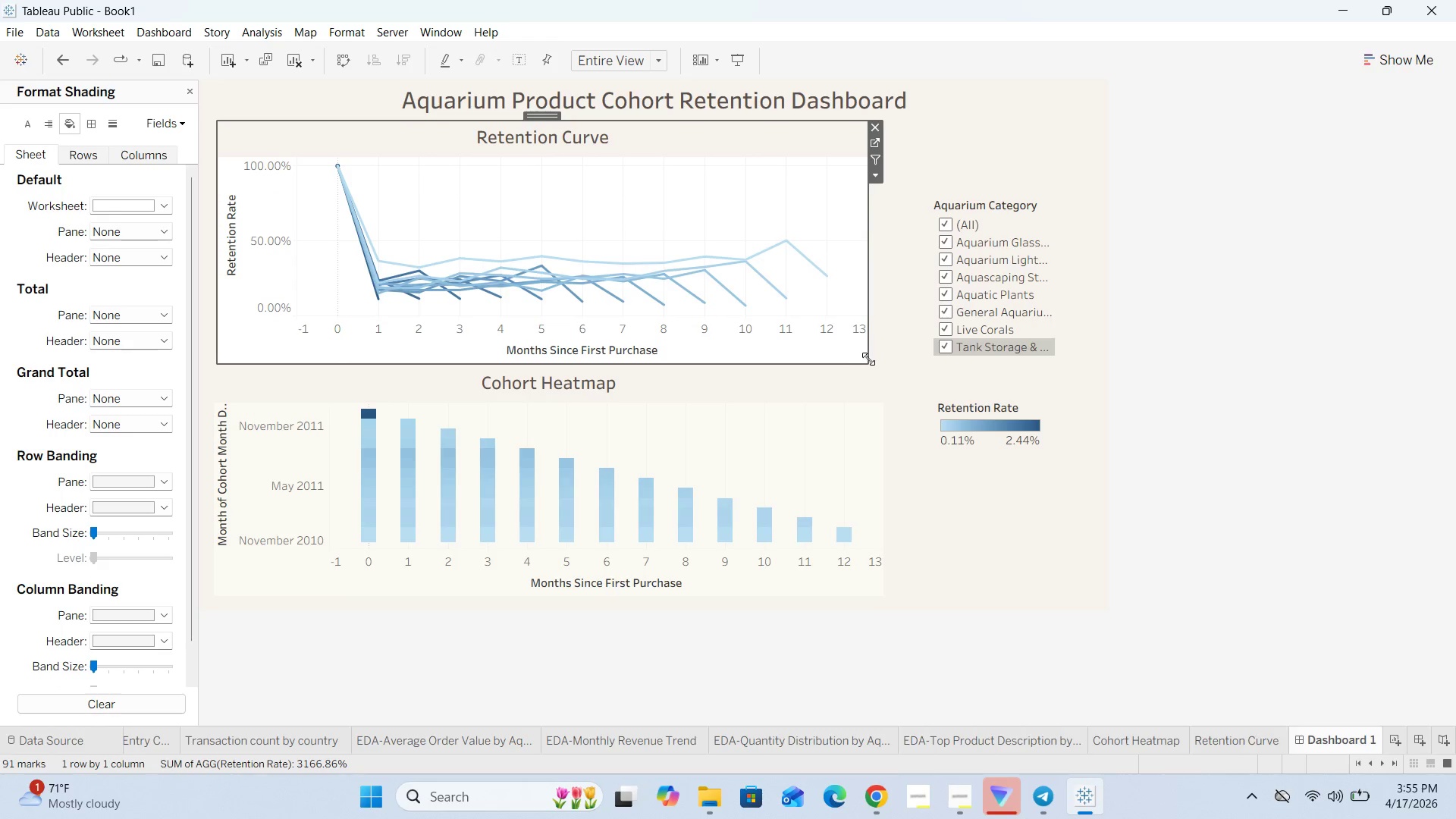 
left_click_drag(start_coordinate=[870, 352], to_coordinate=[880, 351])
 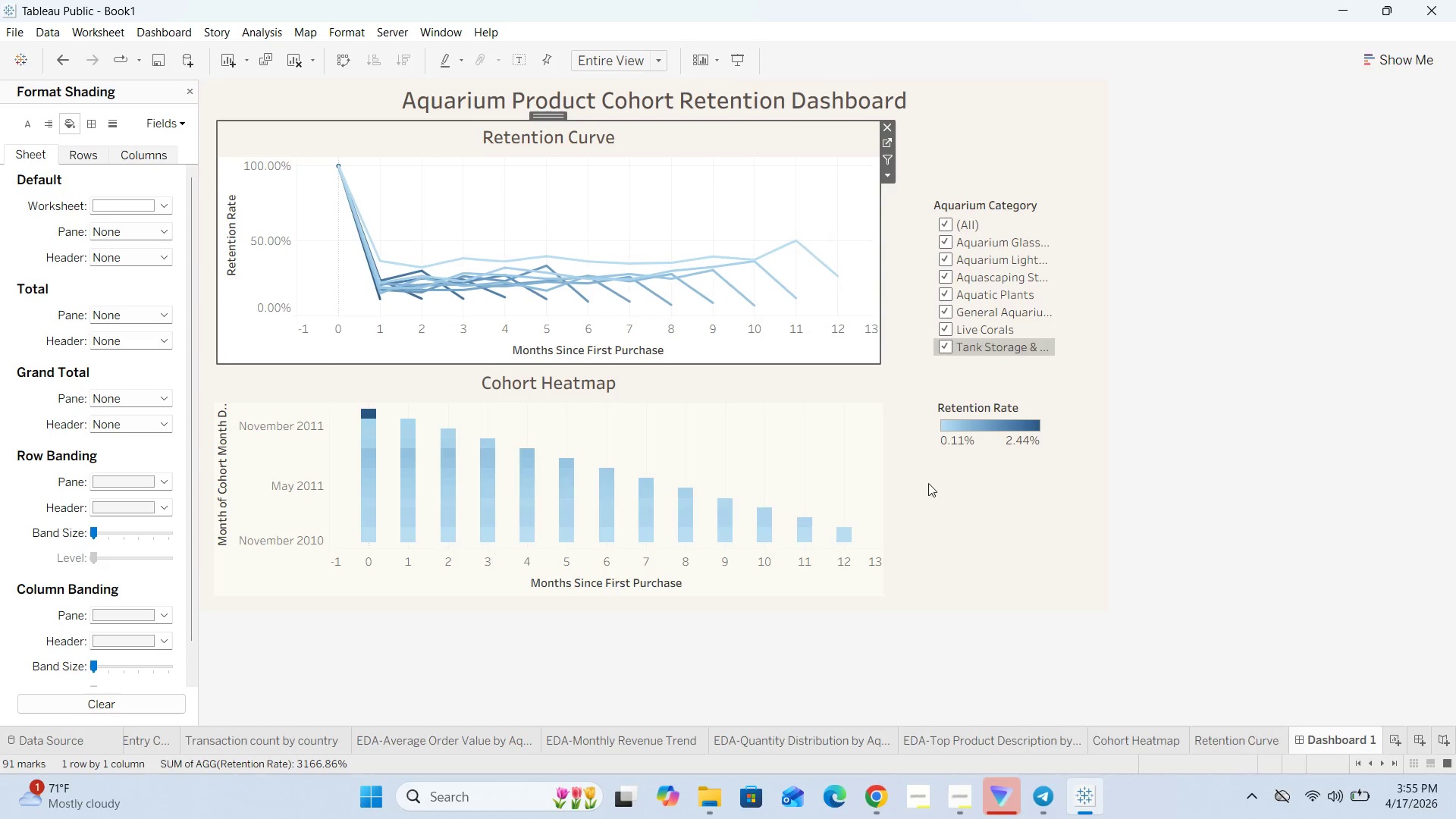 
left_click([940, 505])
 